 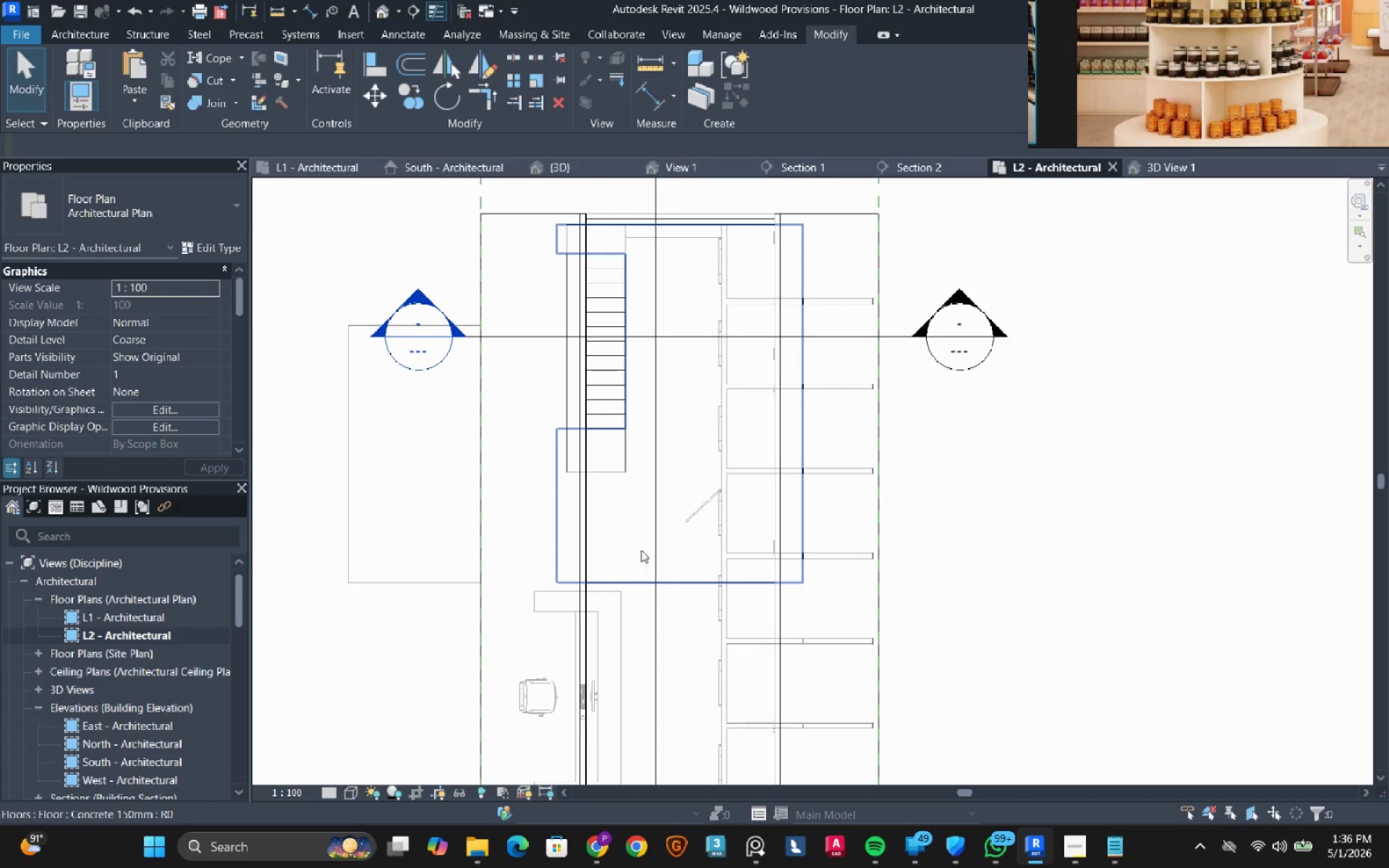 
left_click([641, 550])
 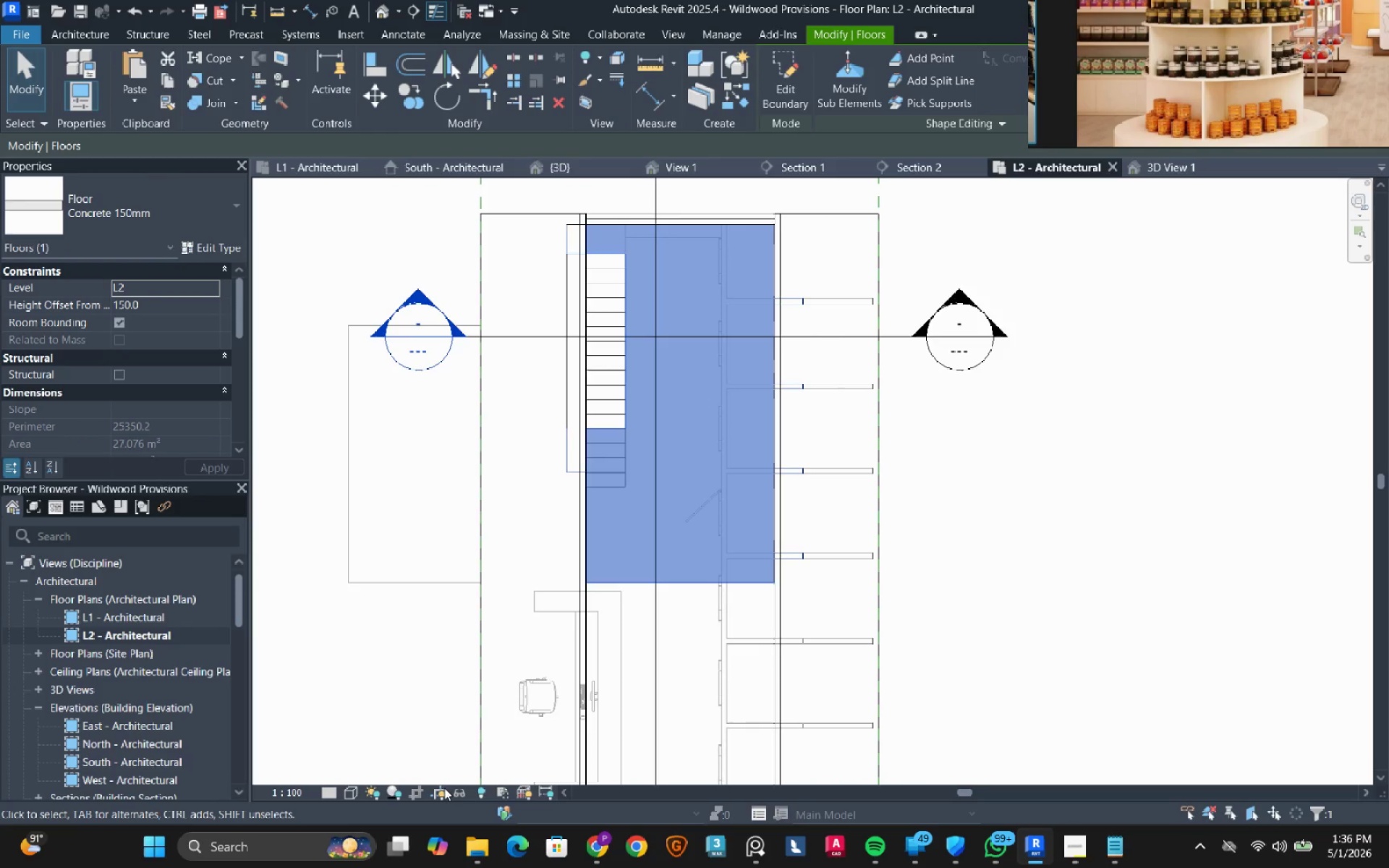 
left_click([451, 795])
 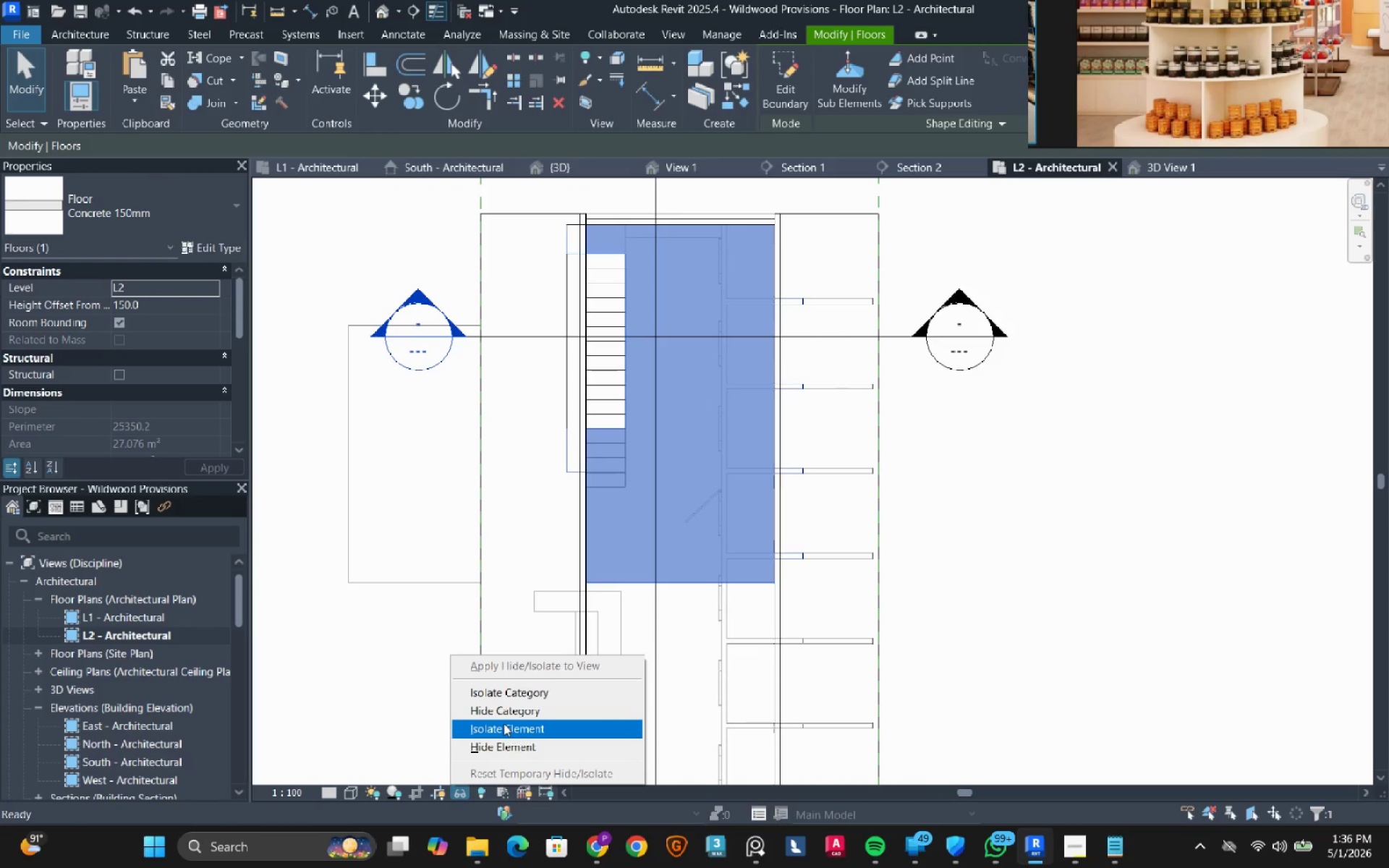 
left_click([504, 723])
 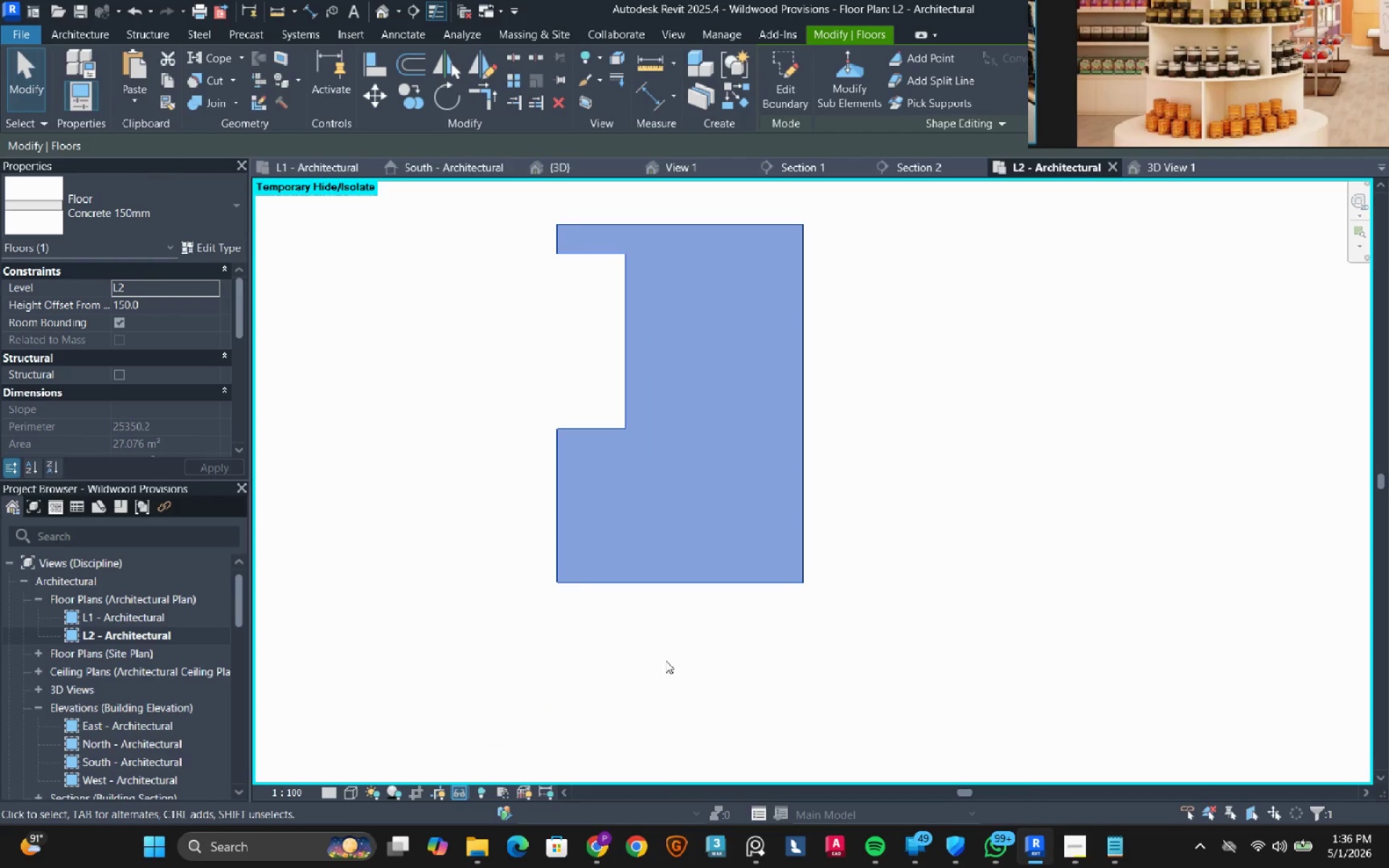 
left_click([666, 660])
 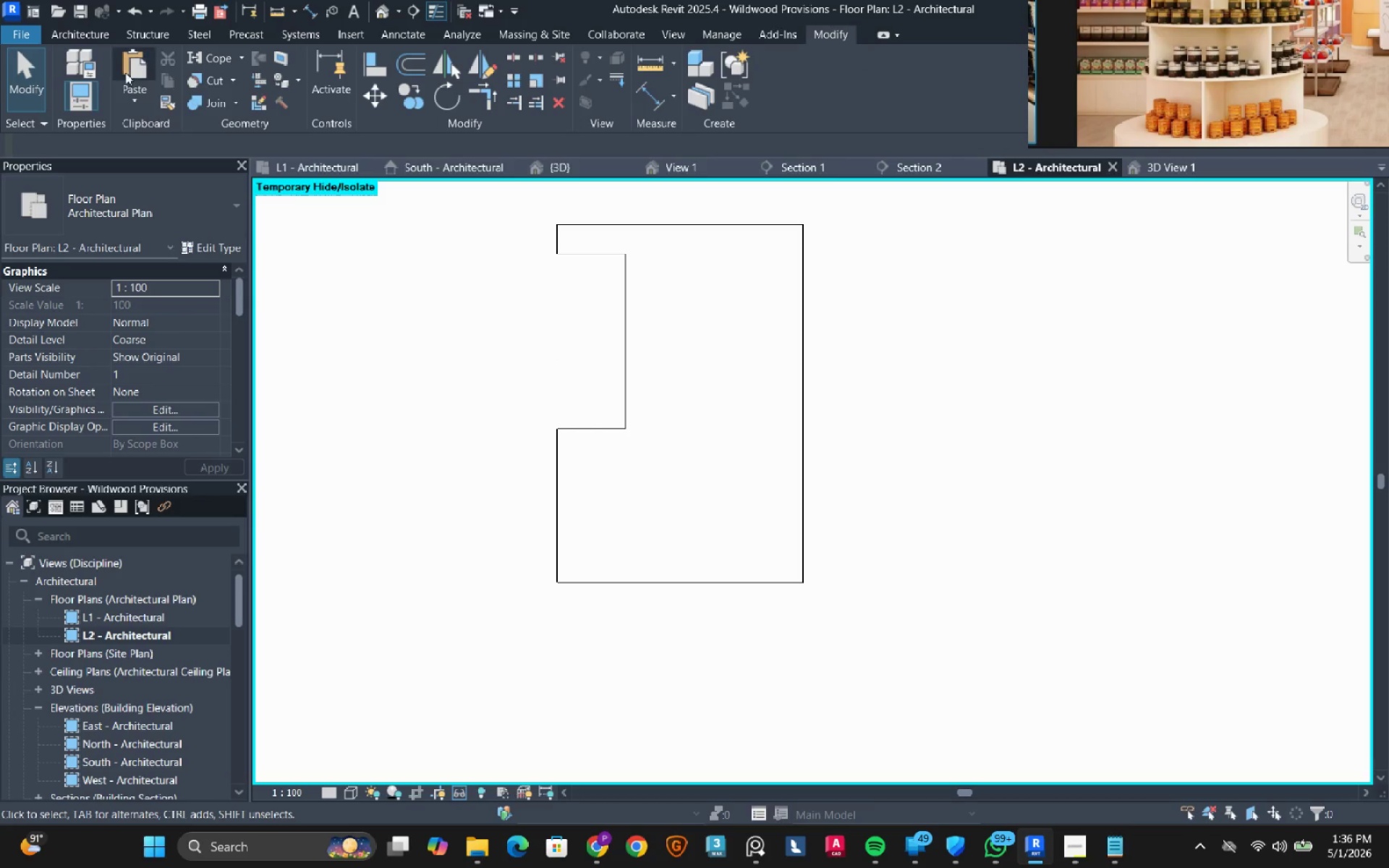 
left_click([97, 26])
 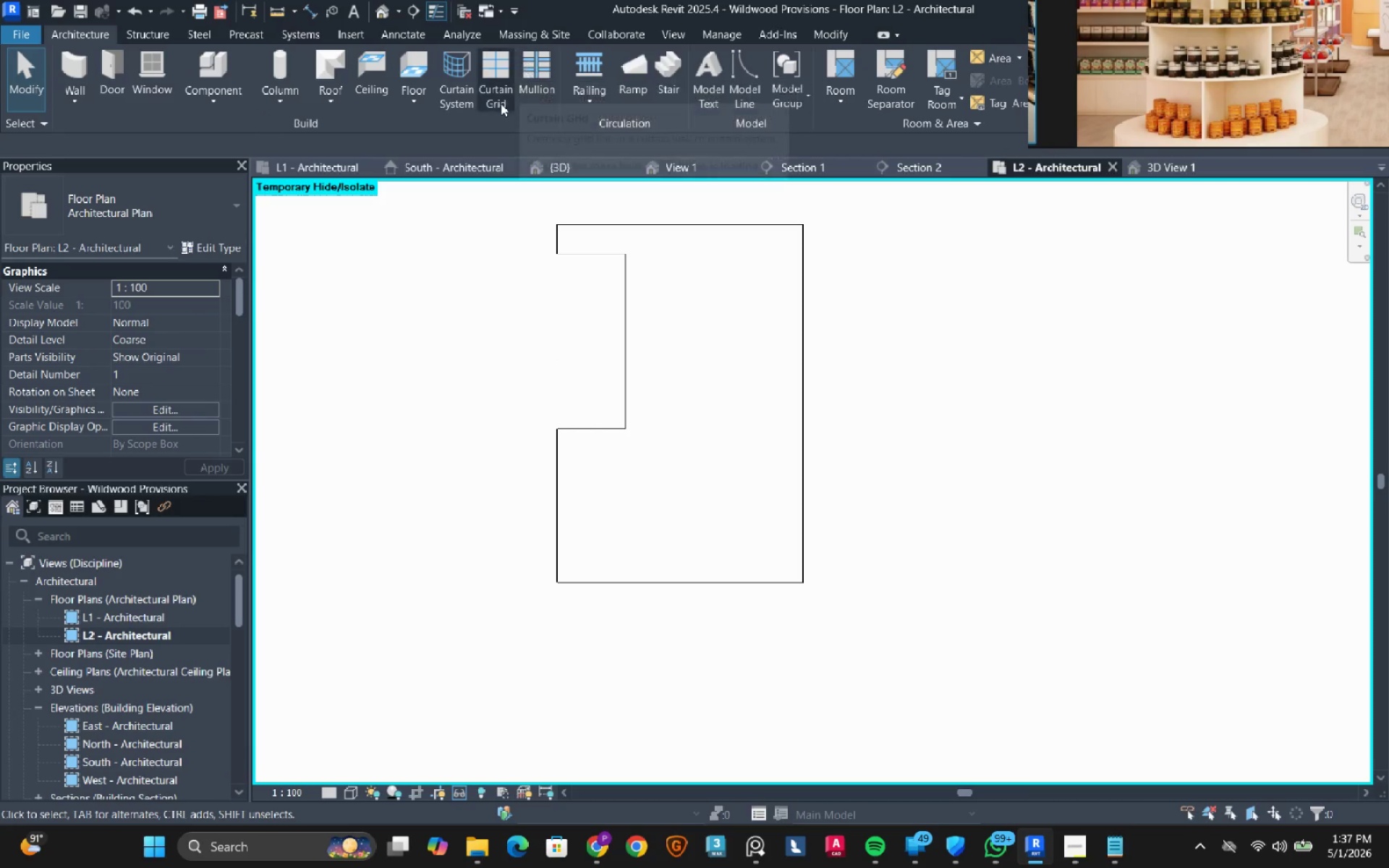 
left_click([600, 63])
 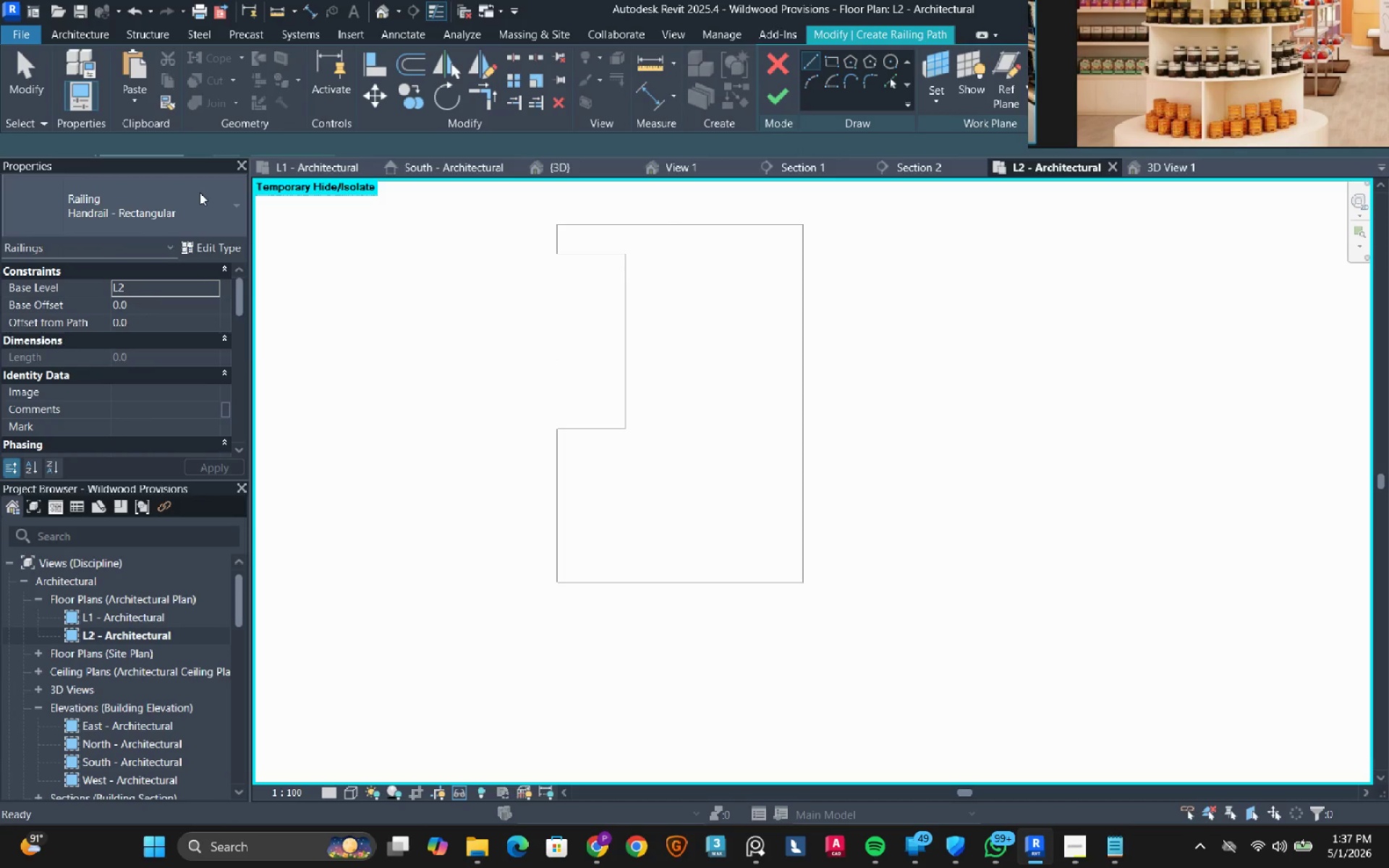 
left_click([199, 192])
 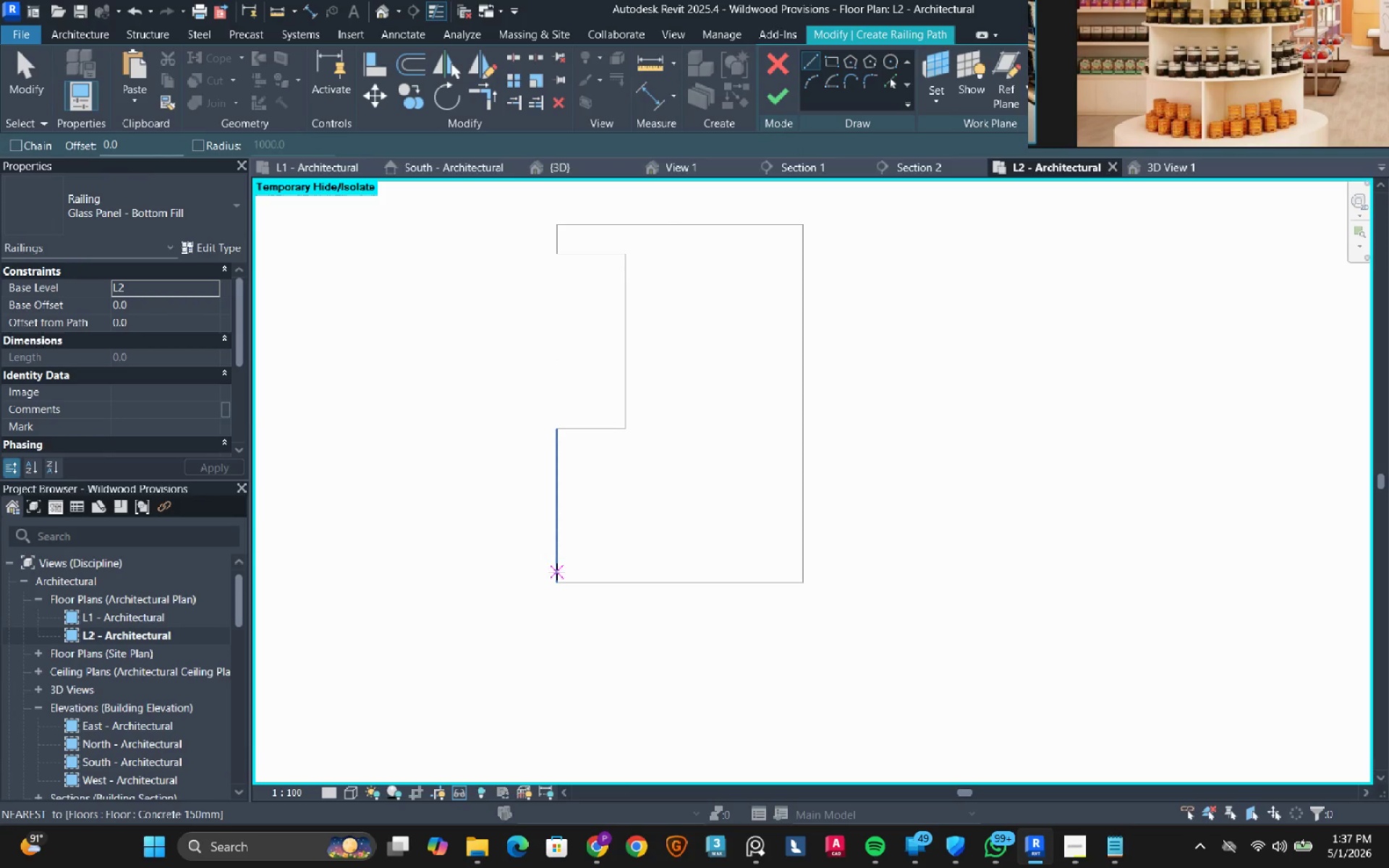 
left_click([555, 580])
 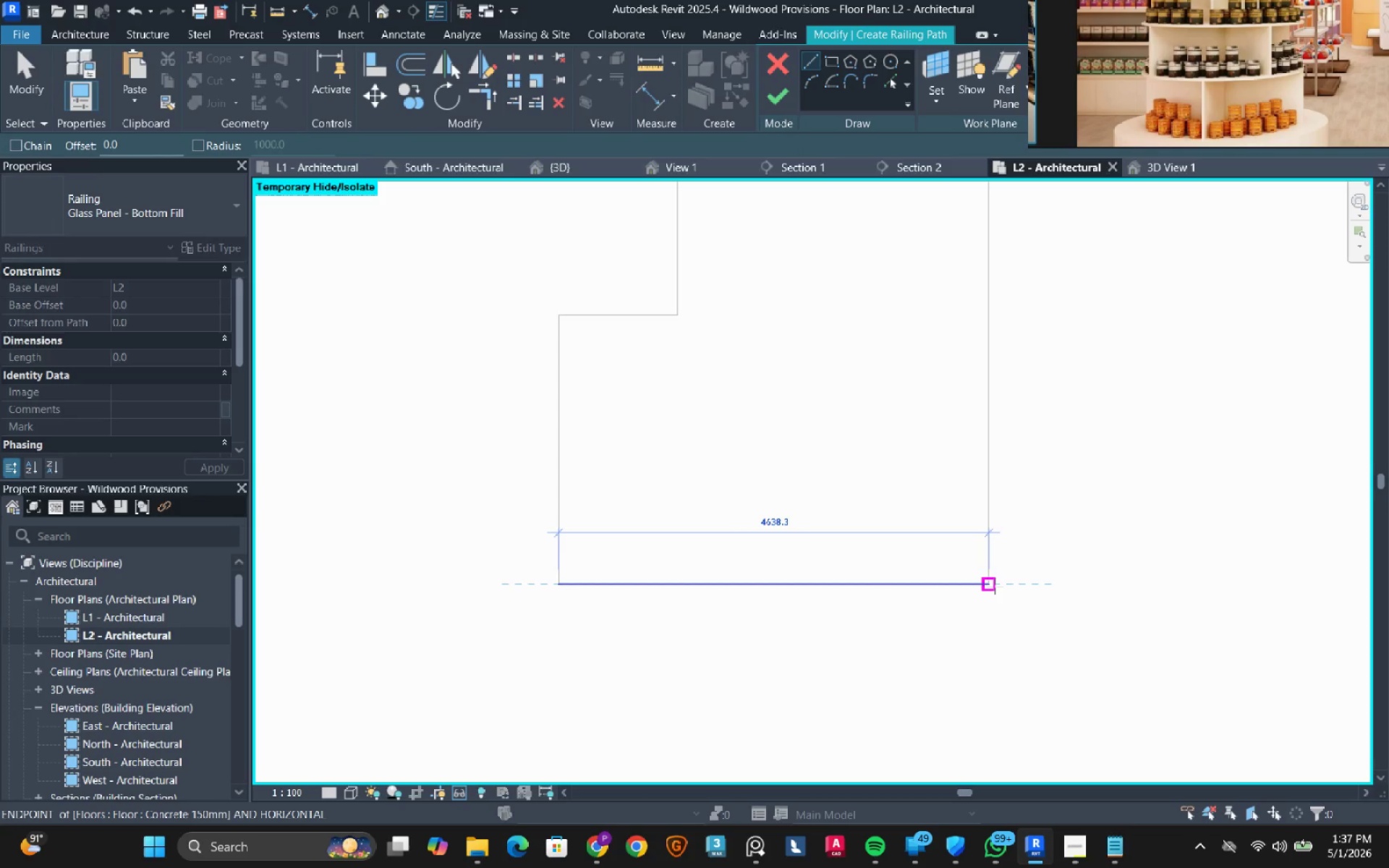 
scroll: coordinate [555, 580], scroll_direction: up, amount: 4.0
 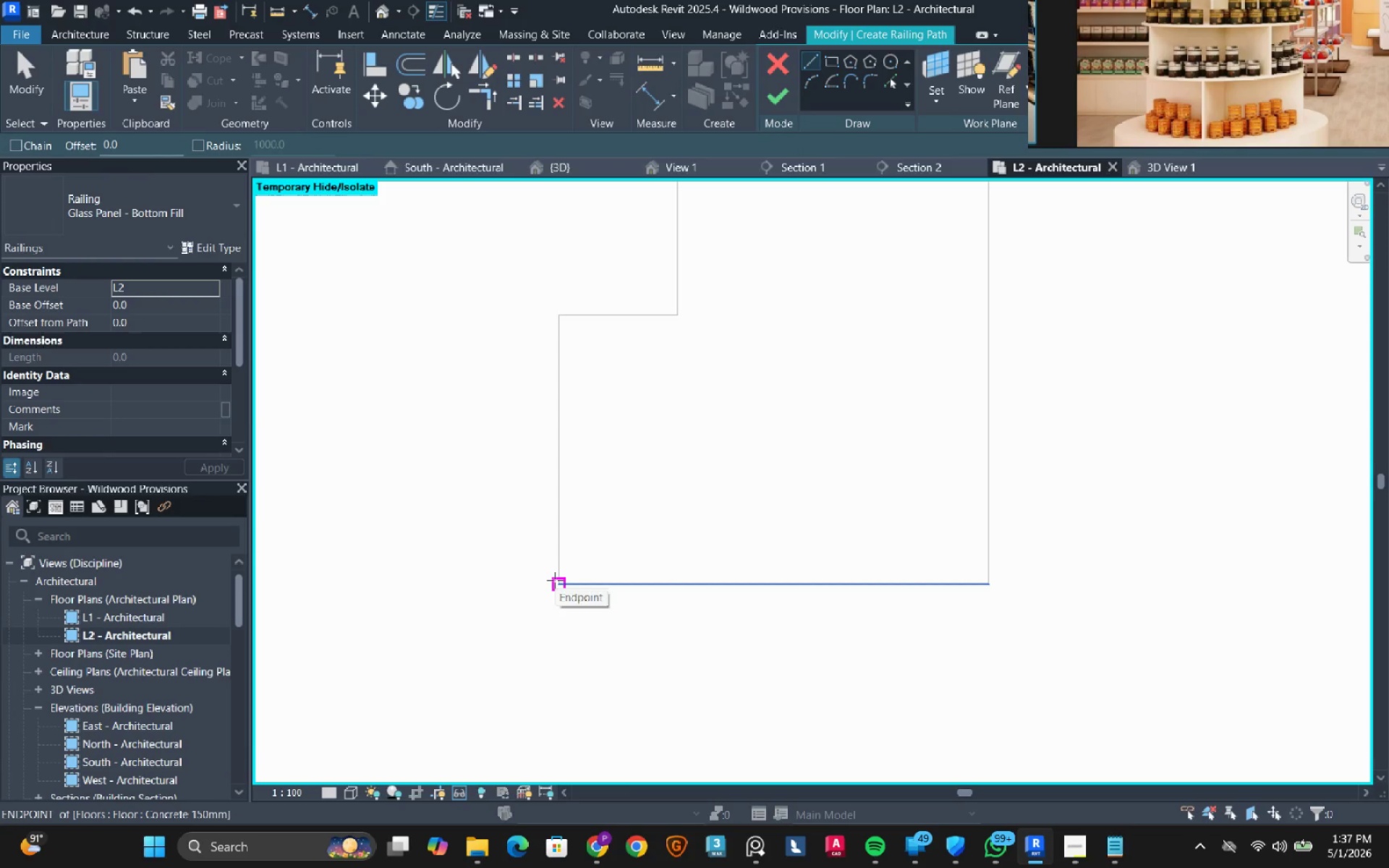 
left_click([995, 586])
 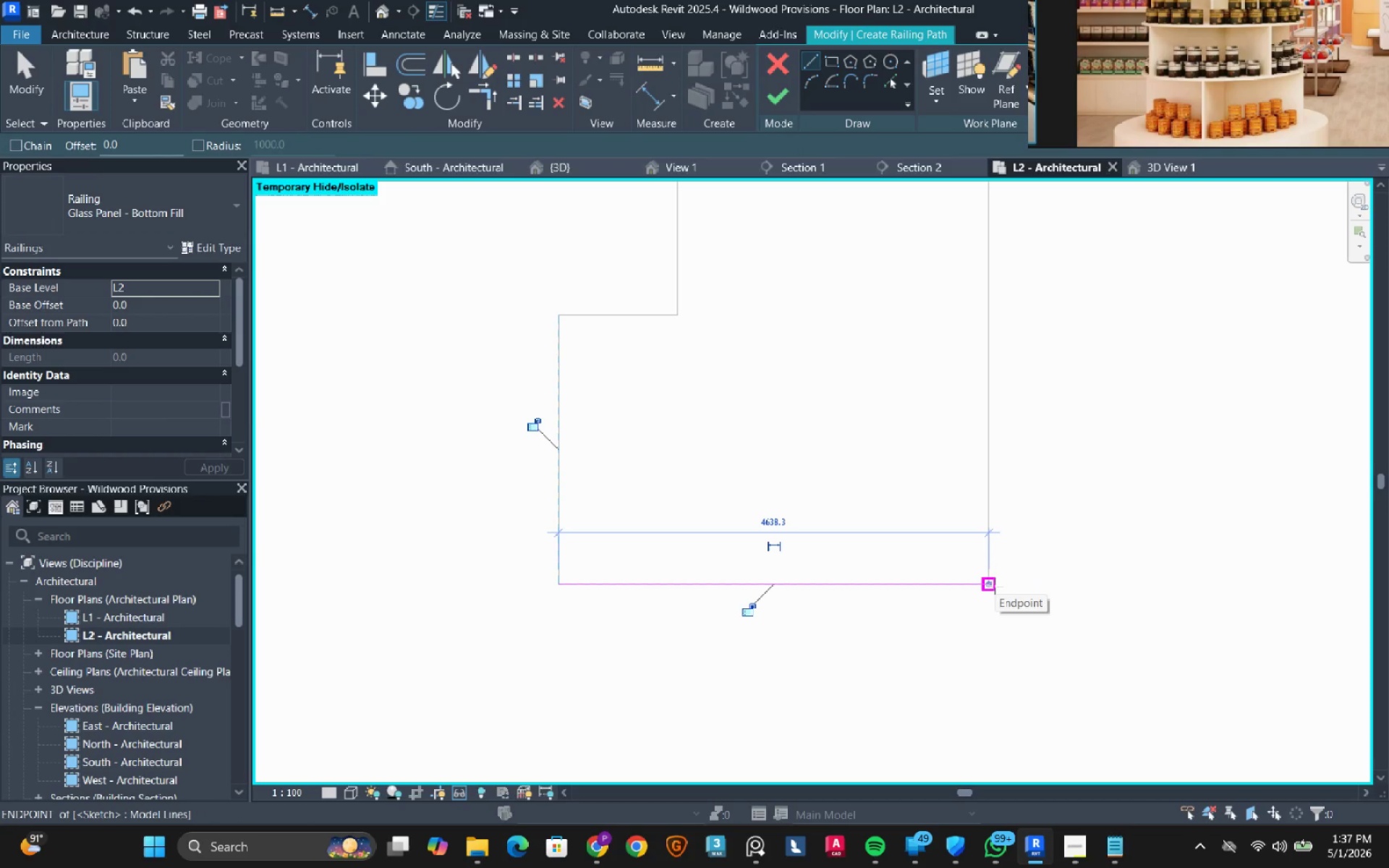 
key(Escape)
 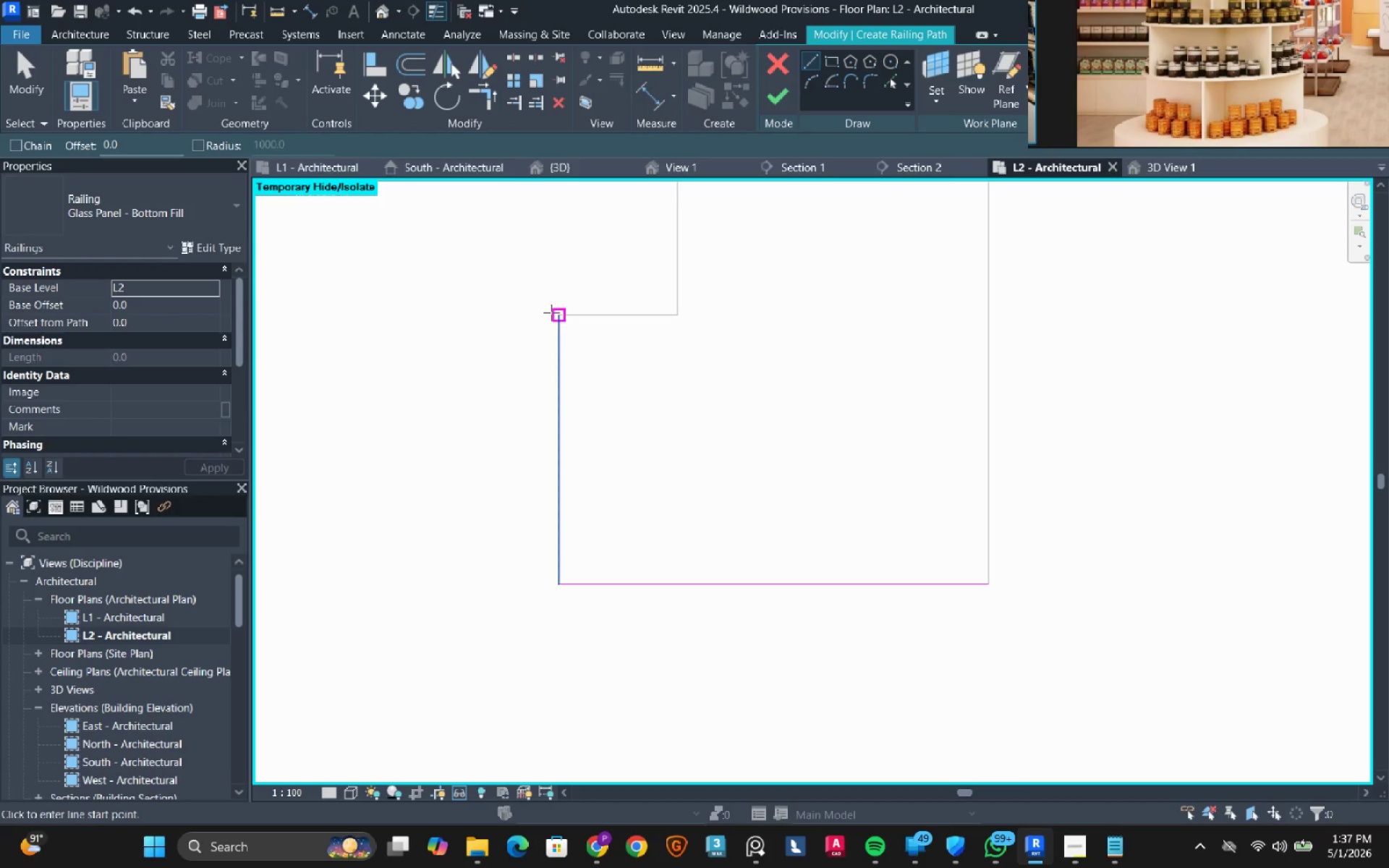 
left_click_drag(start_coordinate=[556, 316], to_coordinate=[572, 316])
 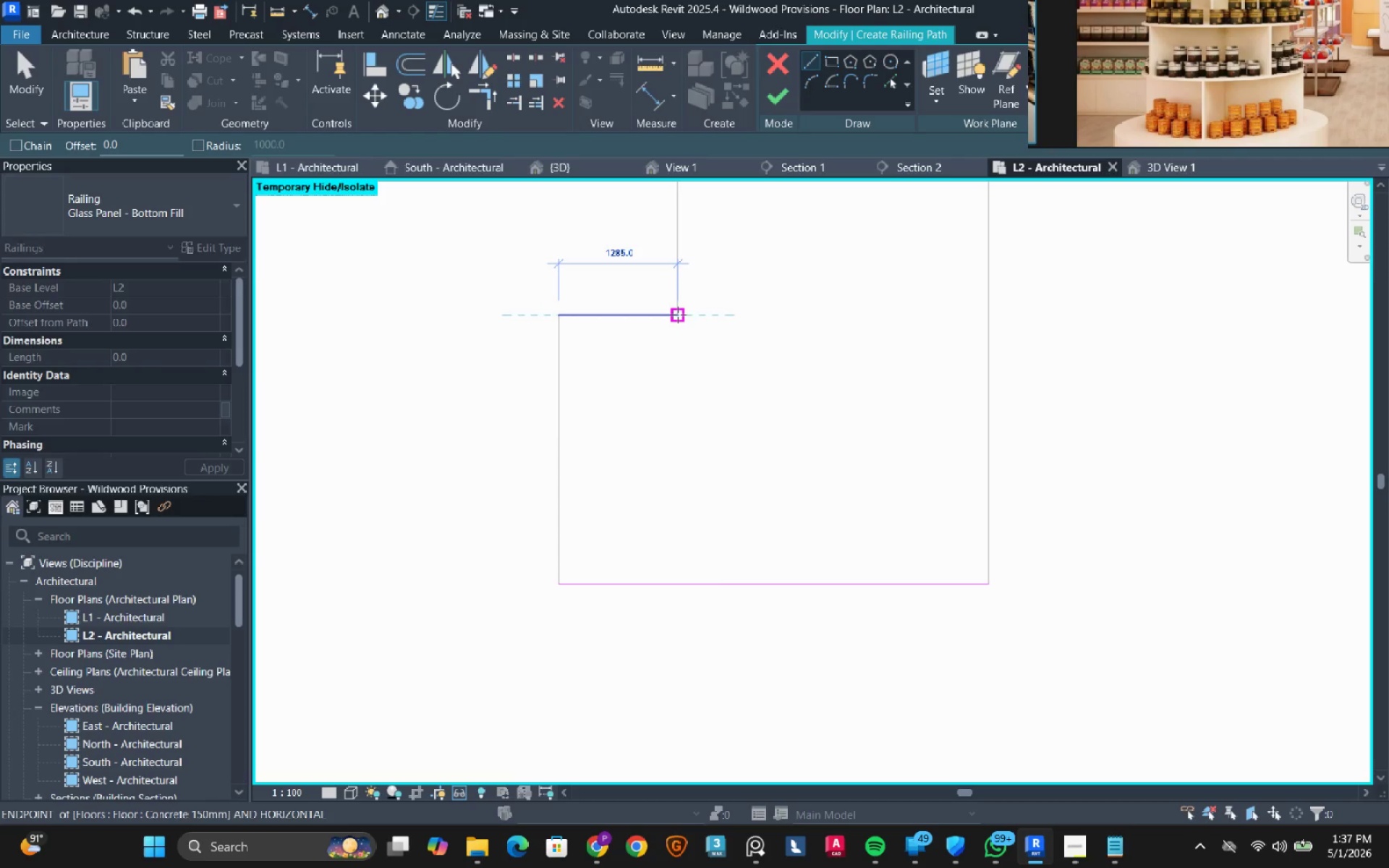 
left_click([678, 315])
 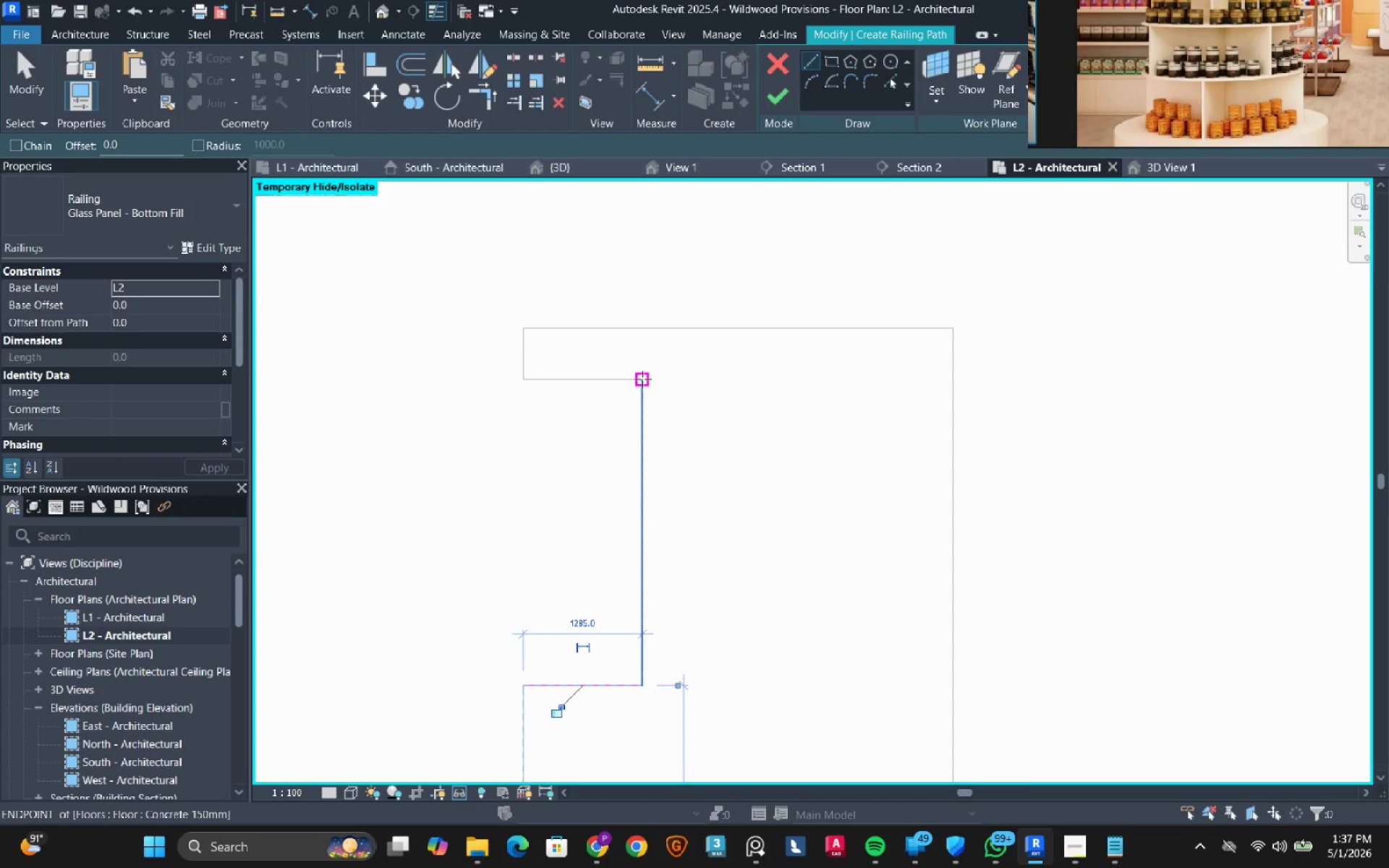 
key(Escape)
key(Escape)
type(de)
 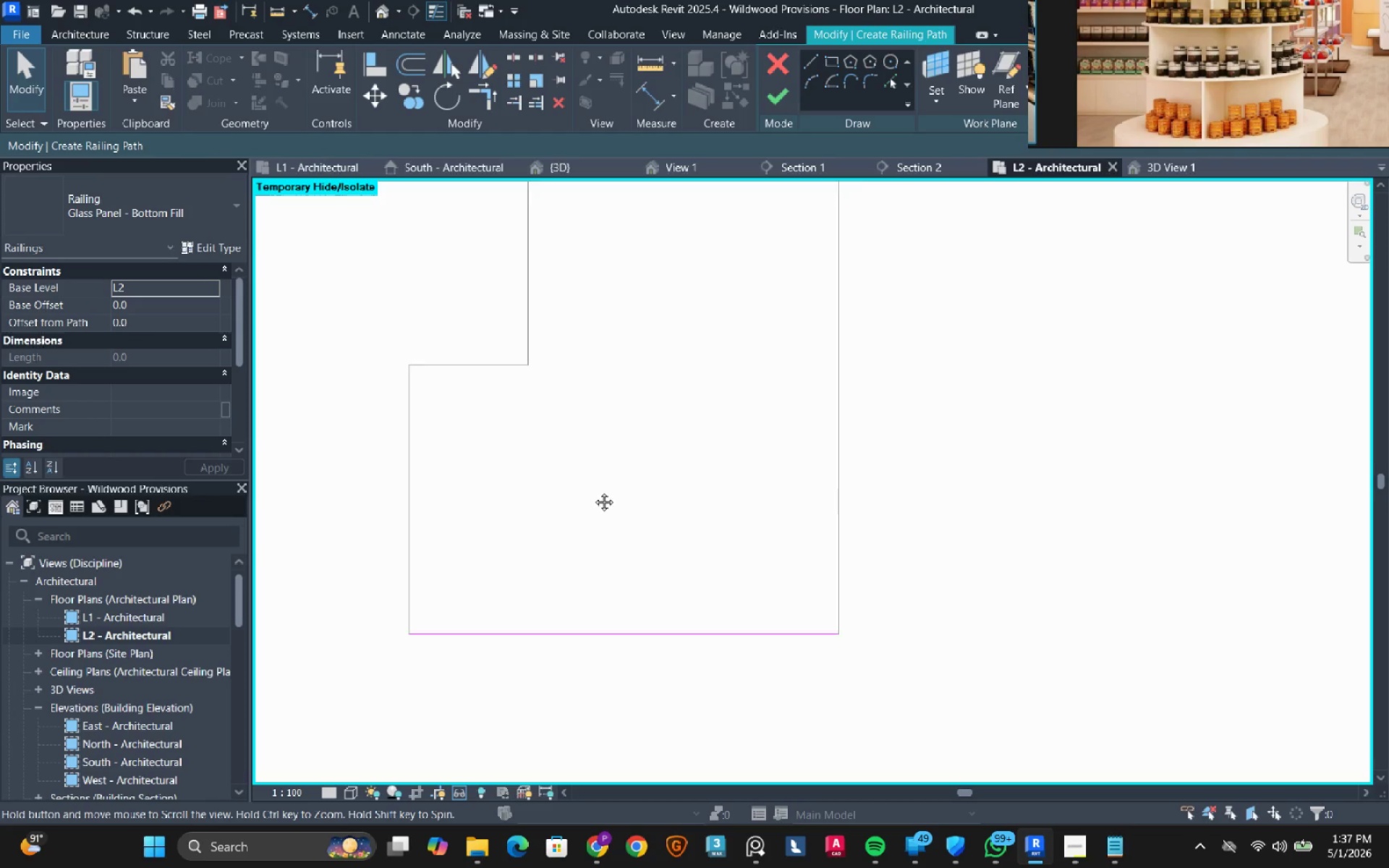 
left_click_drag(start_coordinate=[592, 497], to_coordinate=[556, 592])
 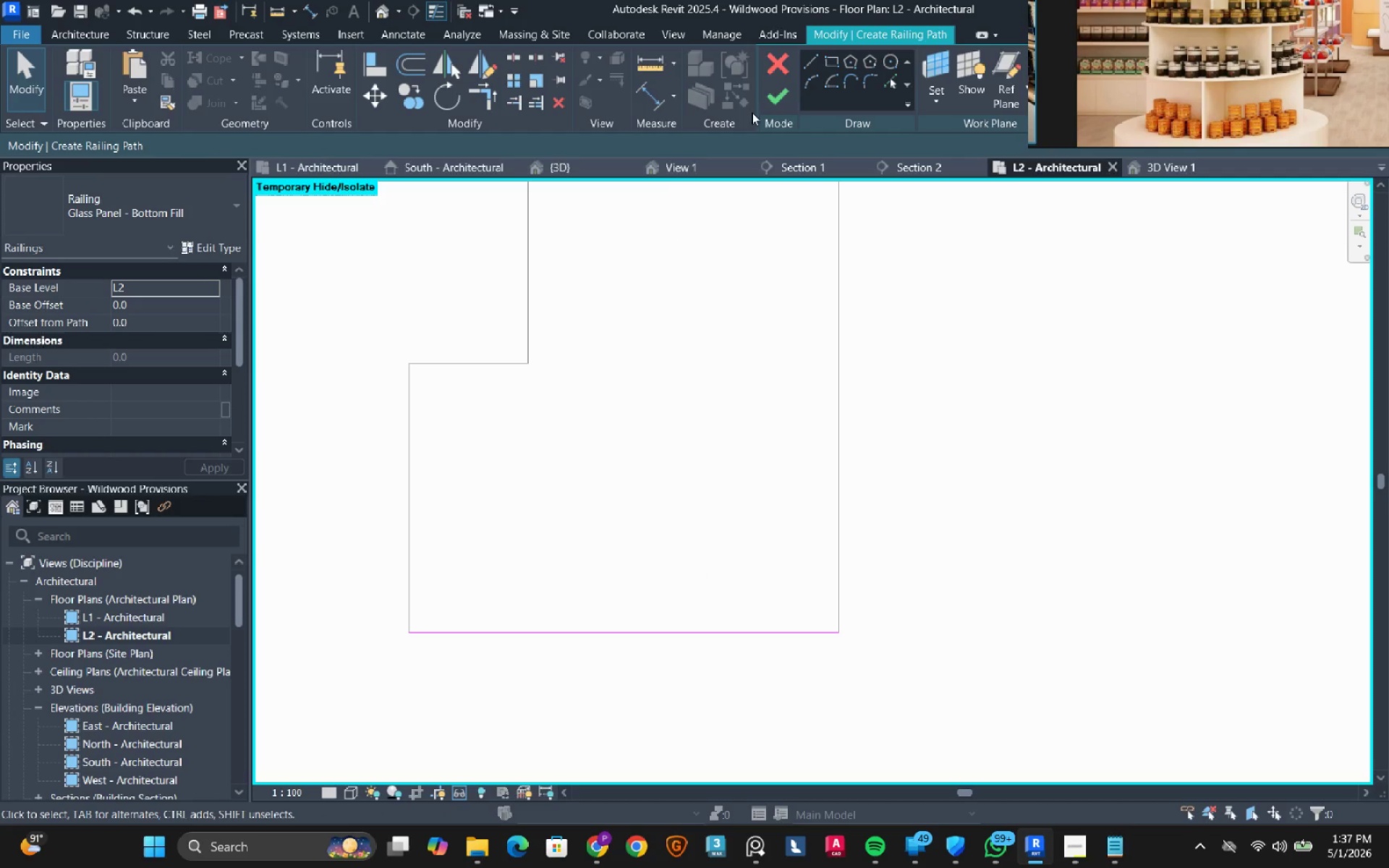 
left_click([773, 98])
 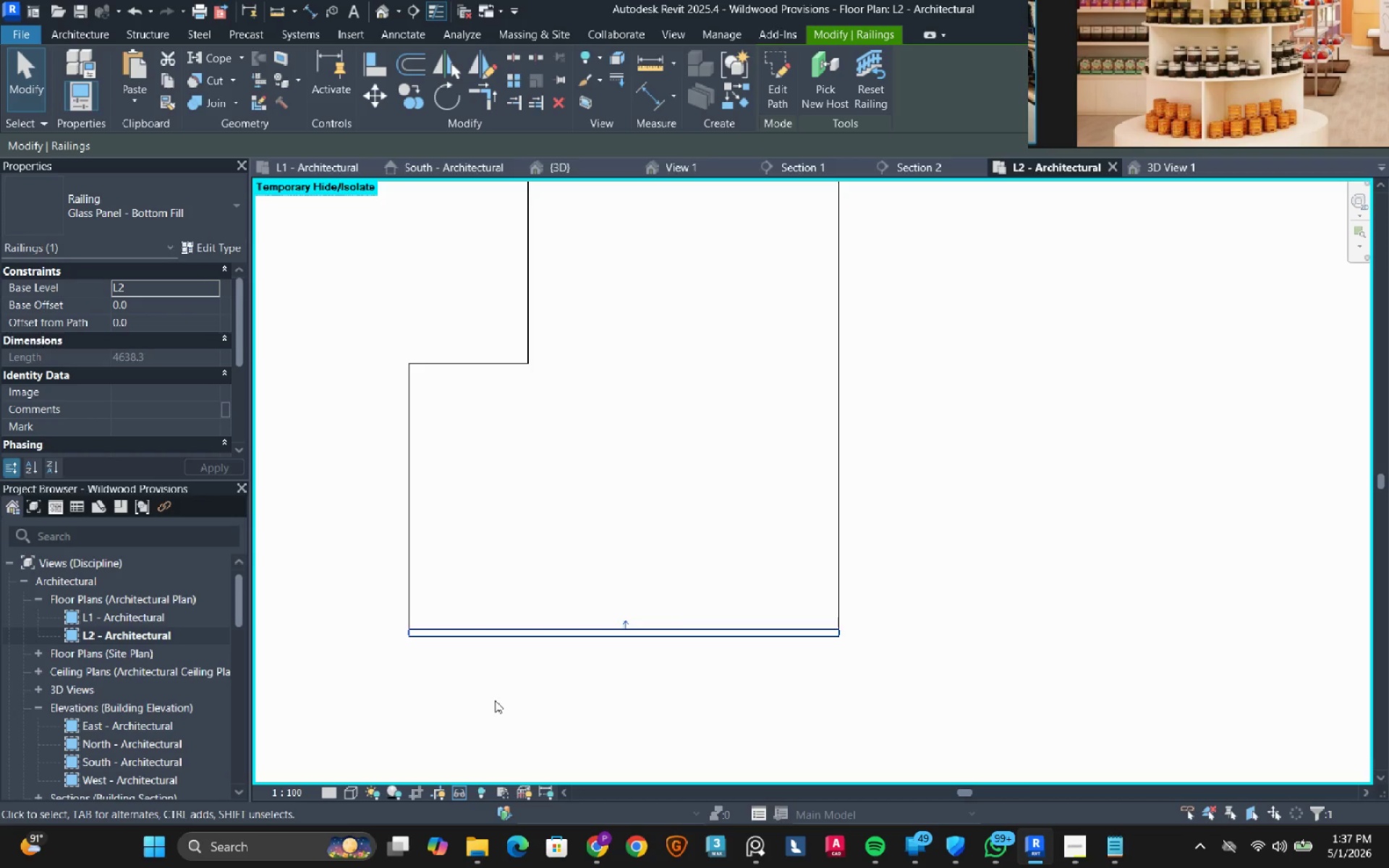 
key(ArrowUp)
 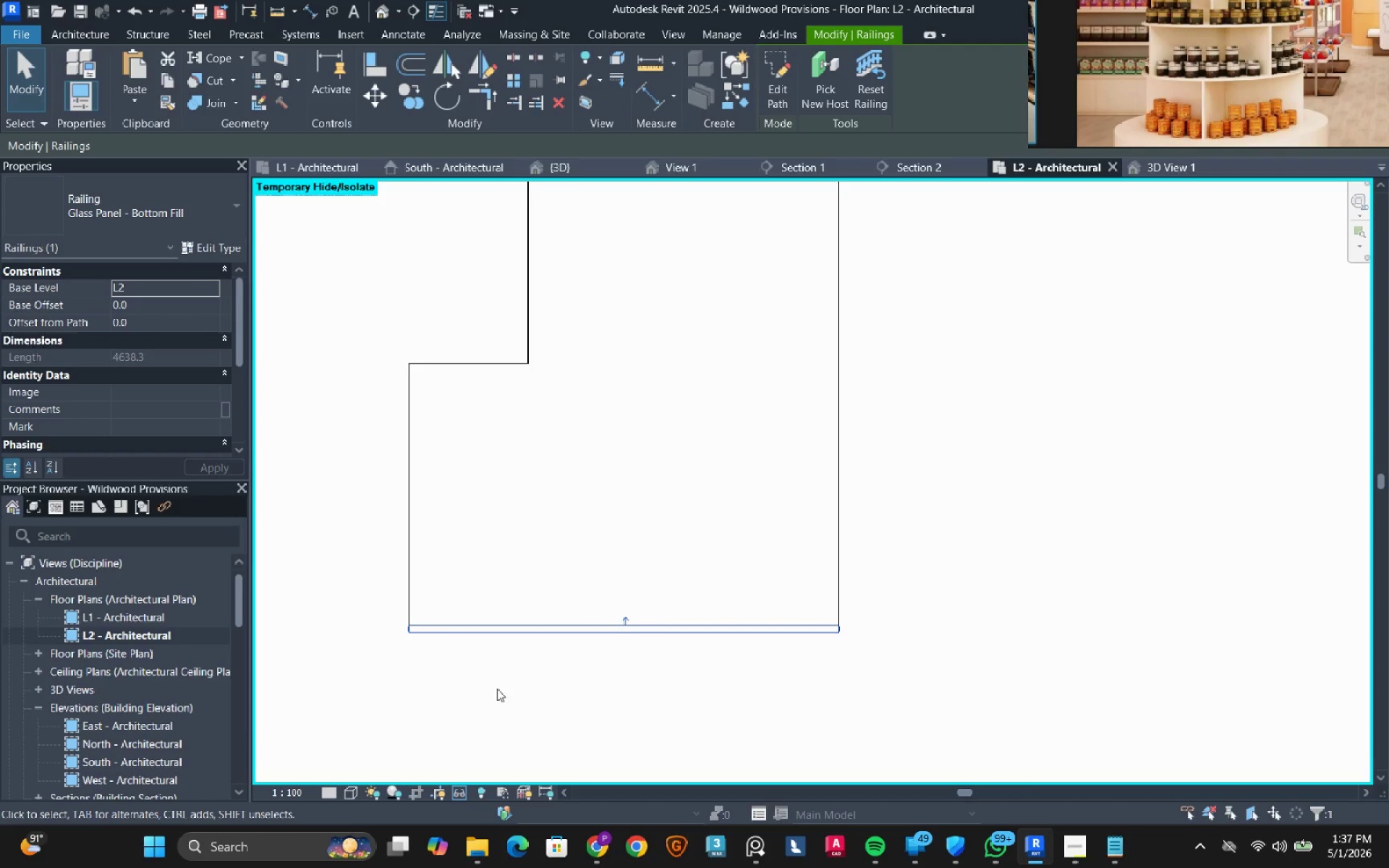 
key(ArrowUp)
 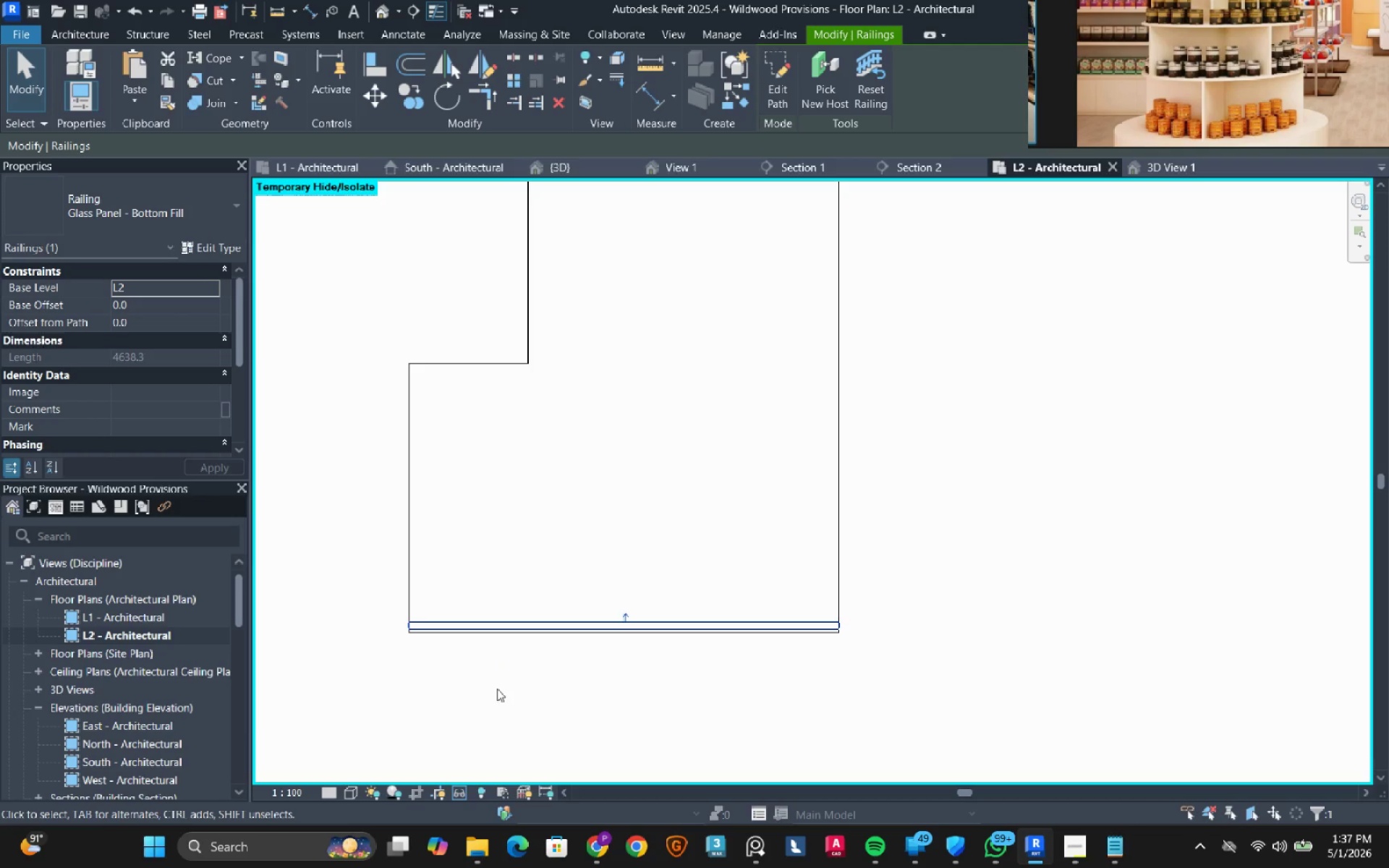 
key(ArrowDown)
 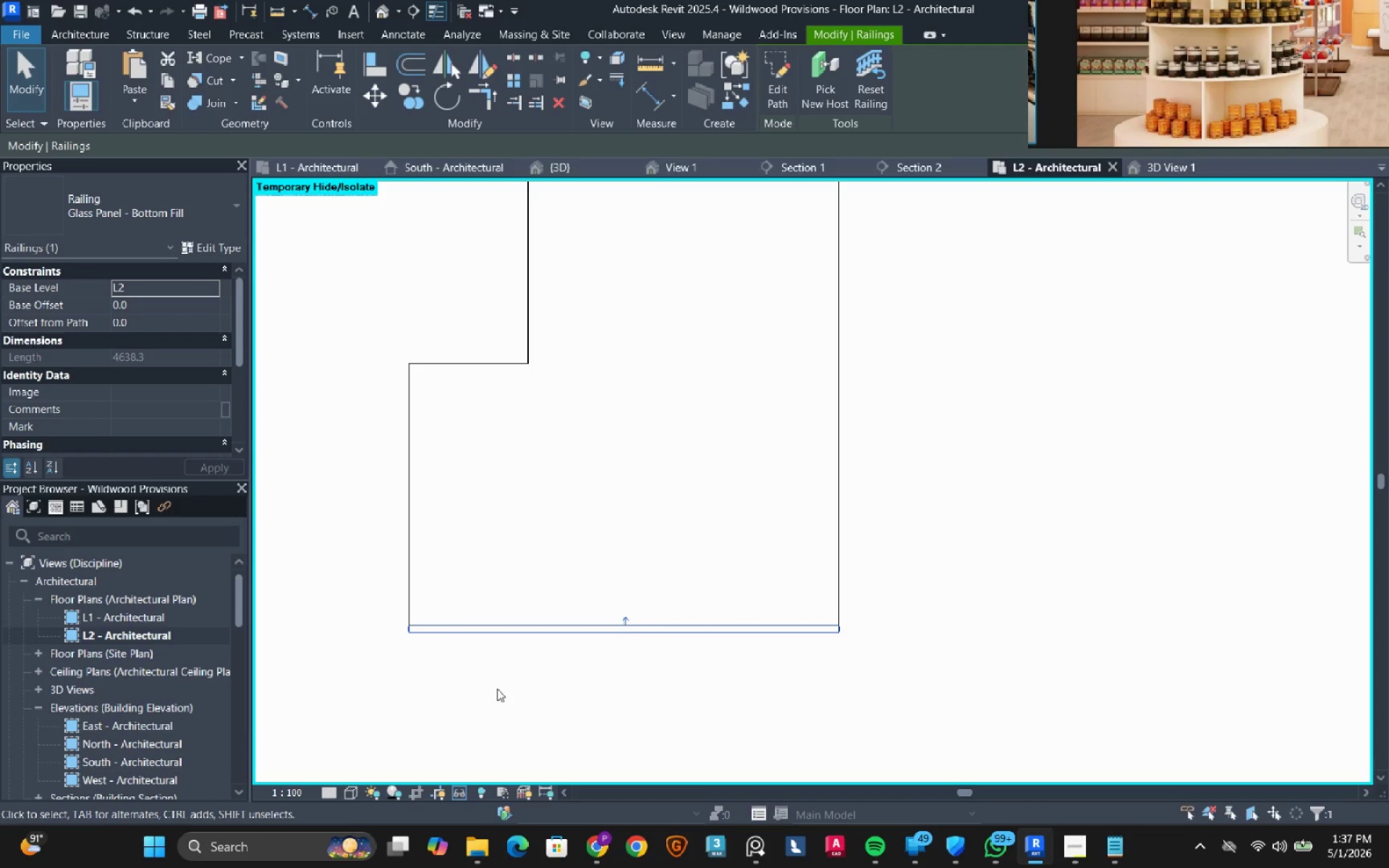 
key(ArrowUp)
 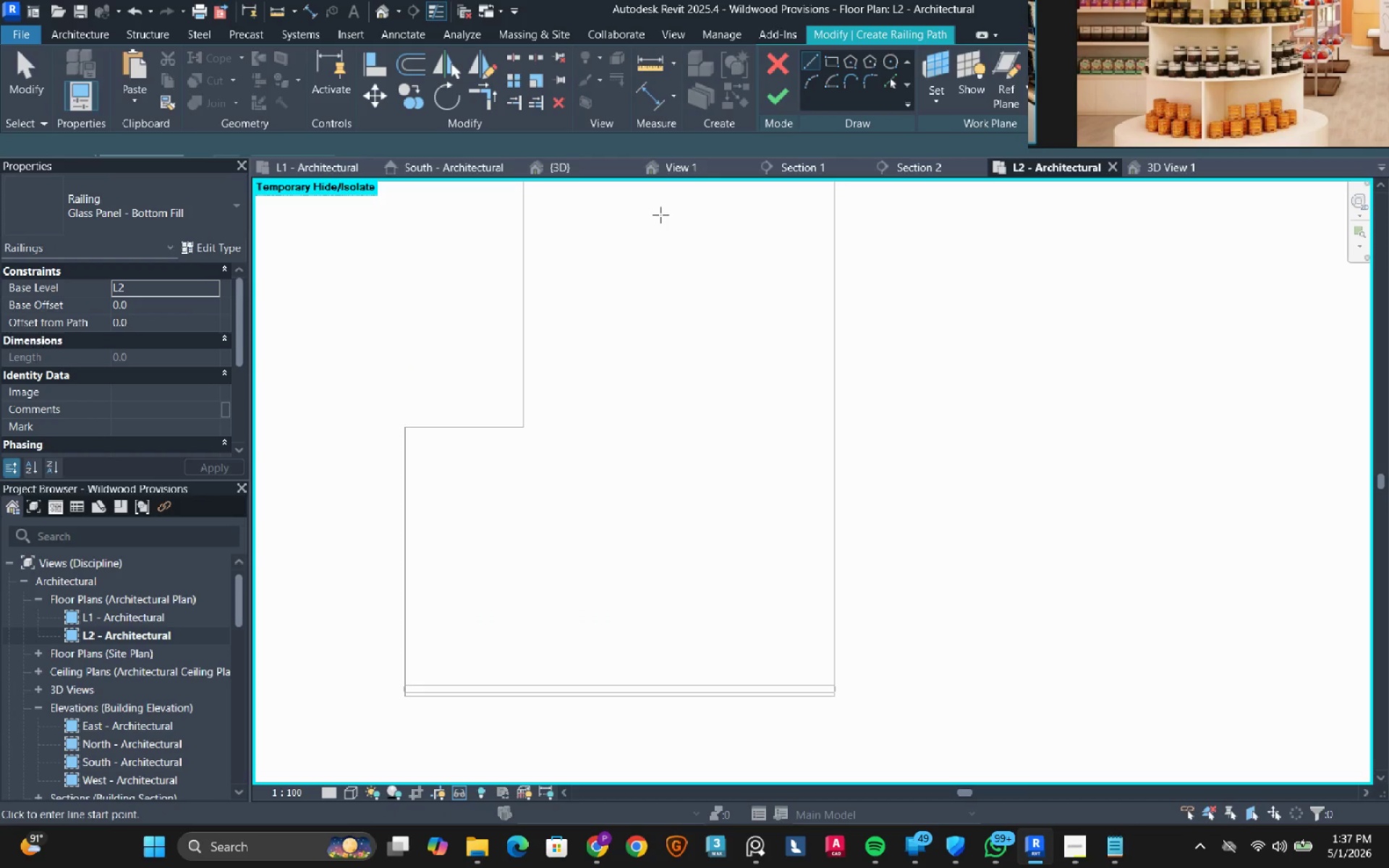 
left_click([884, 80])
 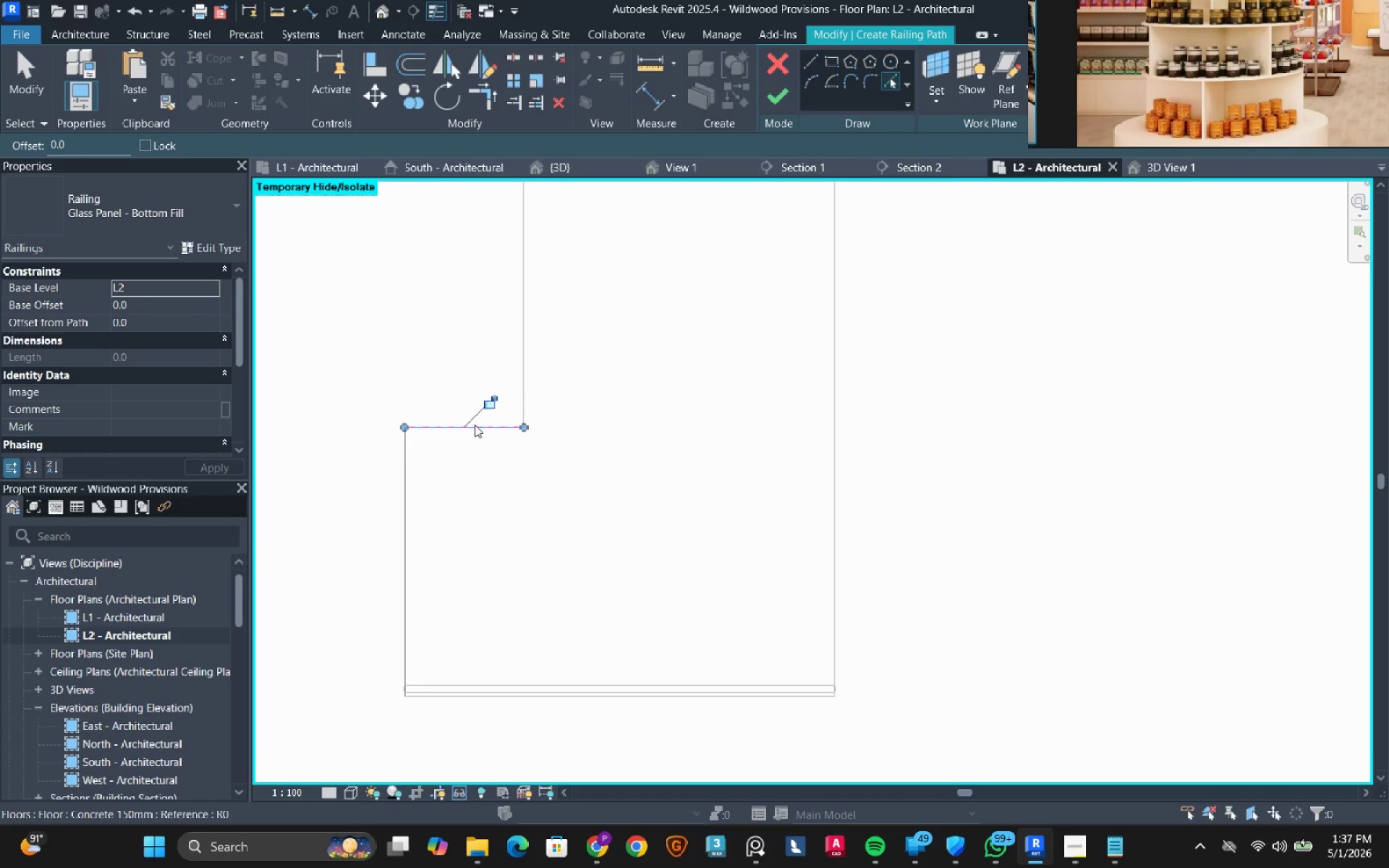 
double_click([524, 364])
 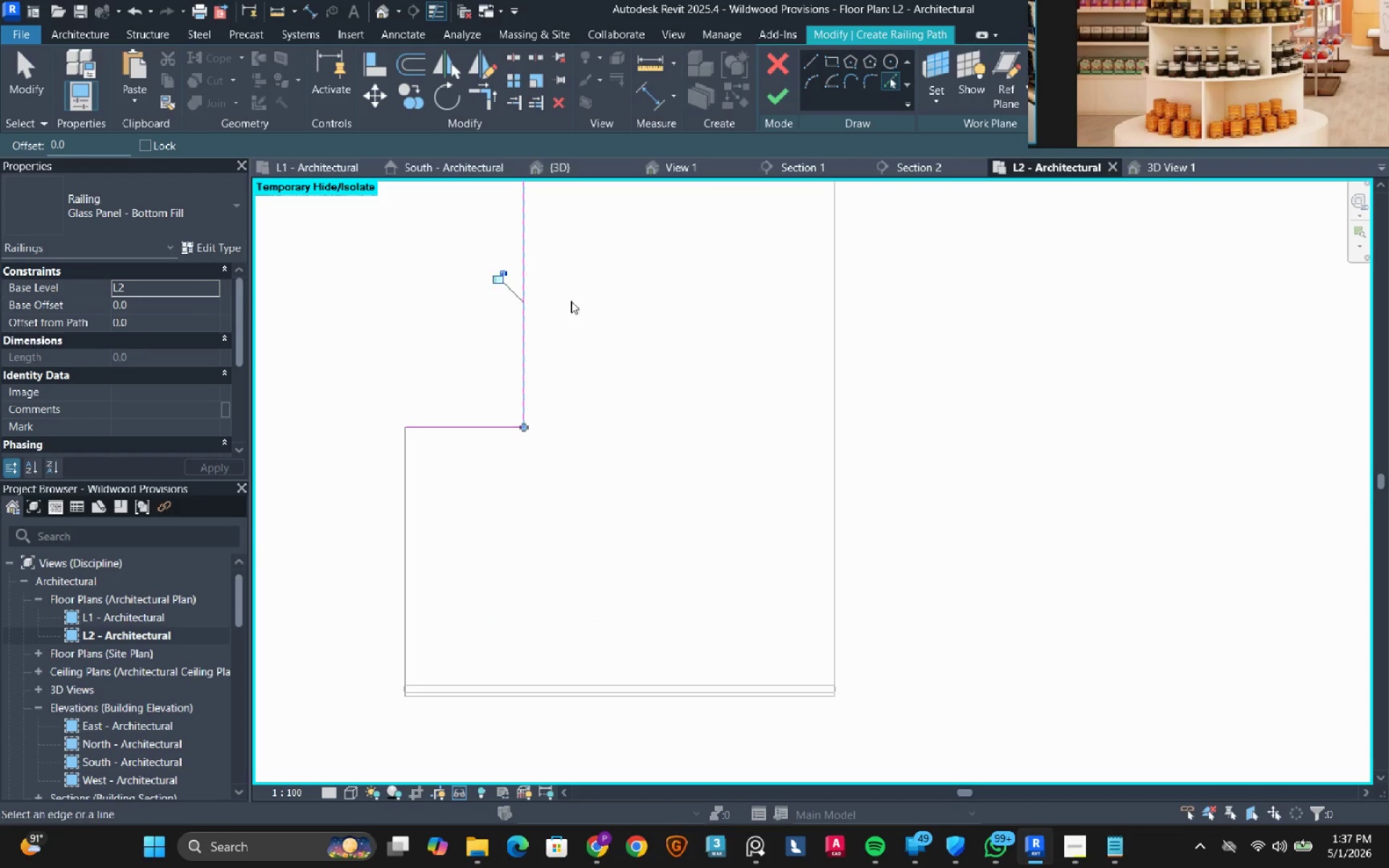 
key(Escape)
 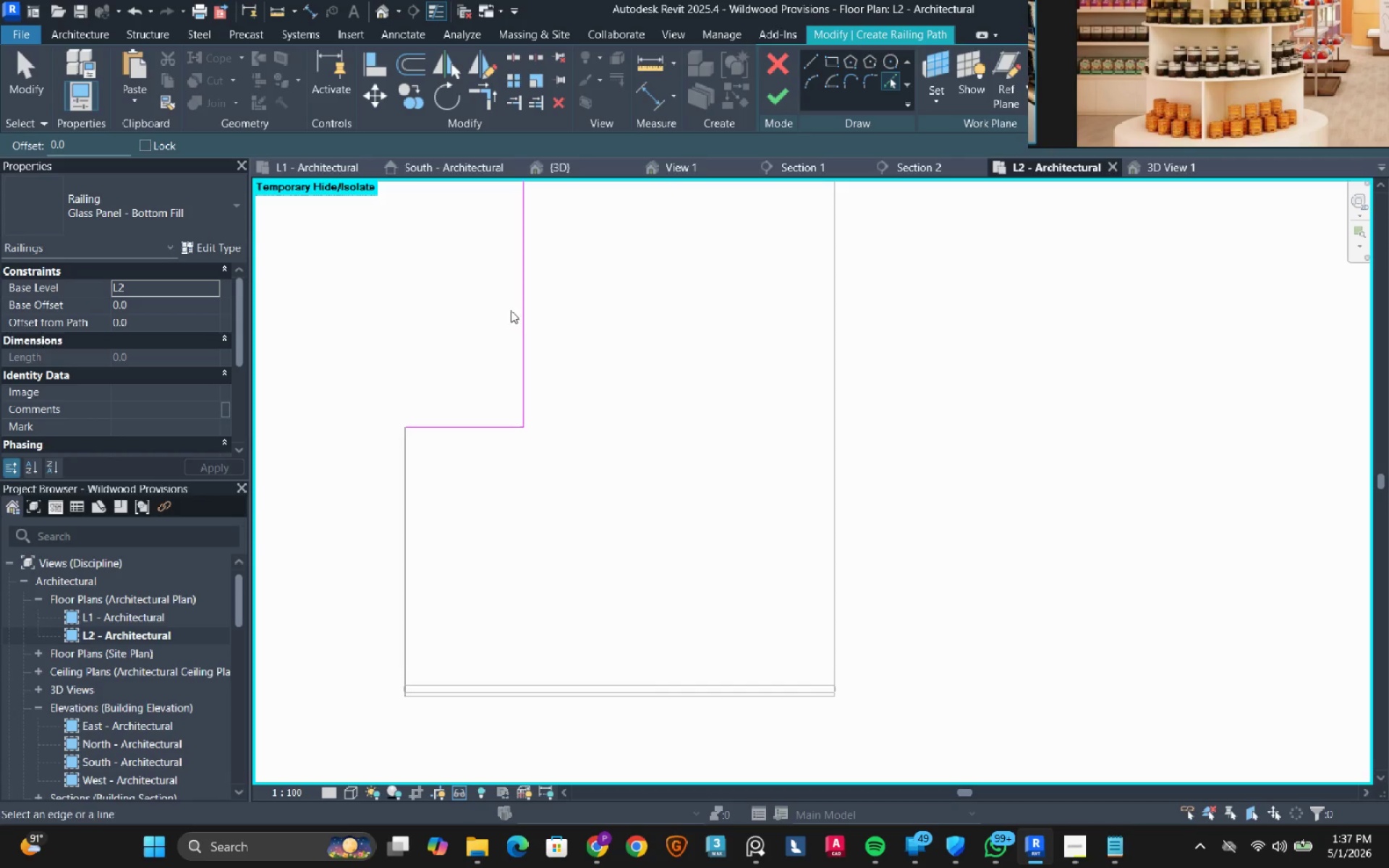 
hold_key(key=Escape, duration=8.44)
 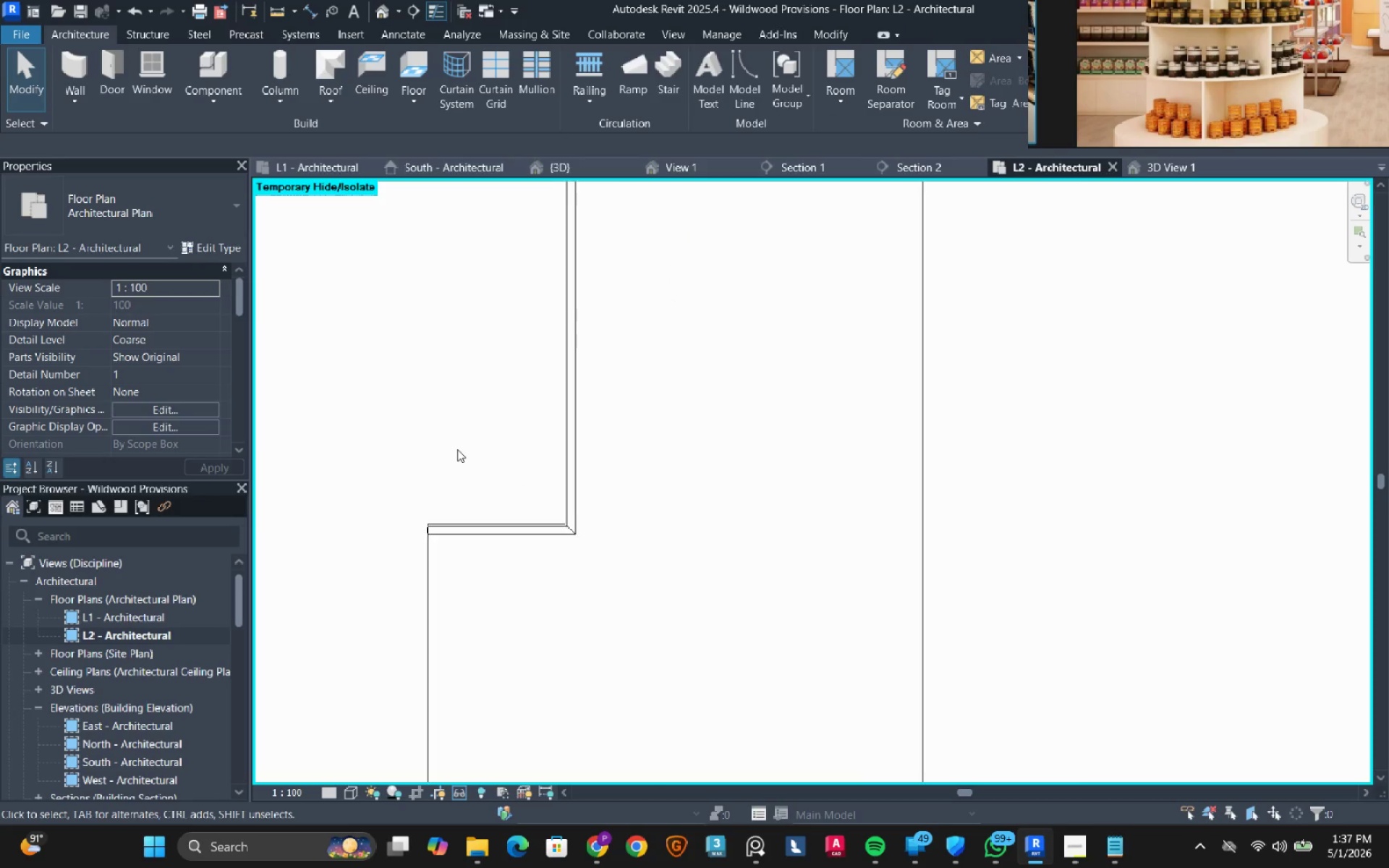 
scroll: coordinate [468, 631], scroll_direction: up, amount: 4.0
 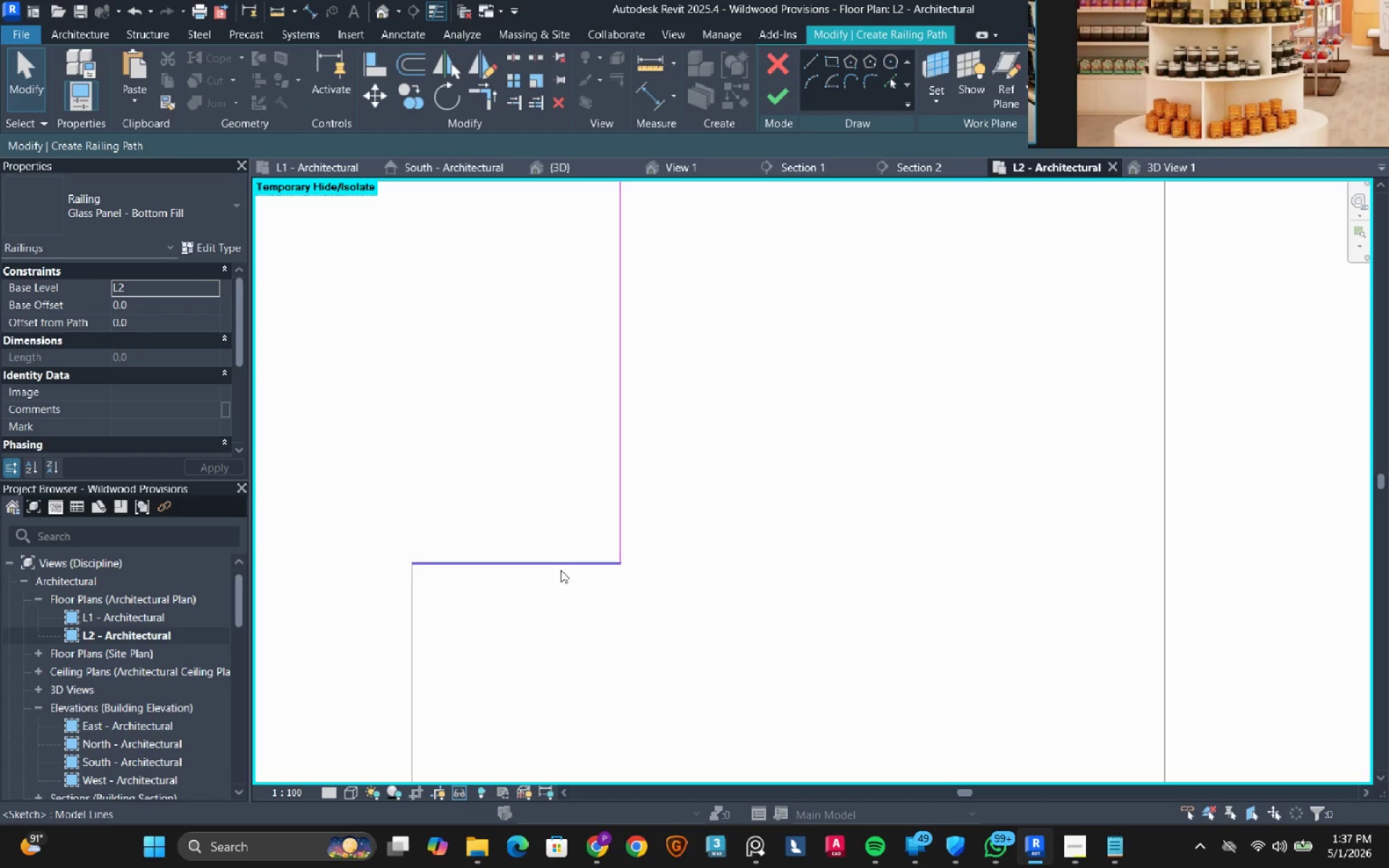 
left_click([564, 565])
 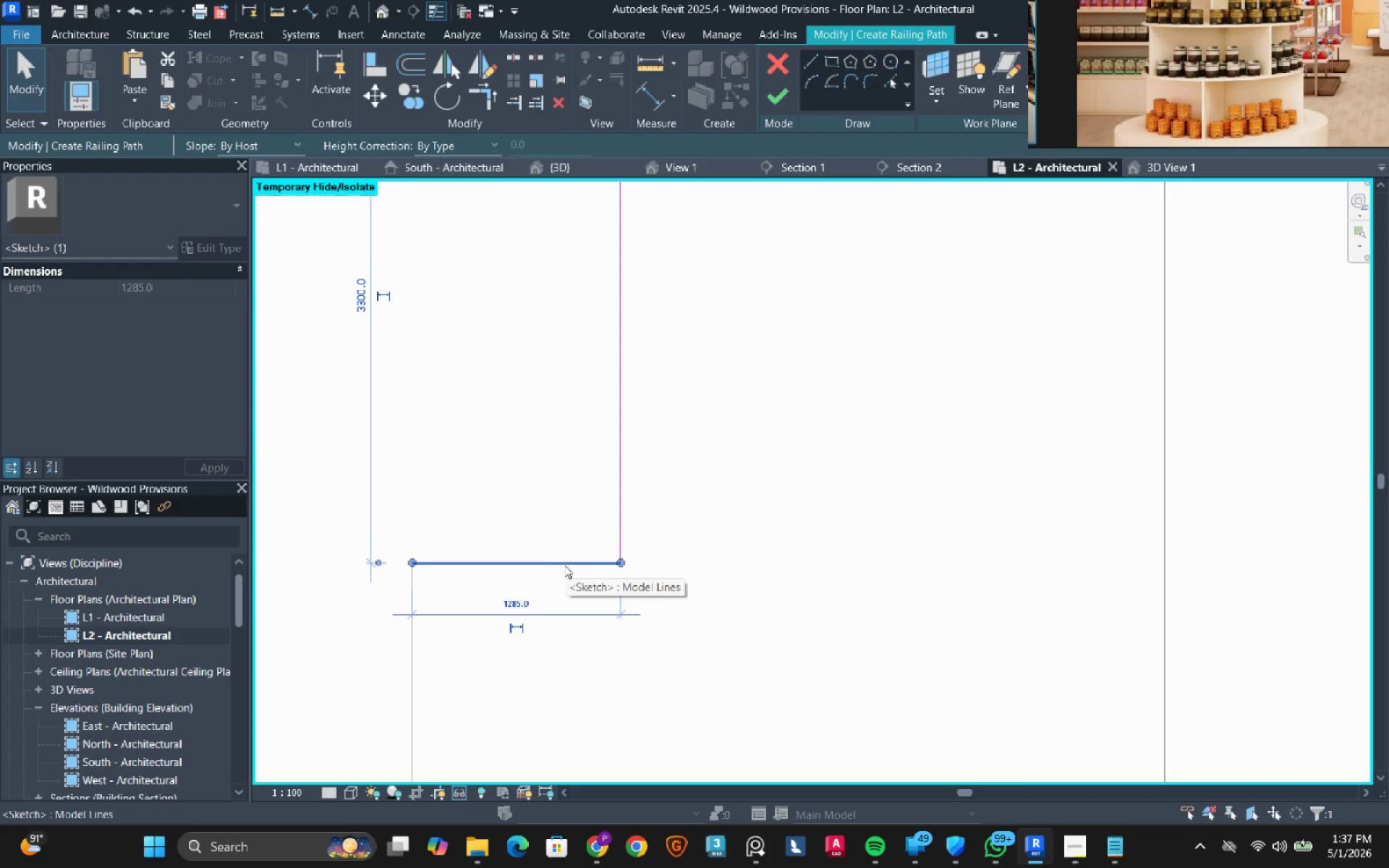 
key(ArrowDown)
 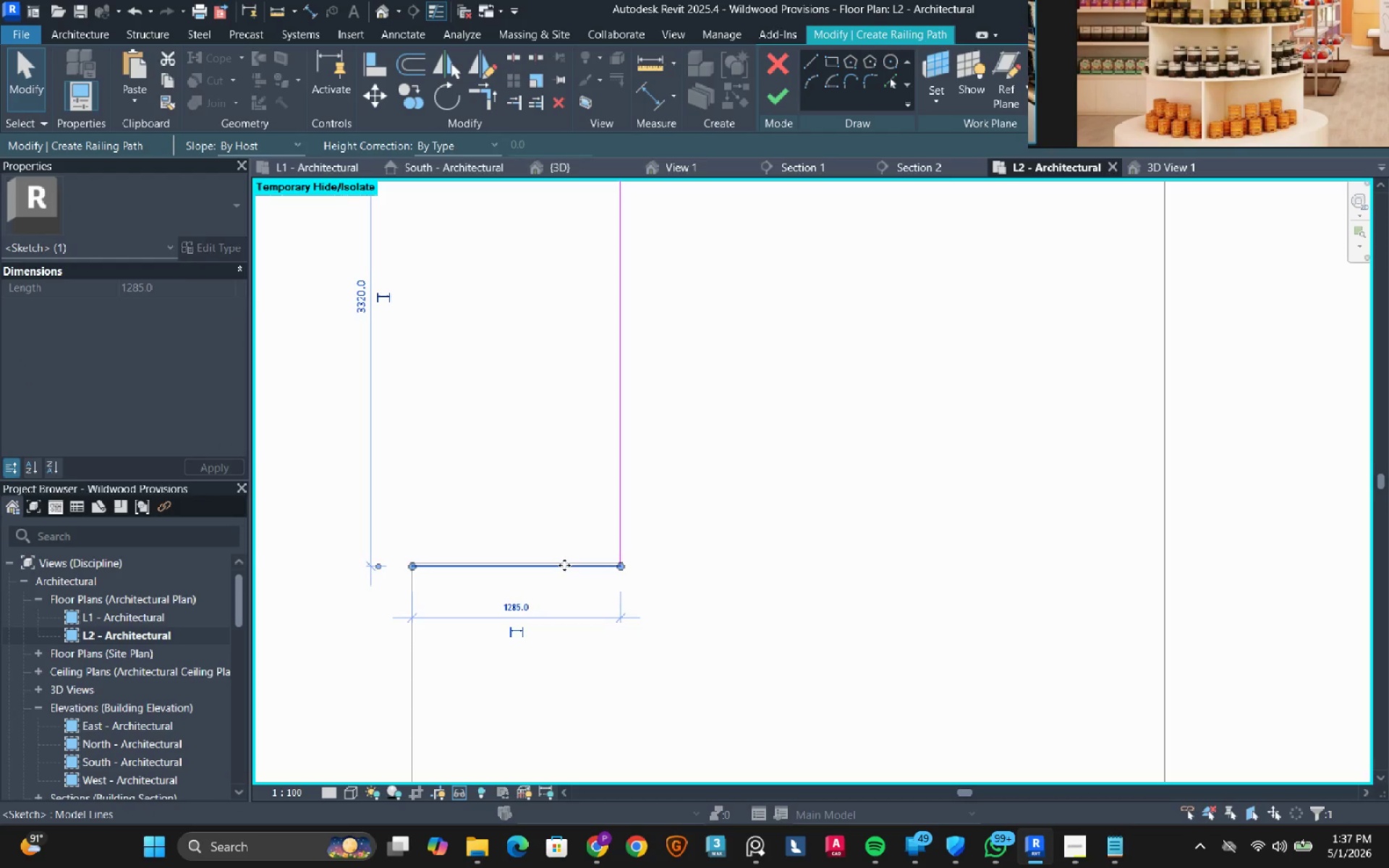 
key(ArrowDown)
 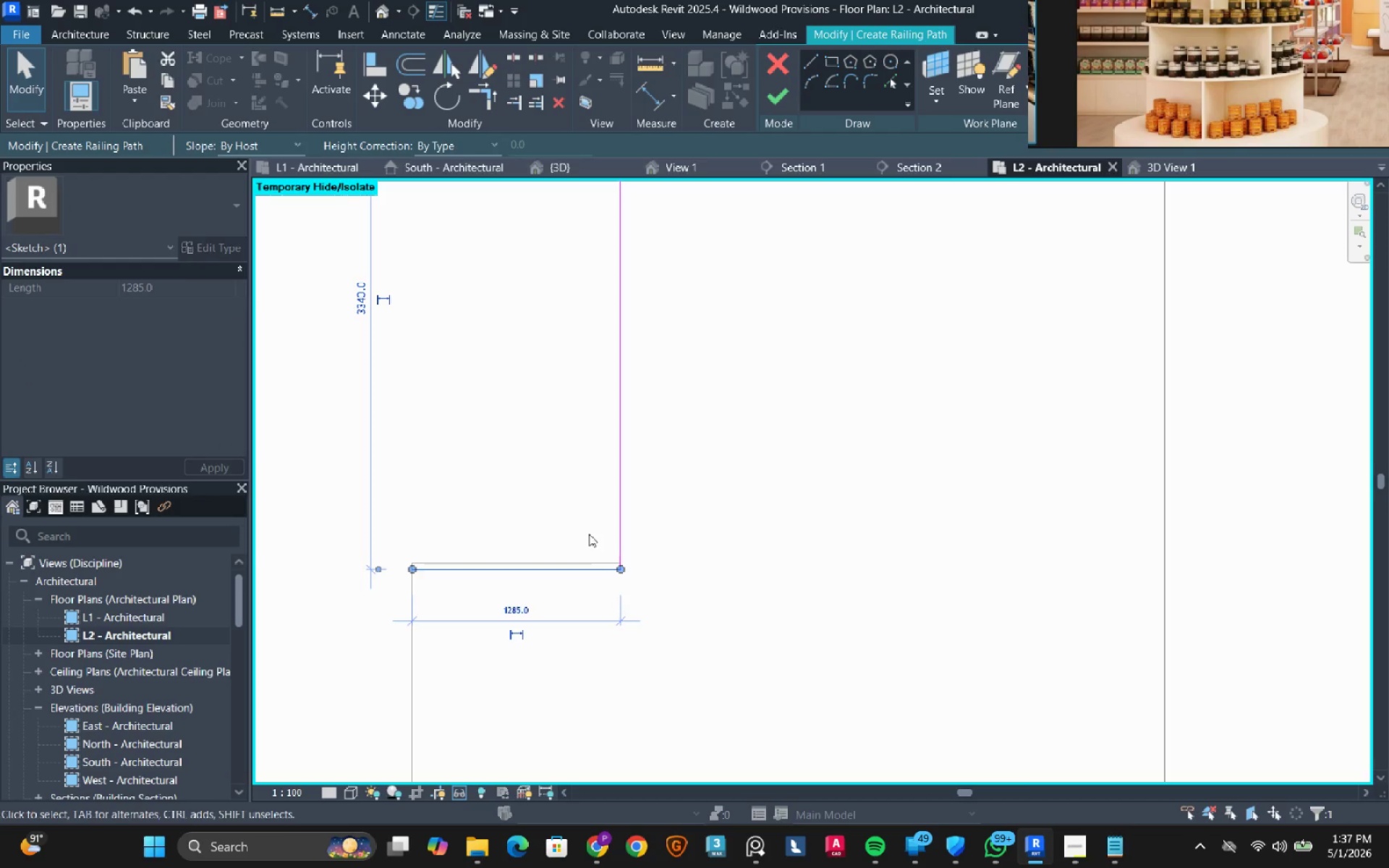 
key(ArrowDown)
 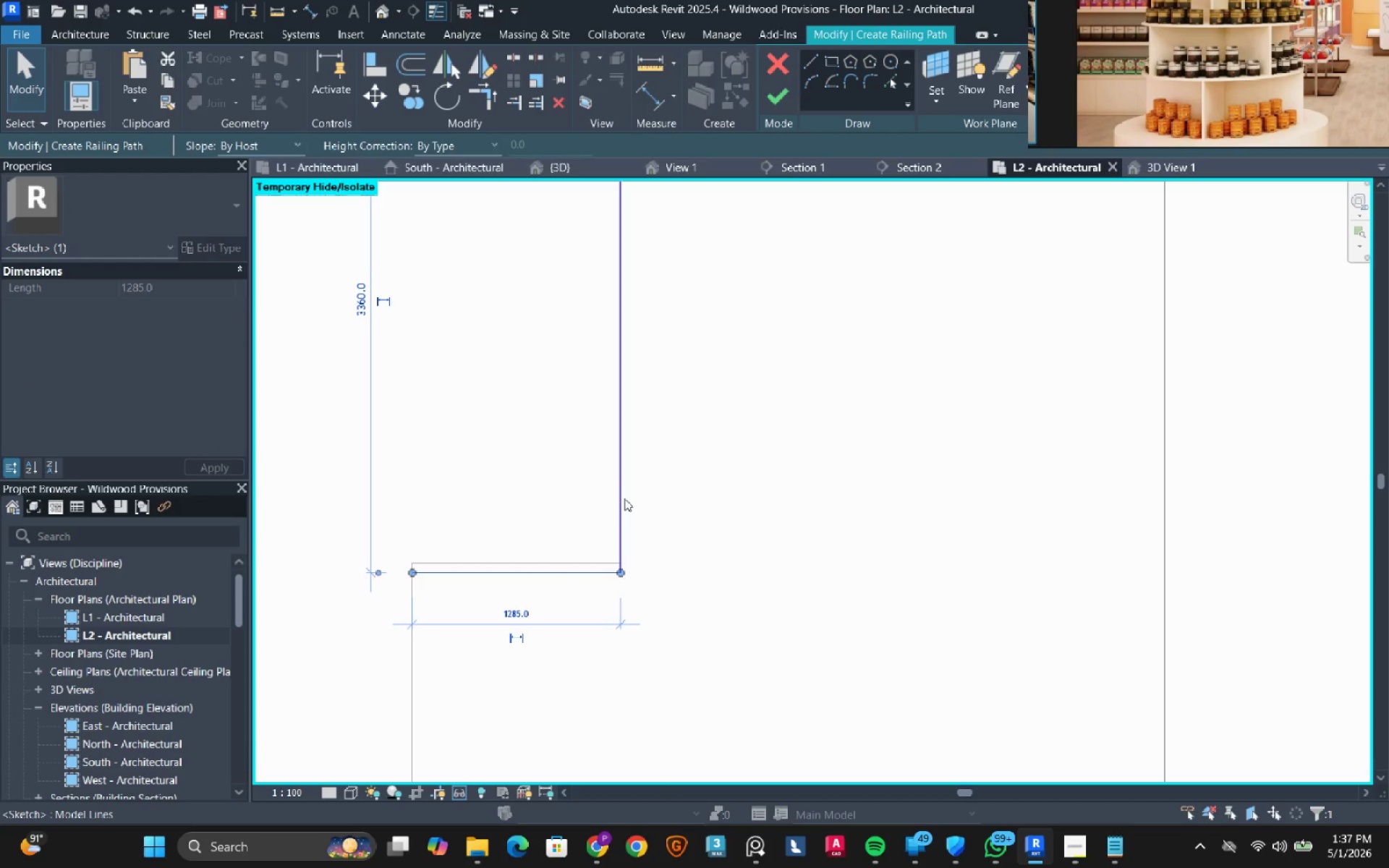 
left_click([624, 498])
 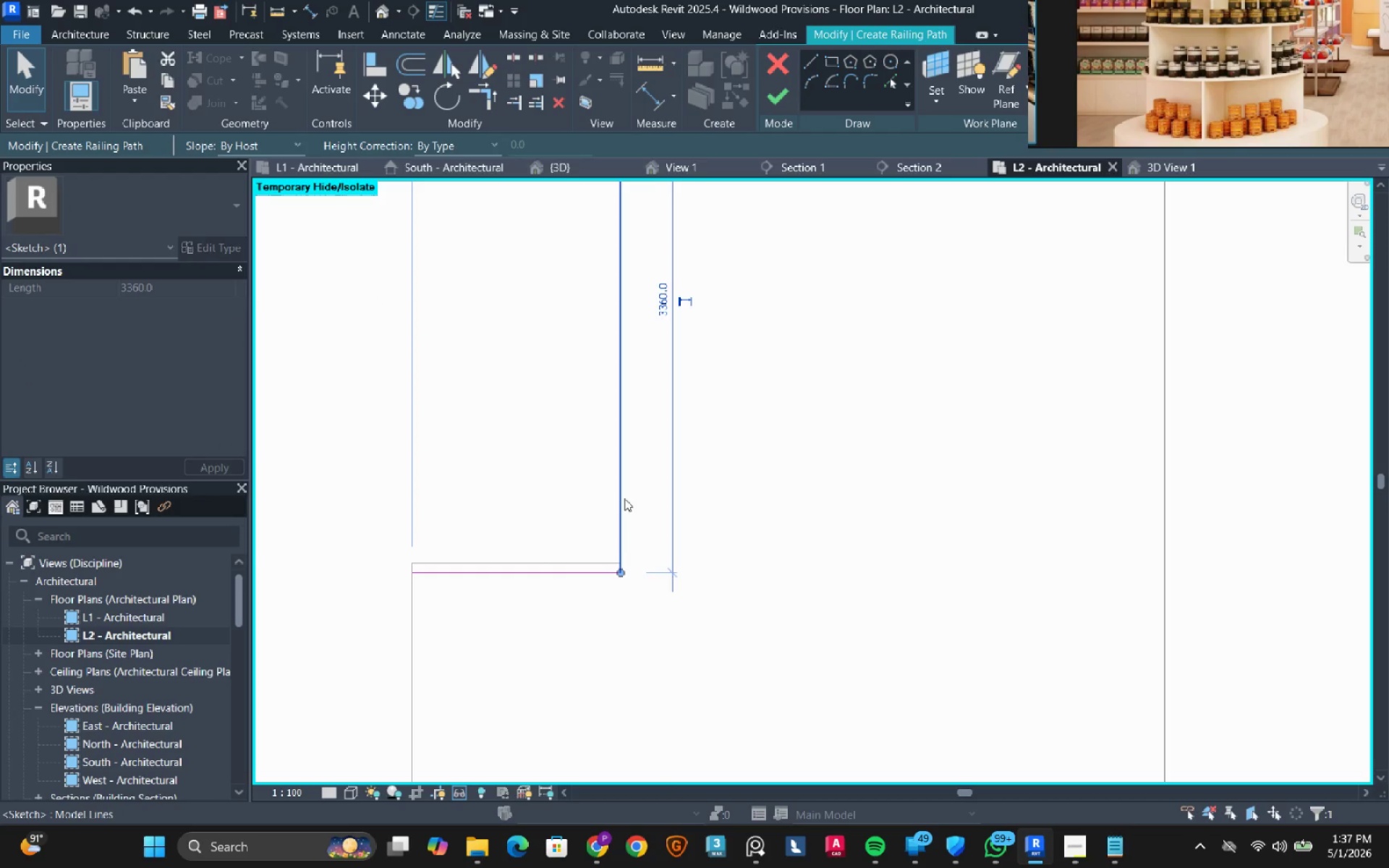 
key(ArrowRight)
 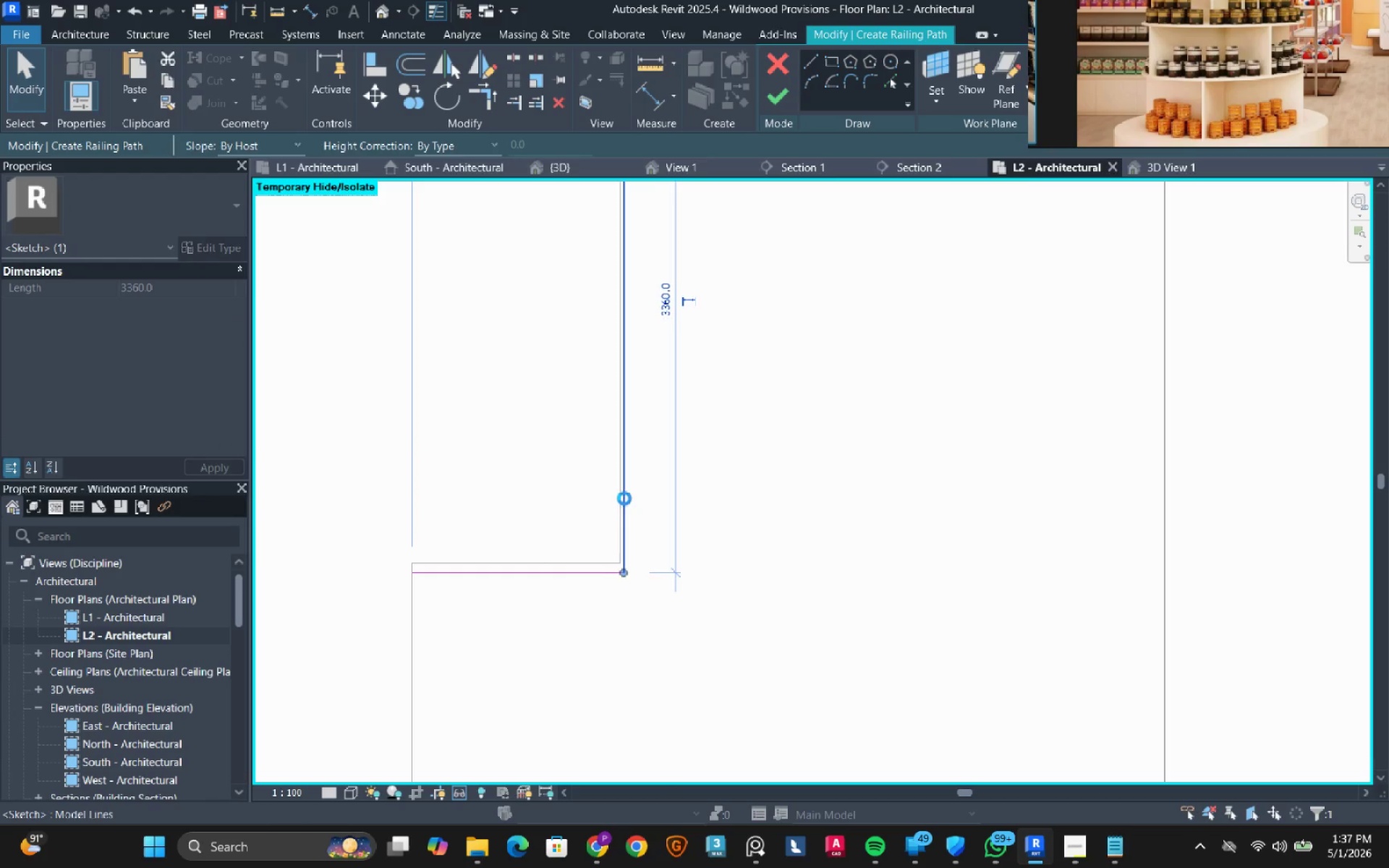 
key(ArrowRight)
 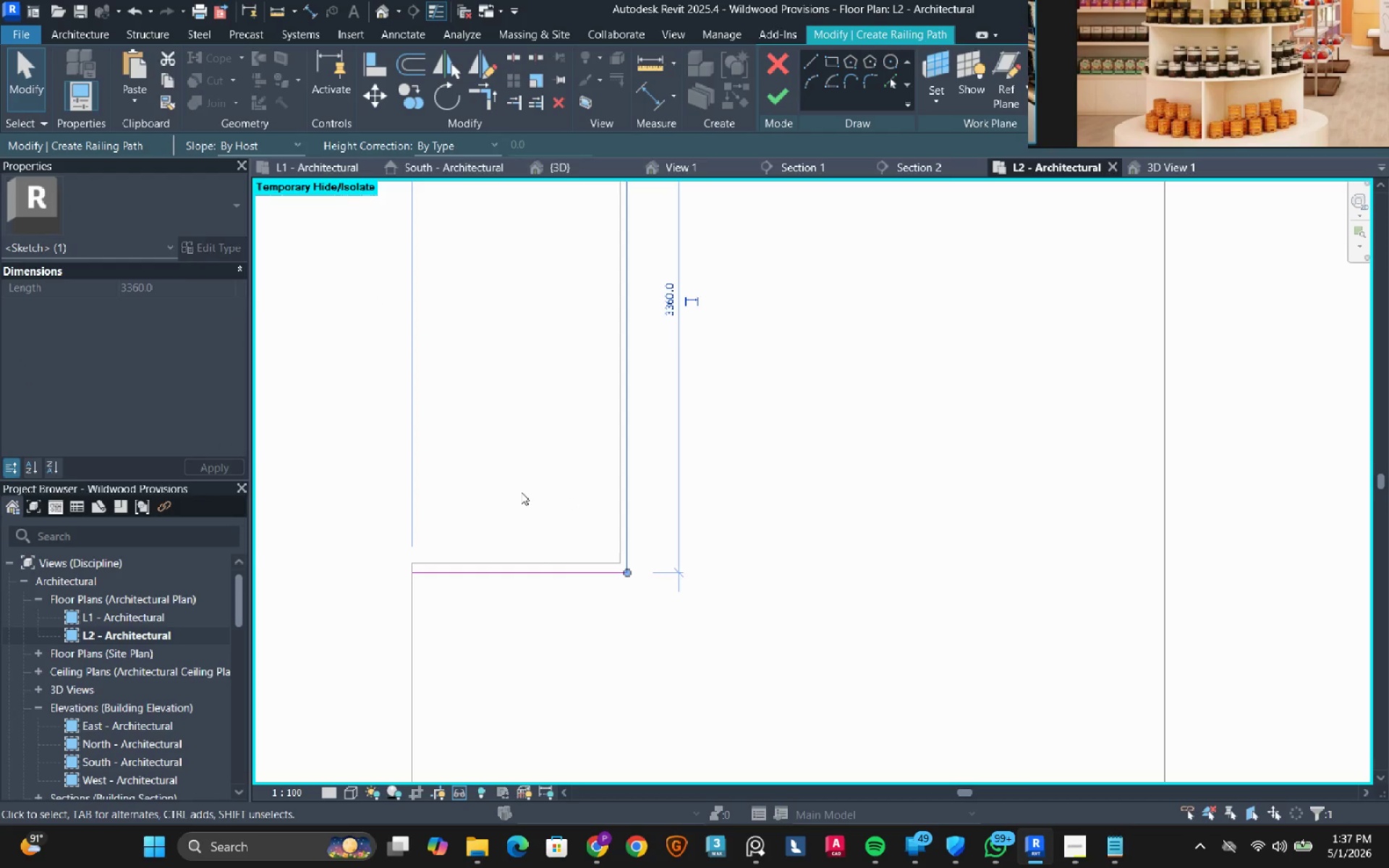 
key(ArrowRight)
 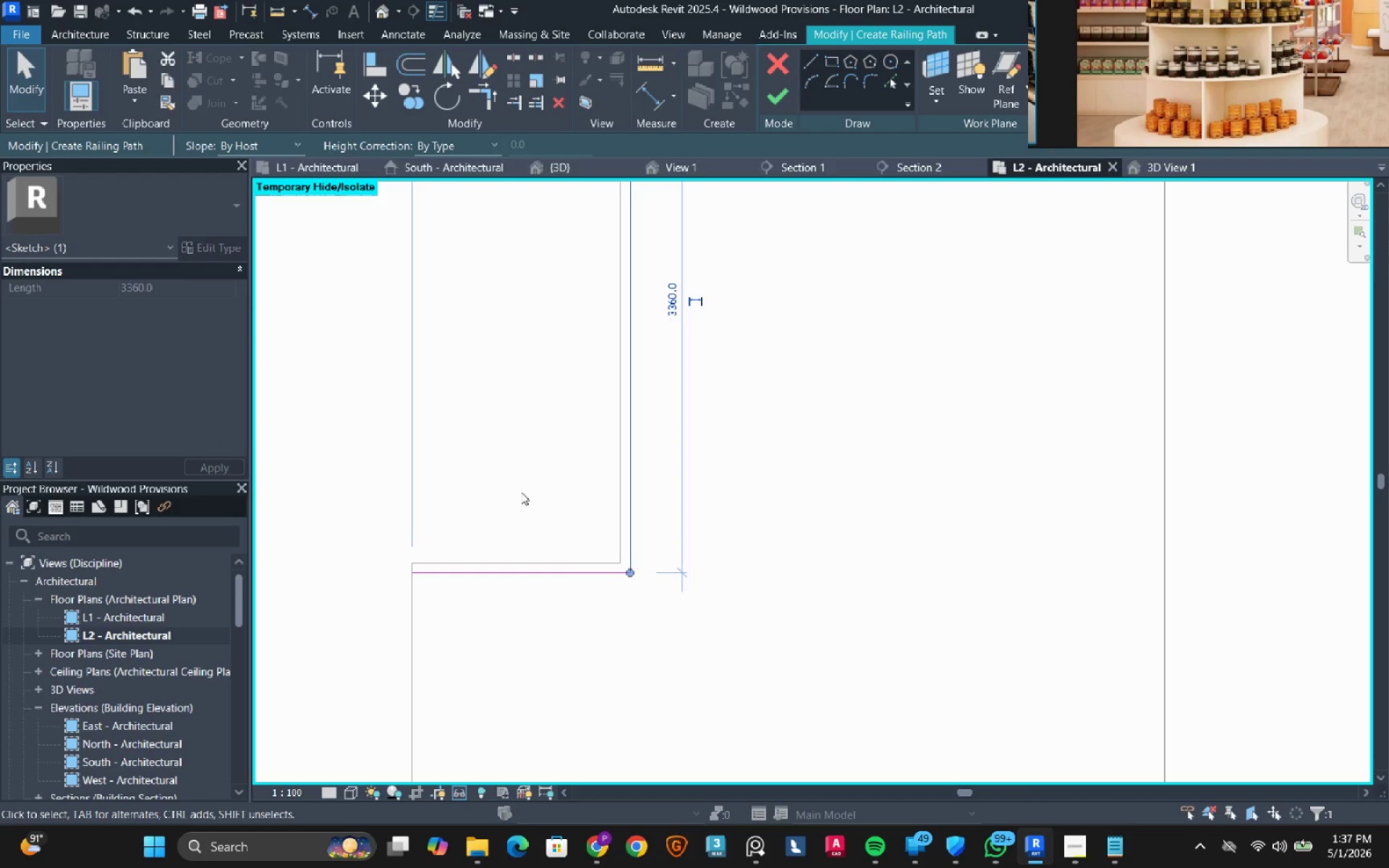 
left_click([521, 492])
 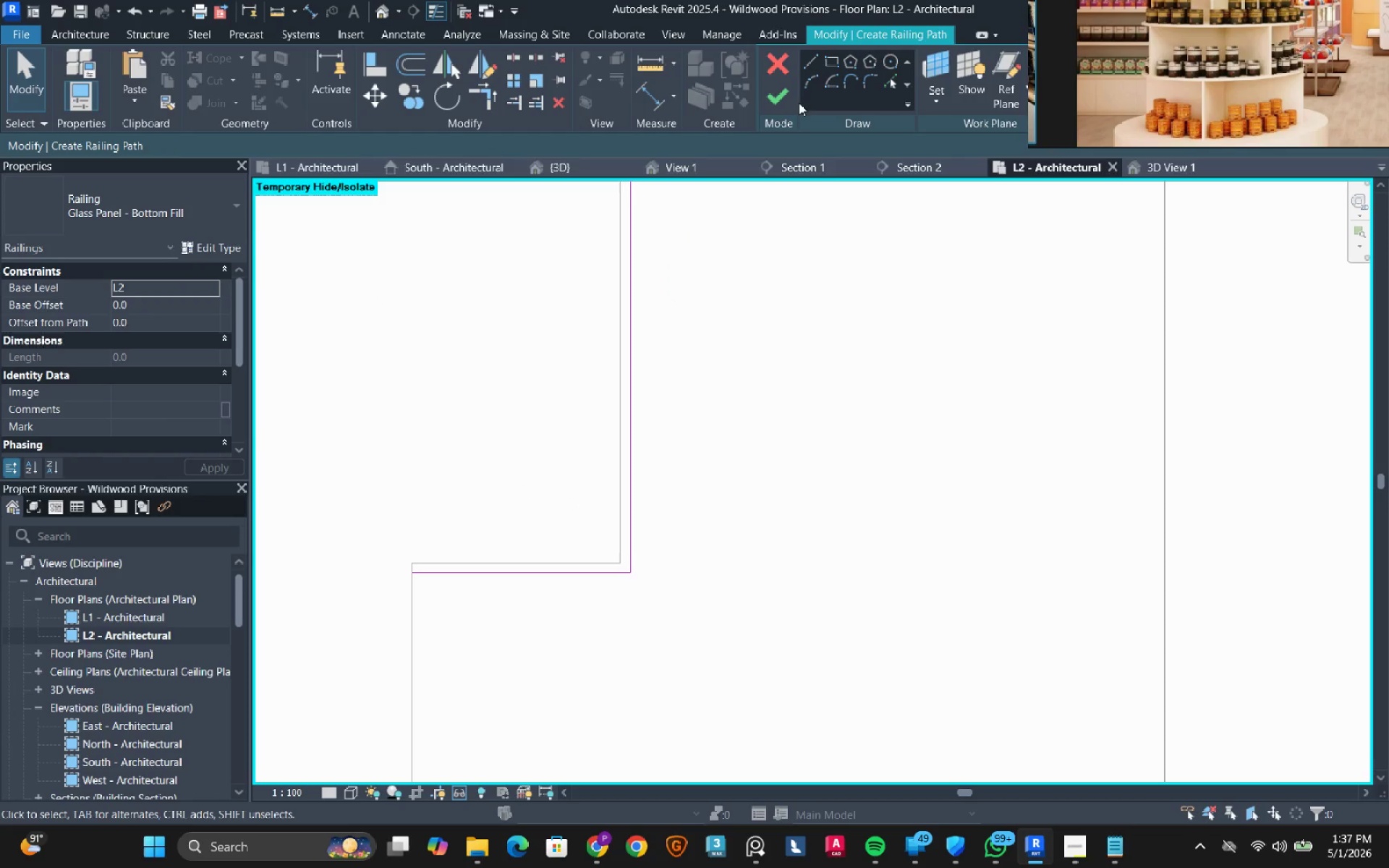 
left_click([788, 101])
 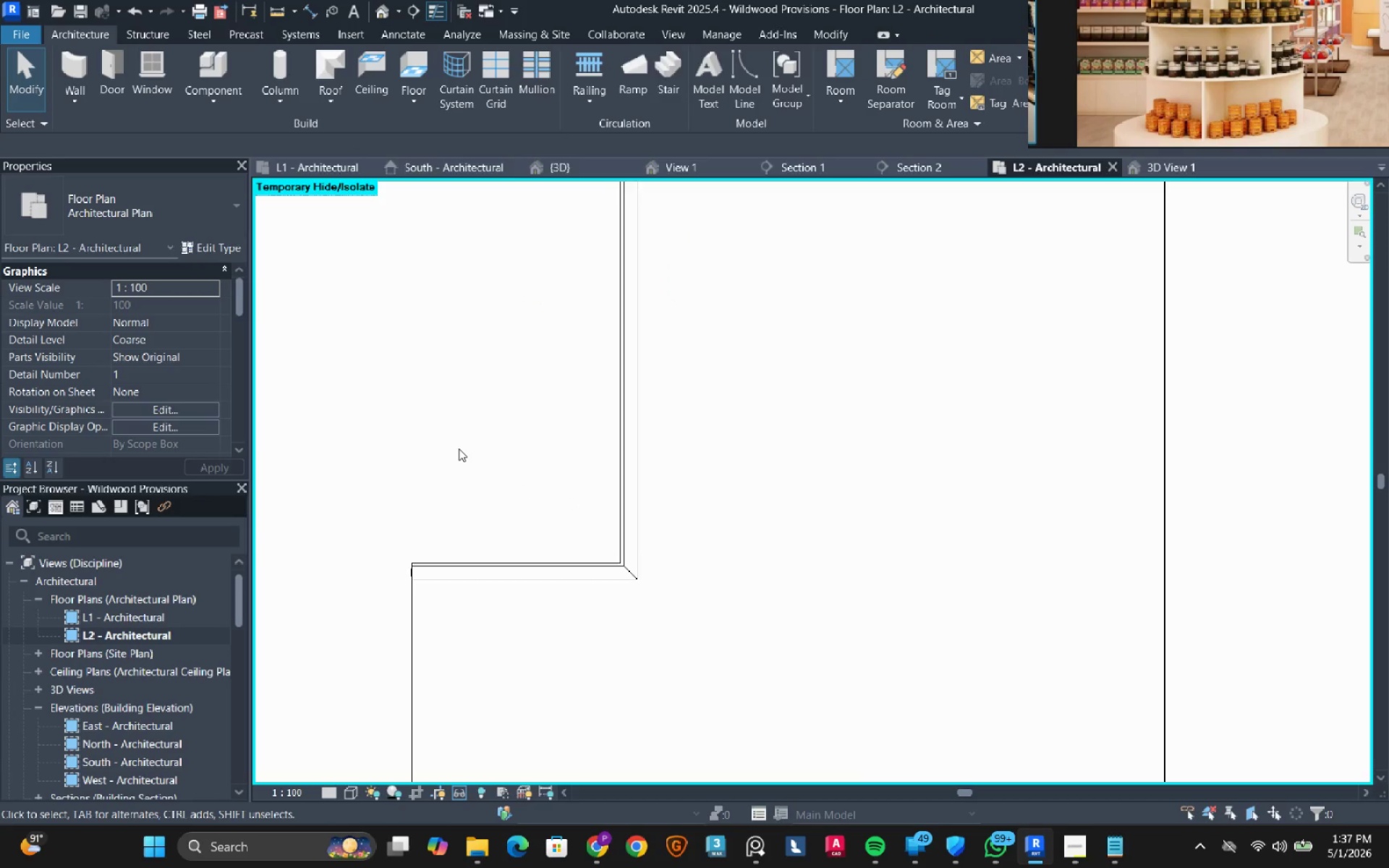 
scroll: coordinate [457, 449], scroll_direction: down, amount: 3.0
 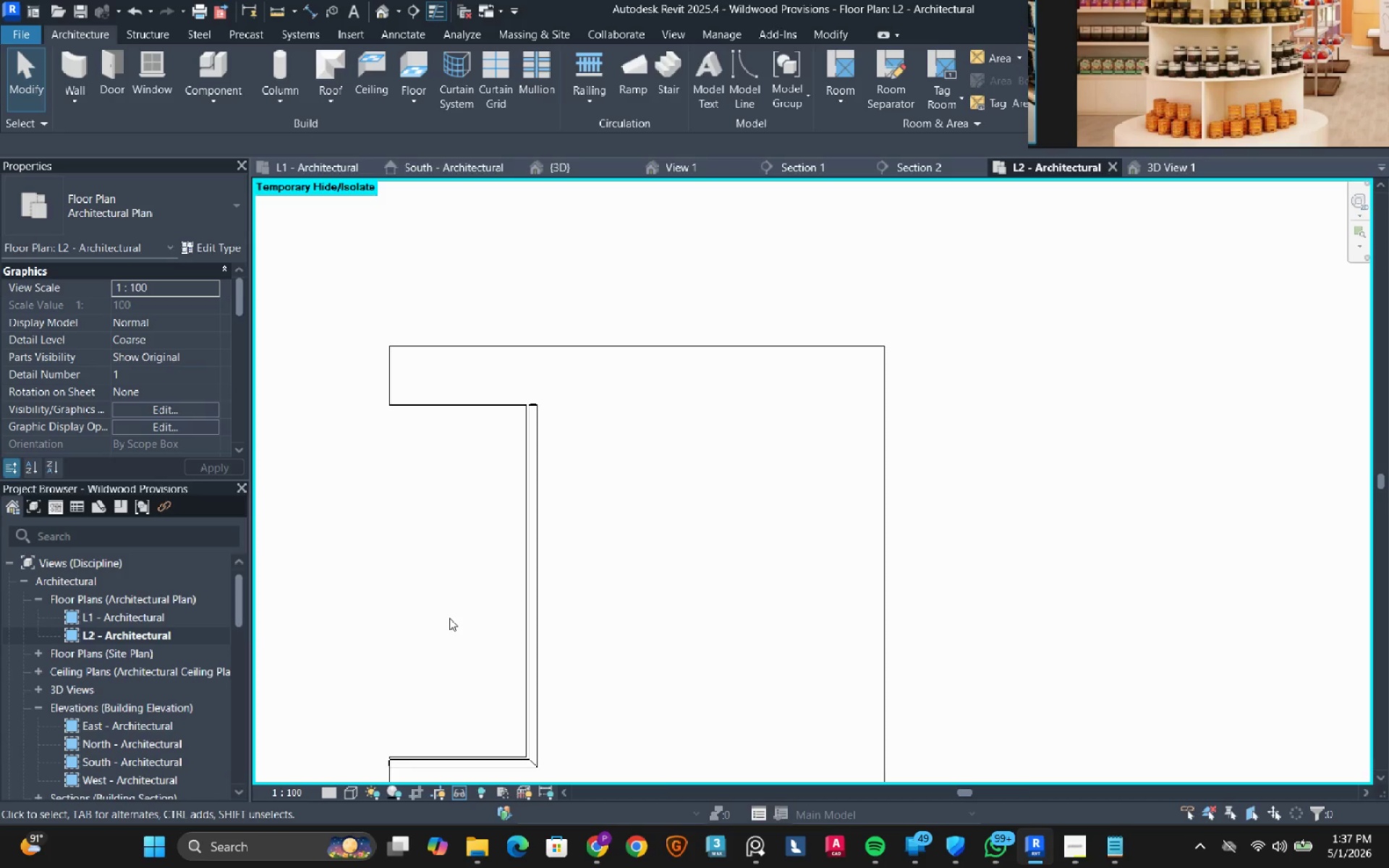 
wait(5.94)
 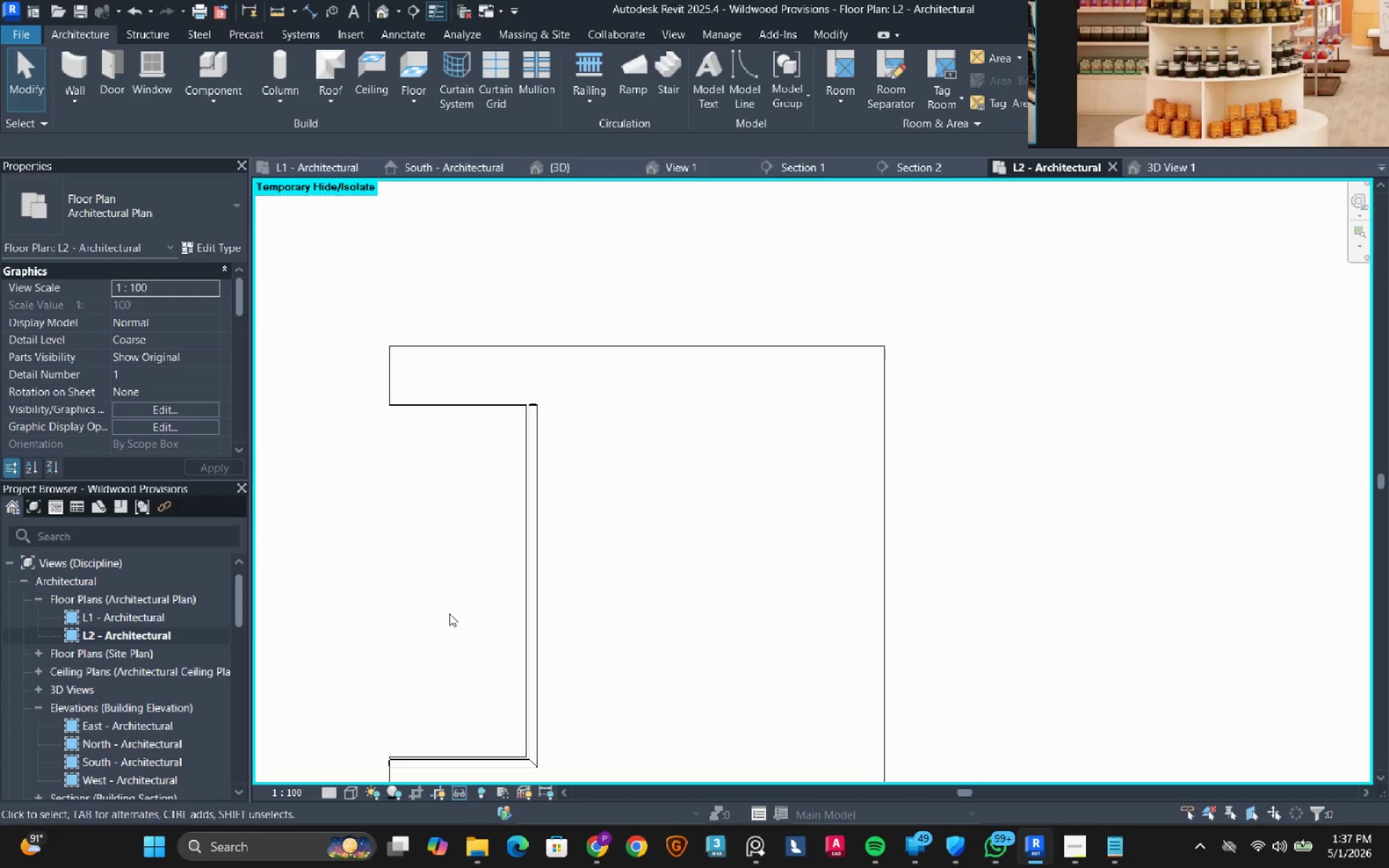 
mouse_move([587, 336])
 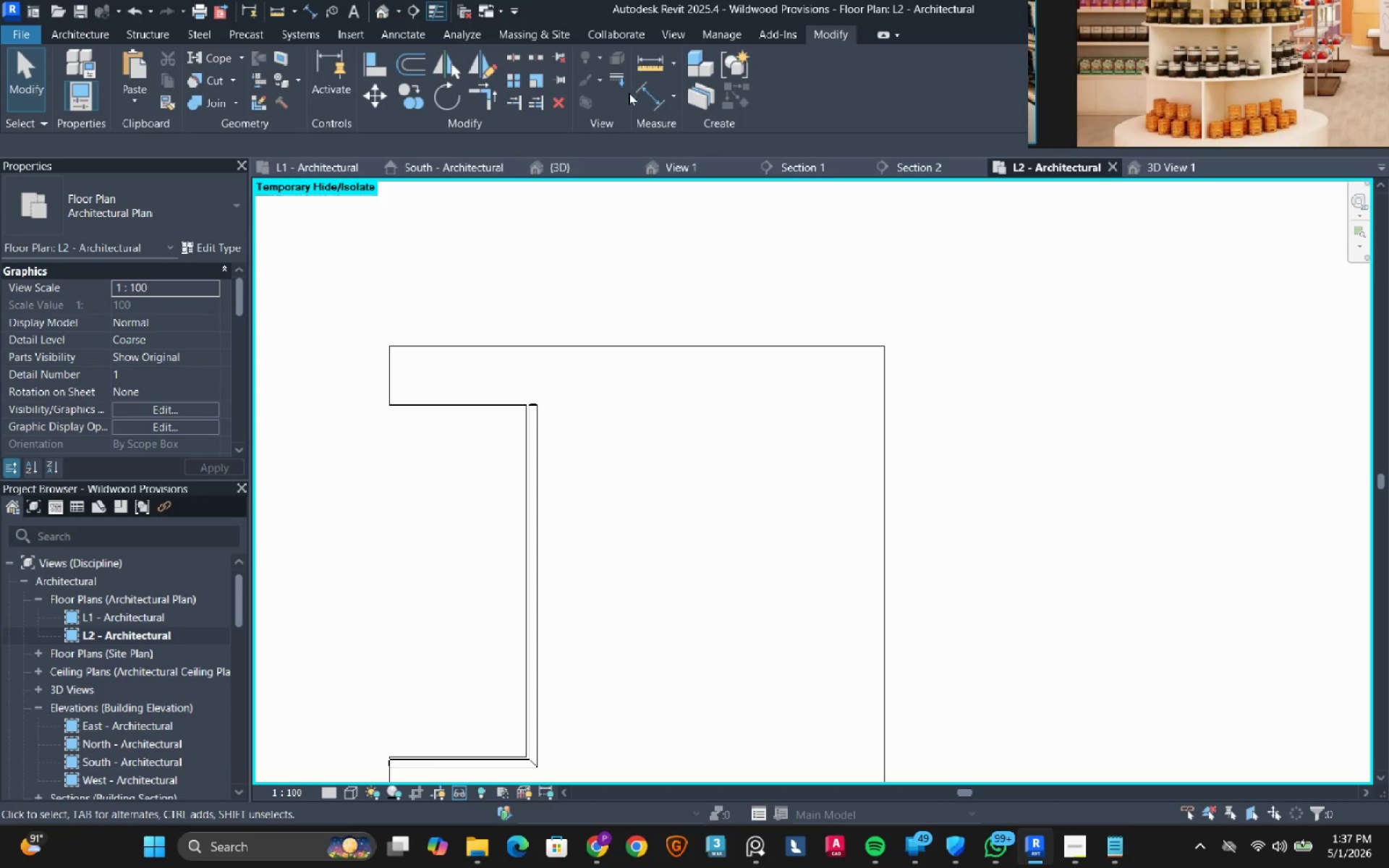 
left_click([463, 399])
 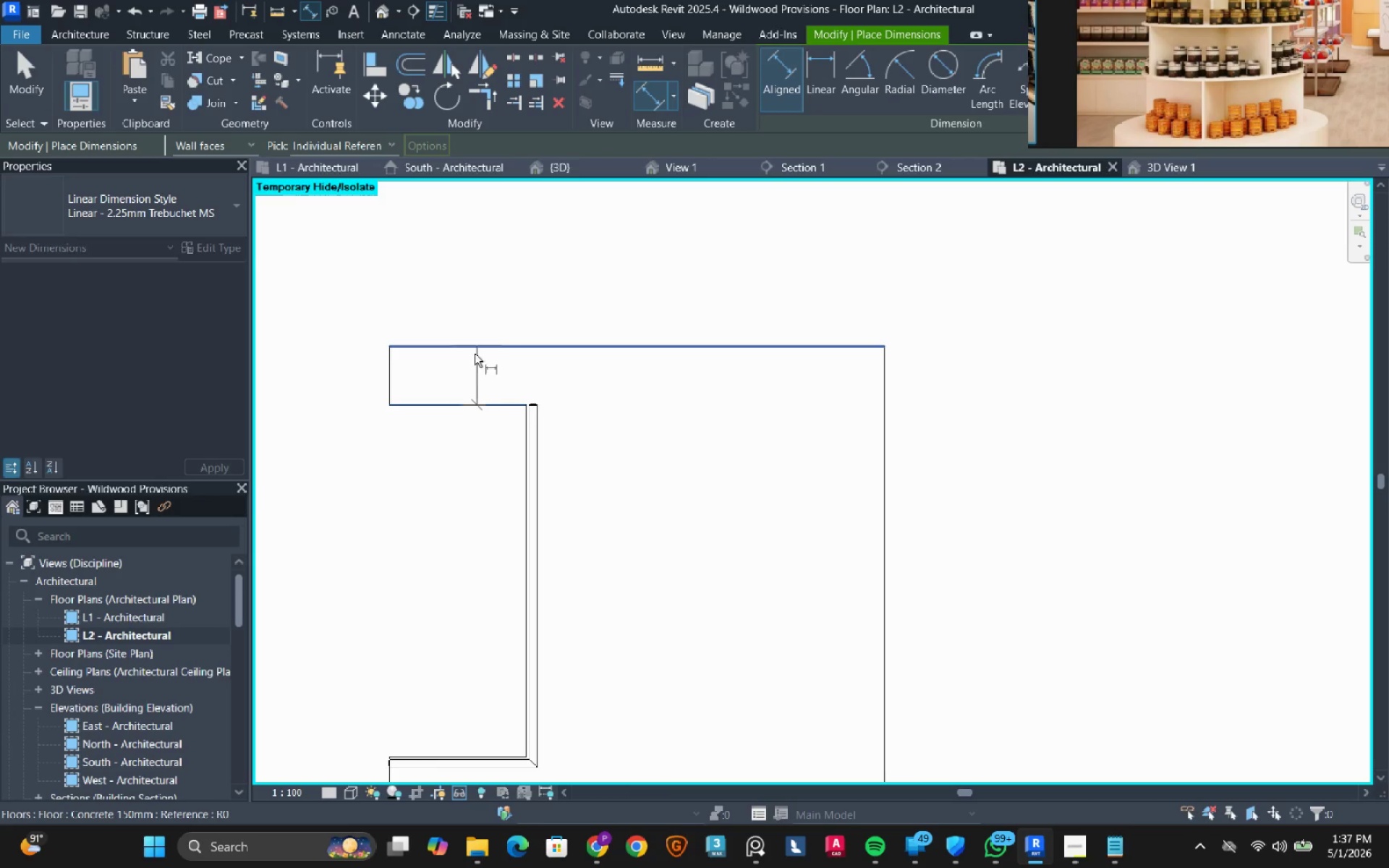 
left_click([475, 354])
 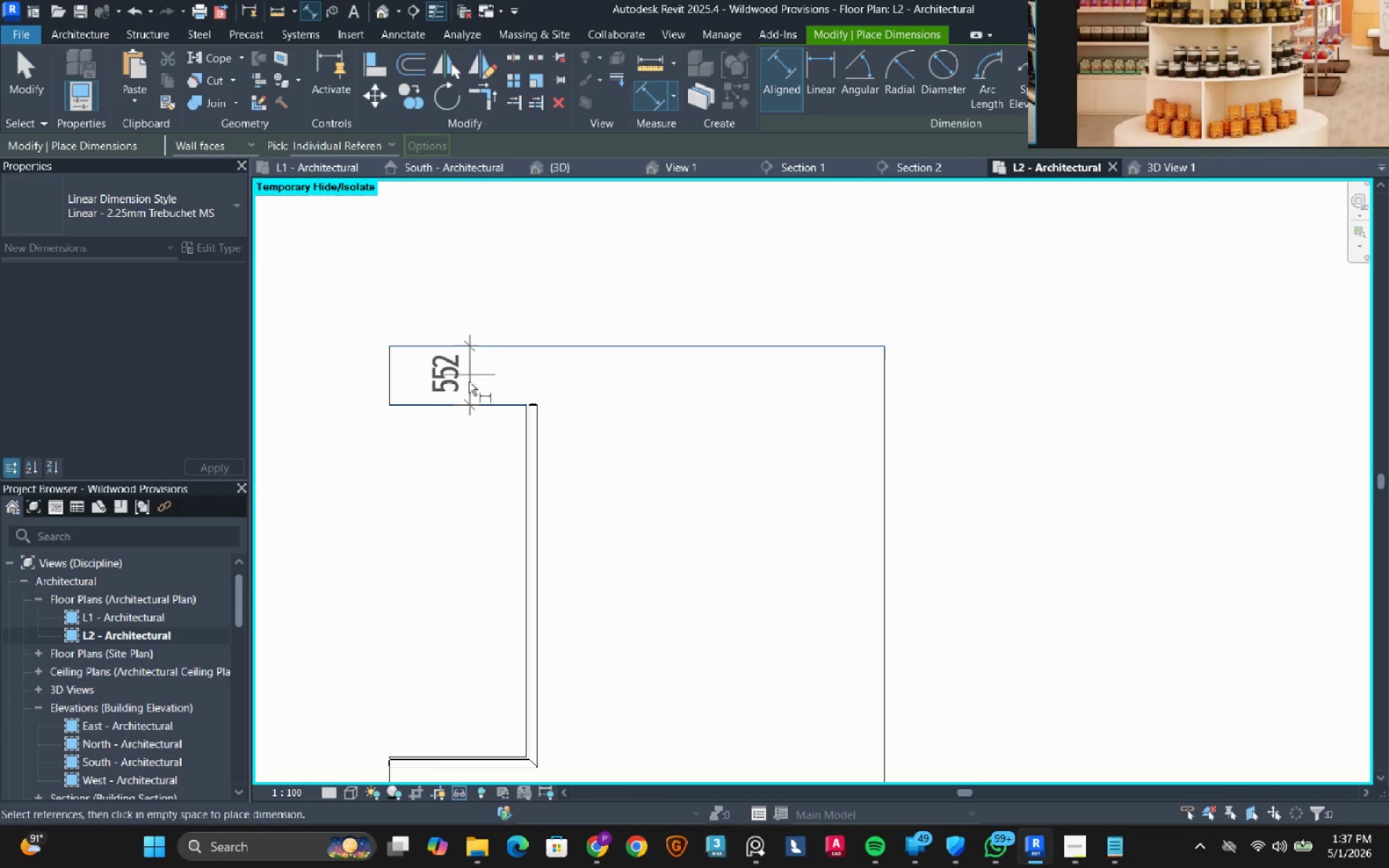 
key(Escape)
 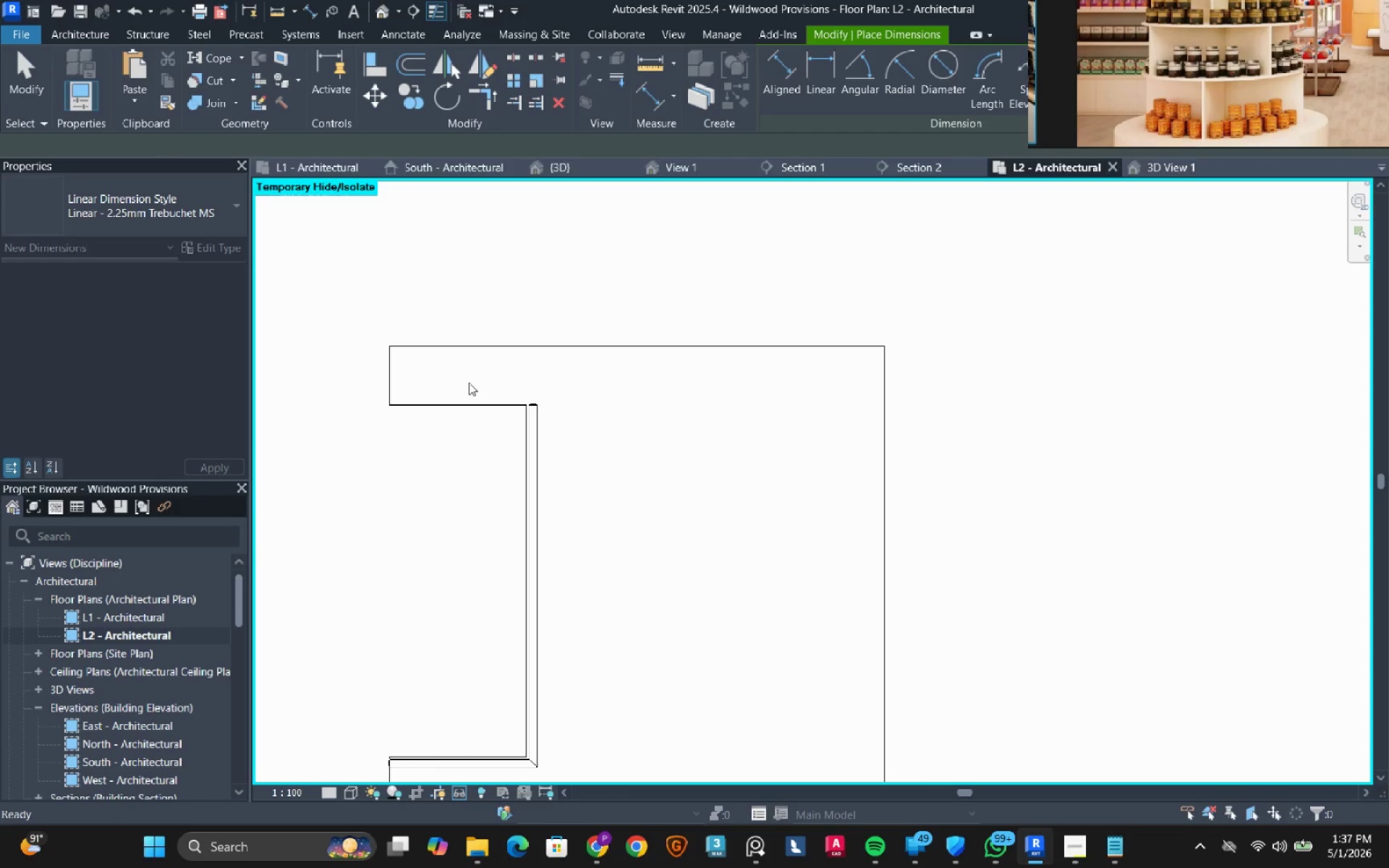 
key(Escape)
 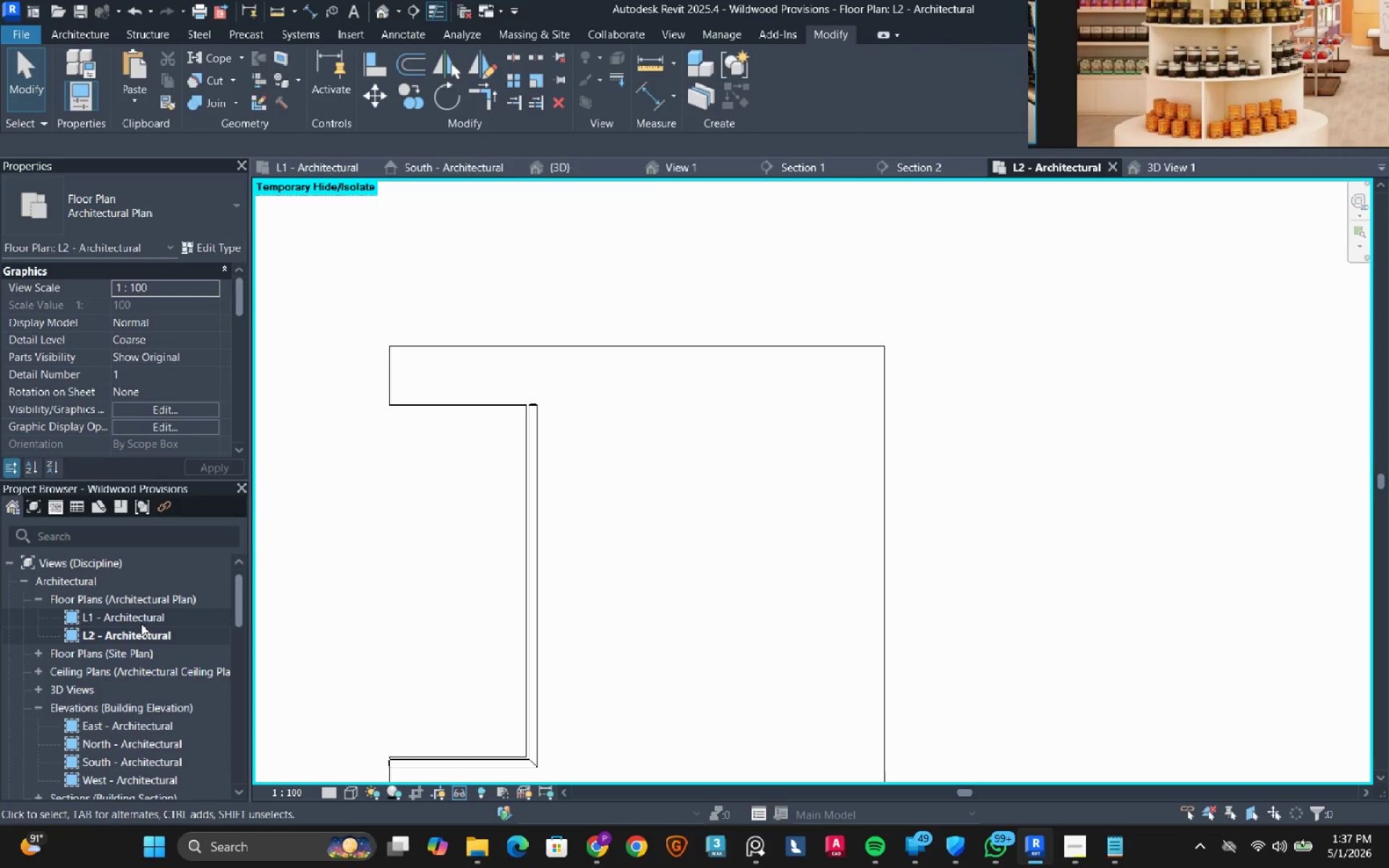 
double_click([122, 618])
 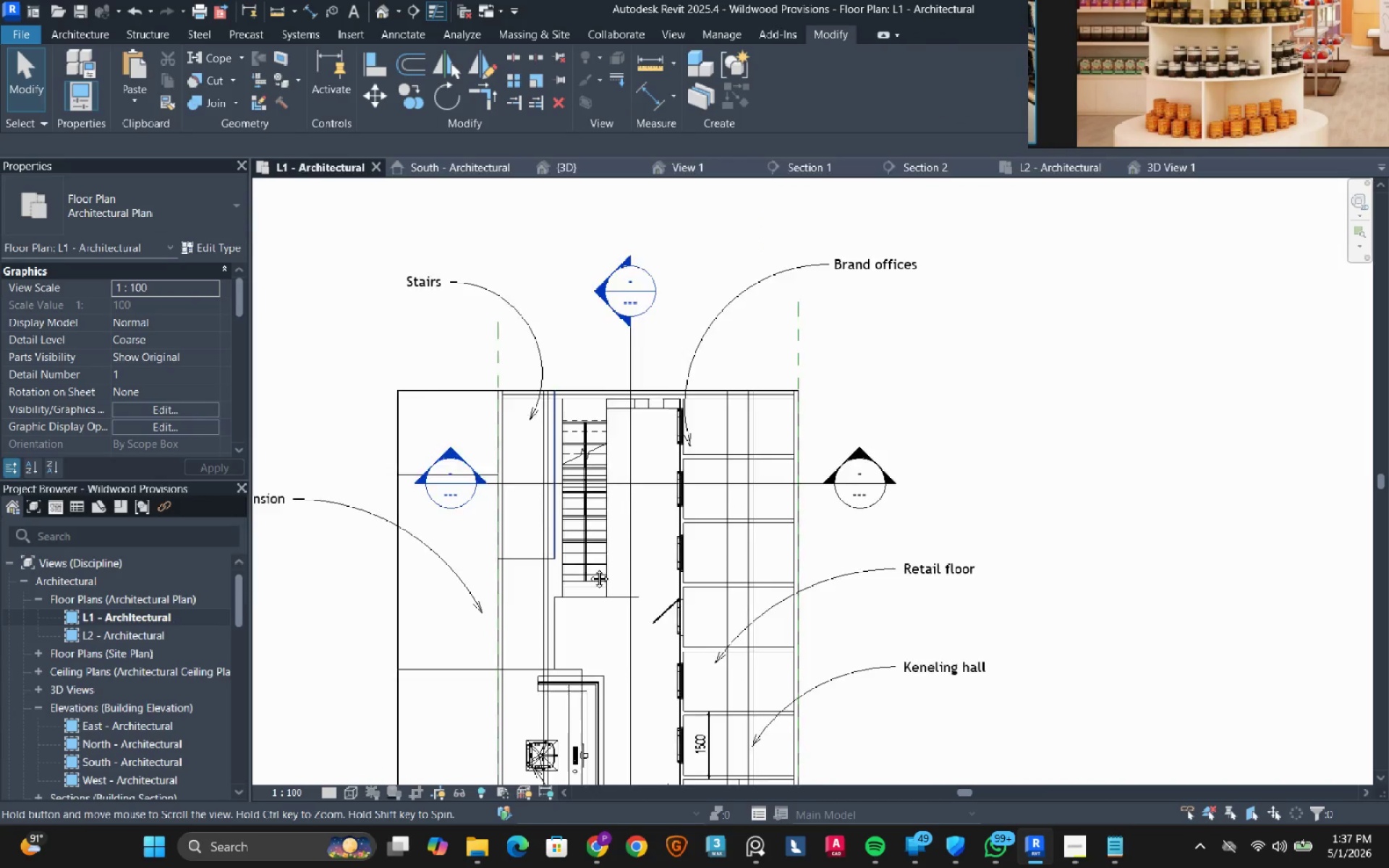 
scroll: coordinate [581, 489], scroll_direction: up, amount: 4.0
 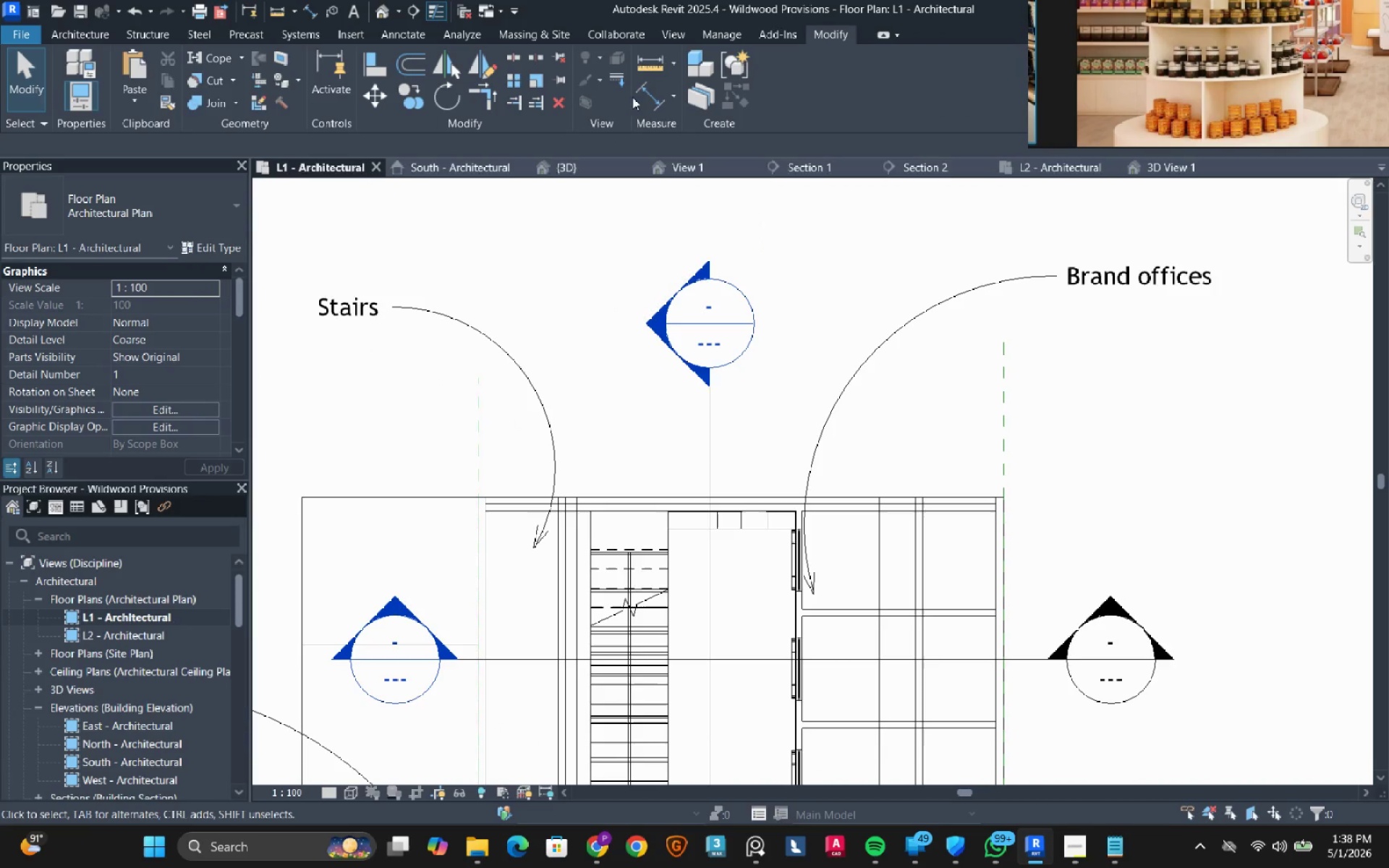 
left_click([640, 93])
 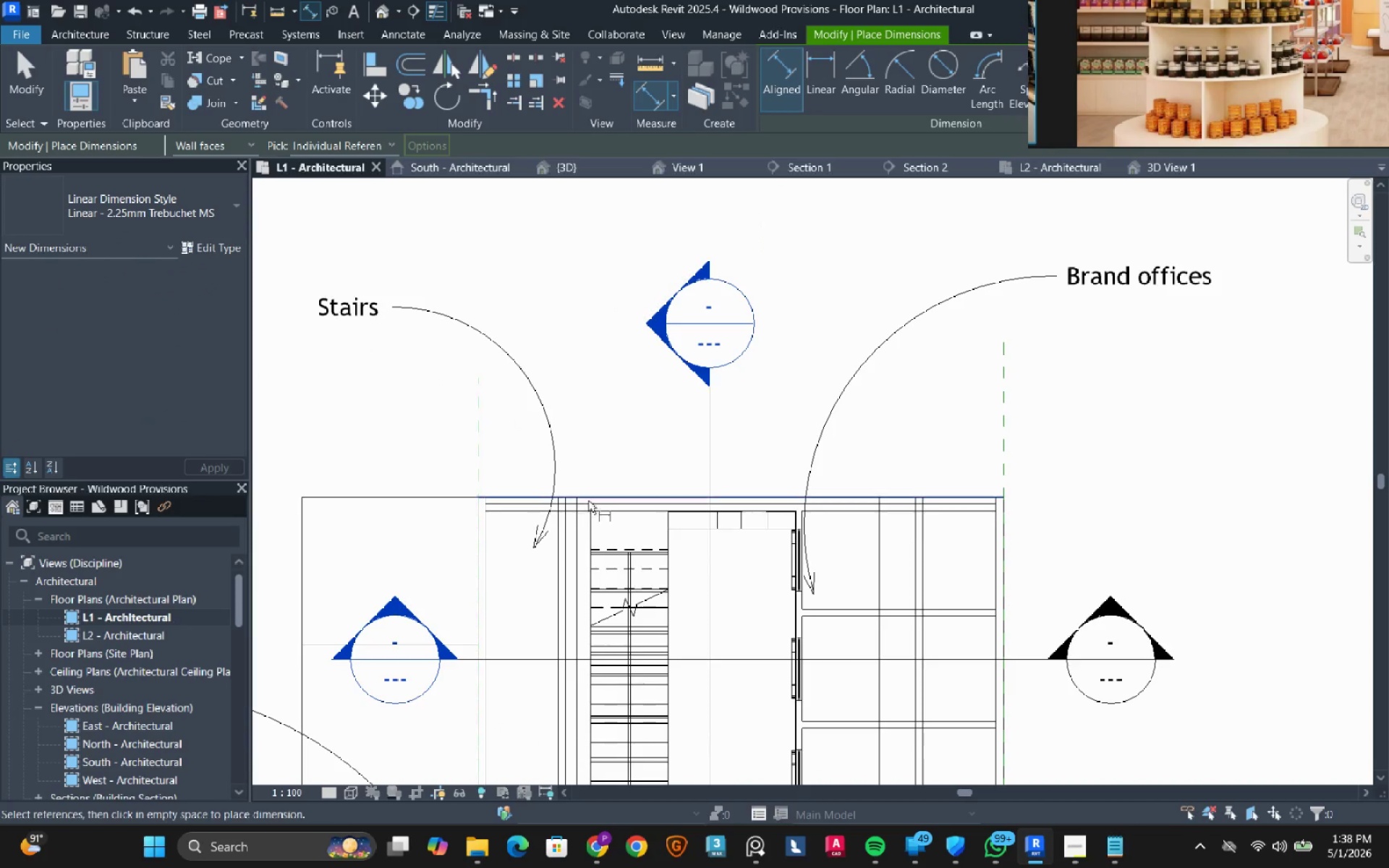 
scroll: coordinate [579, 524], scroll_direction: up, amount: 3.0
 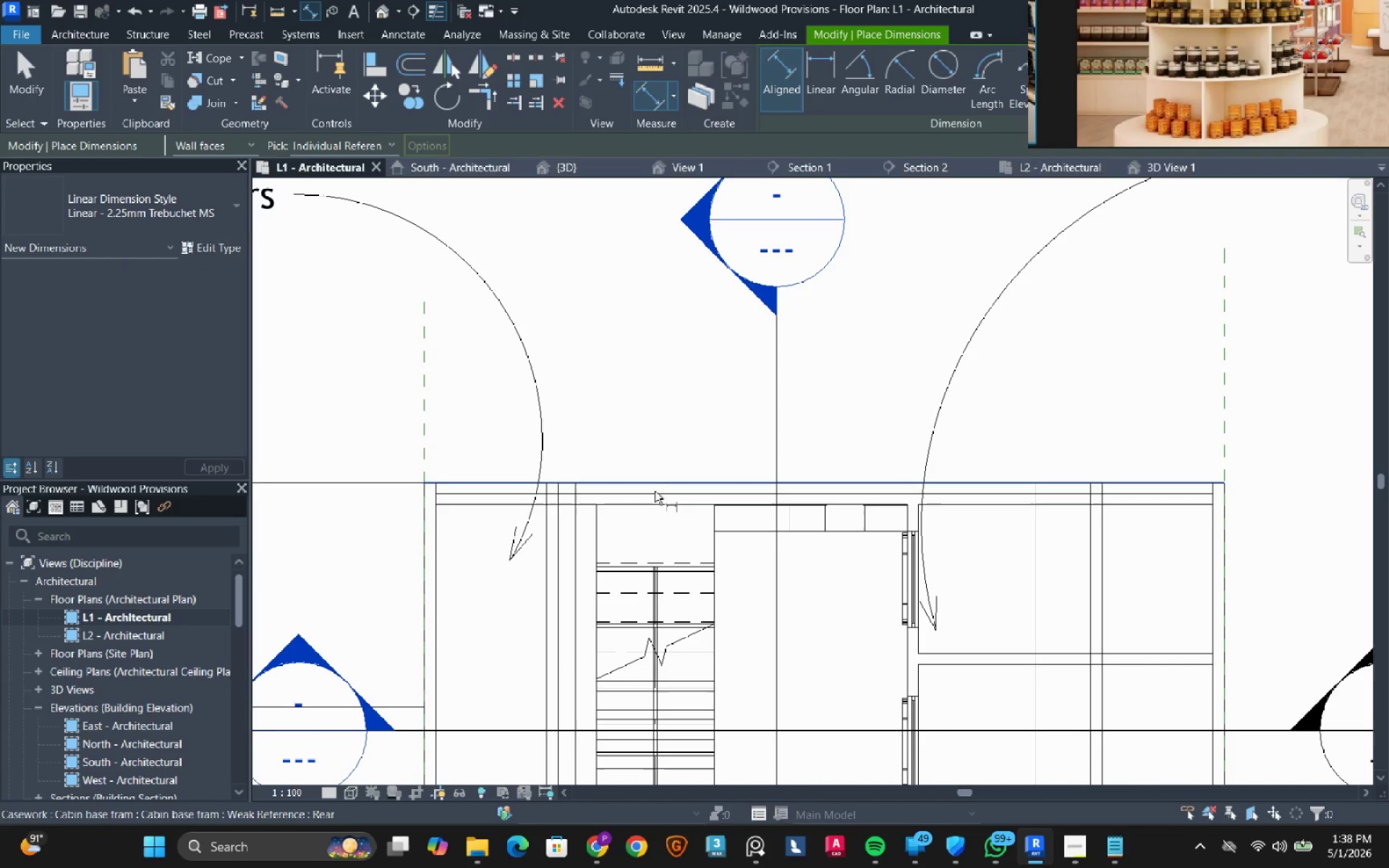 
left_click([653, 498])
 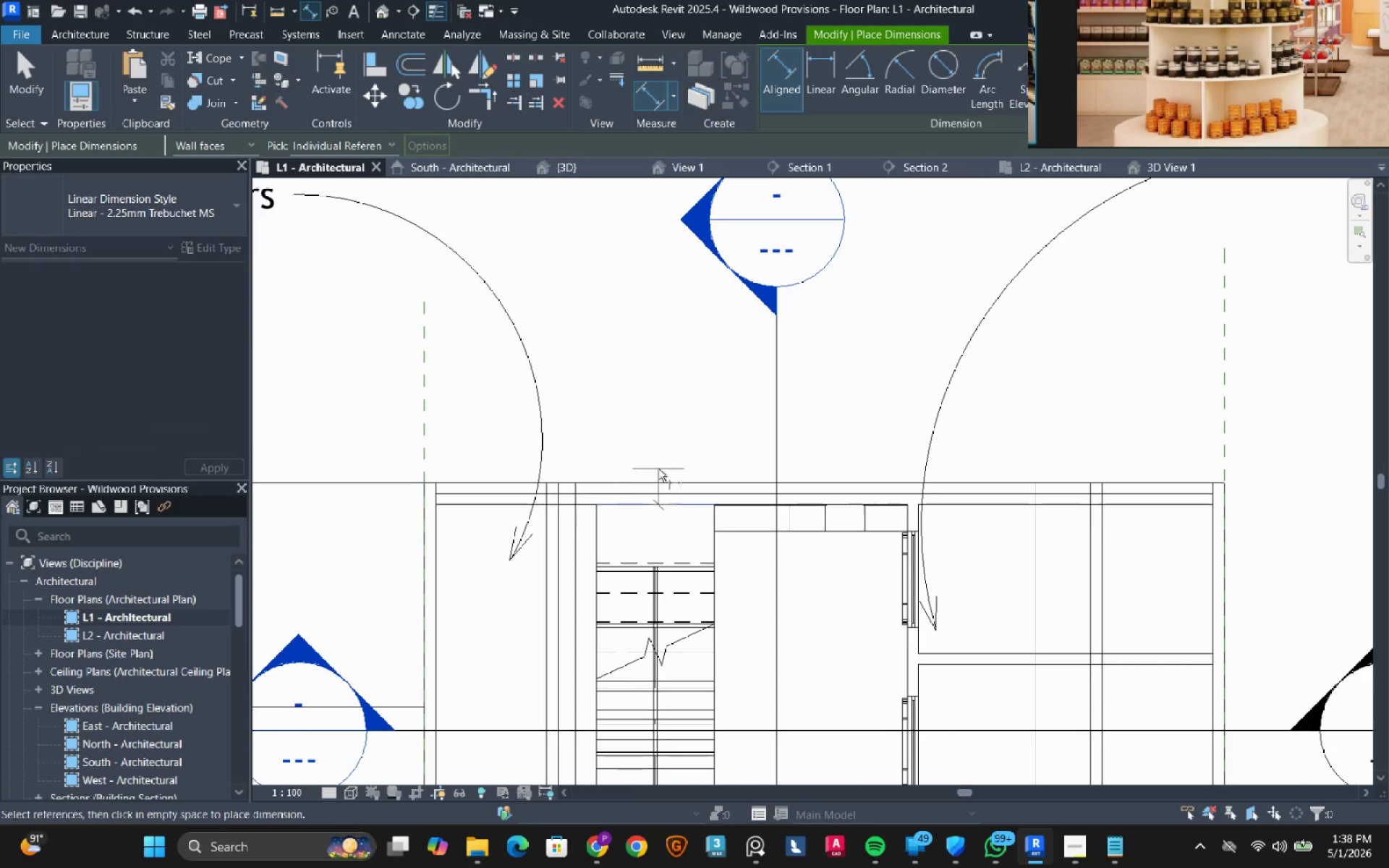 
right_click([658, 469])
 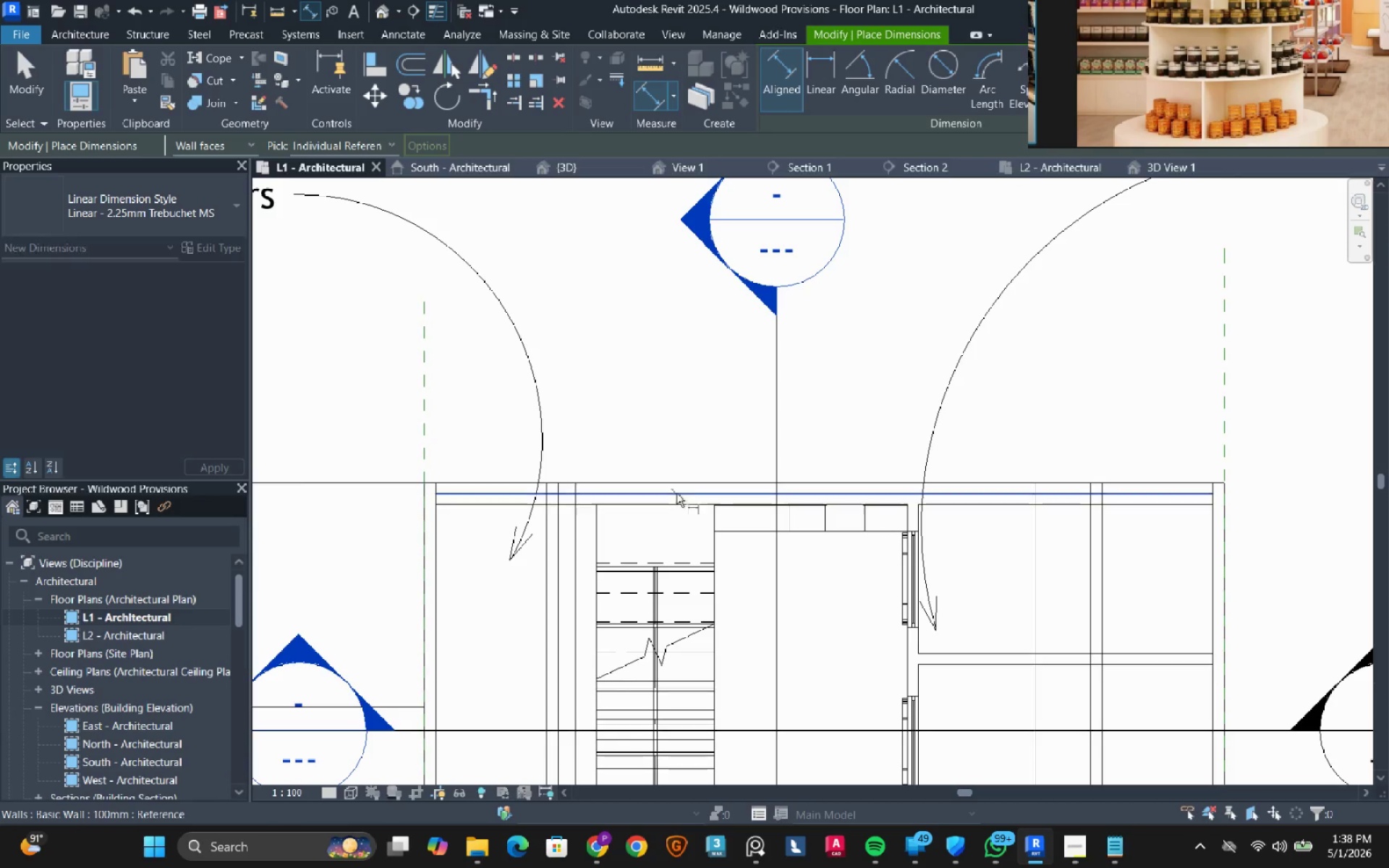 
double_click([676, 479])
 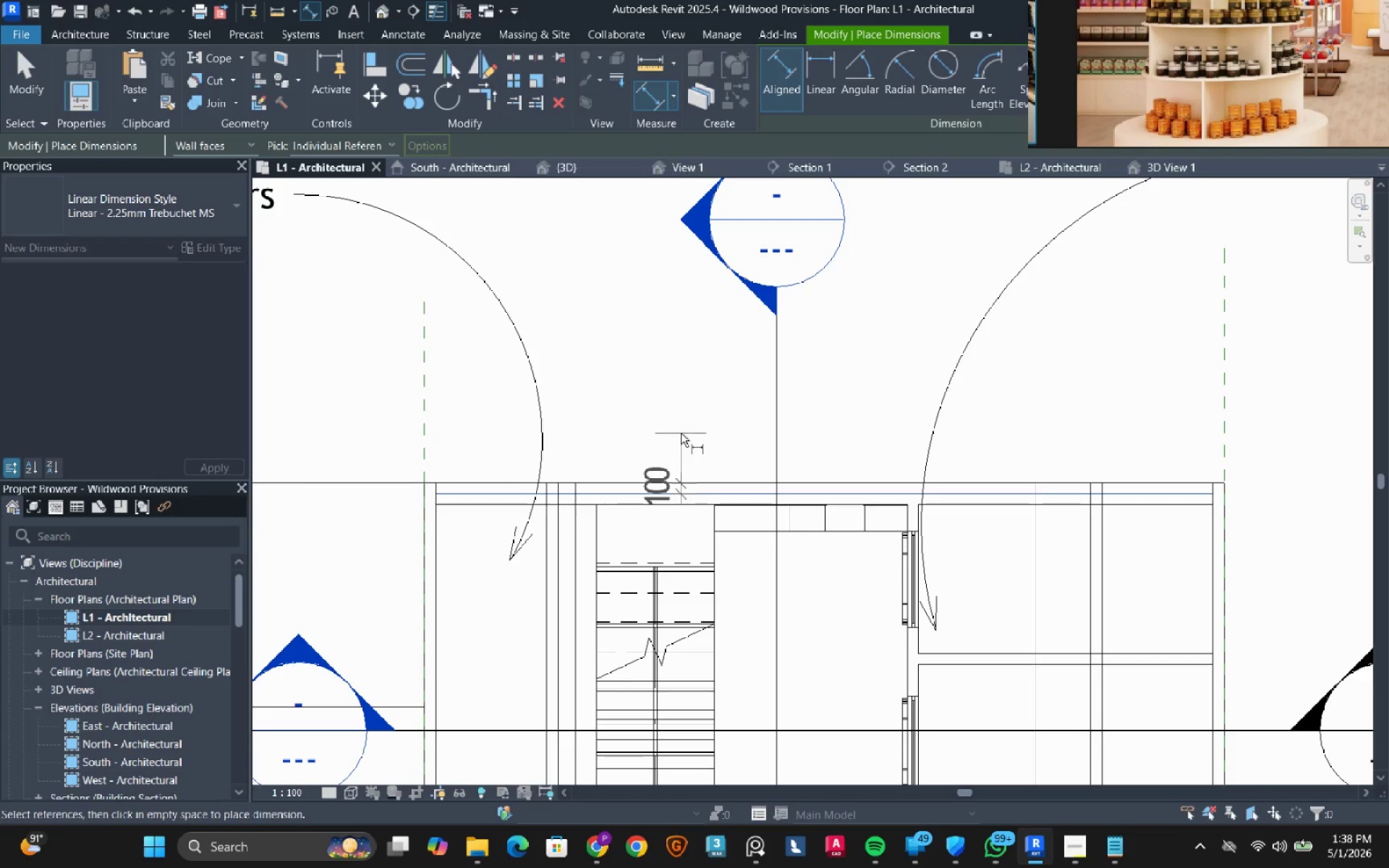 
right_click([681, 433])
 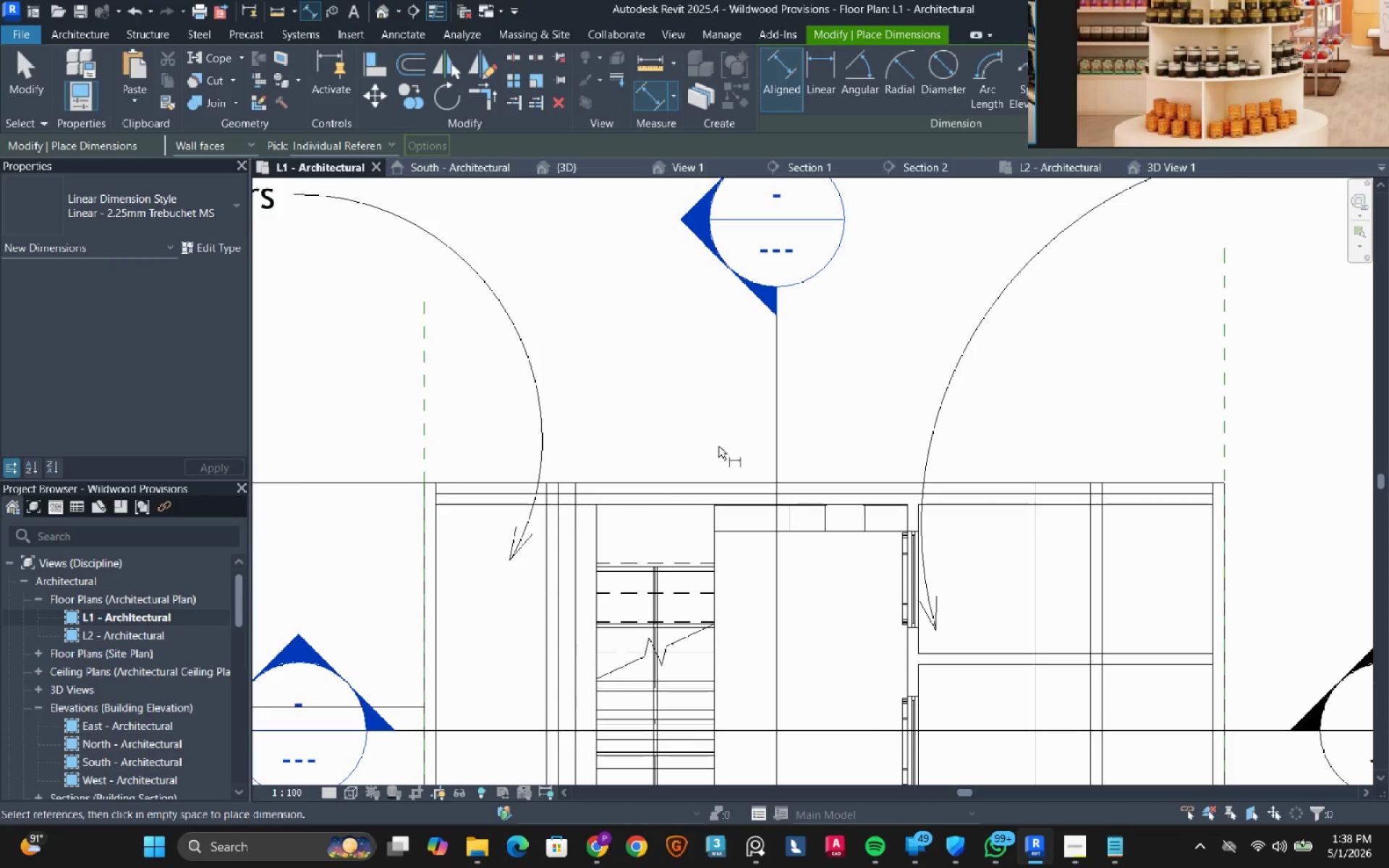 
key(Escape)
 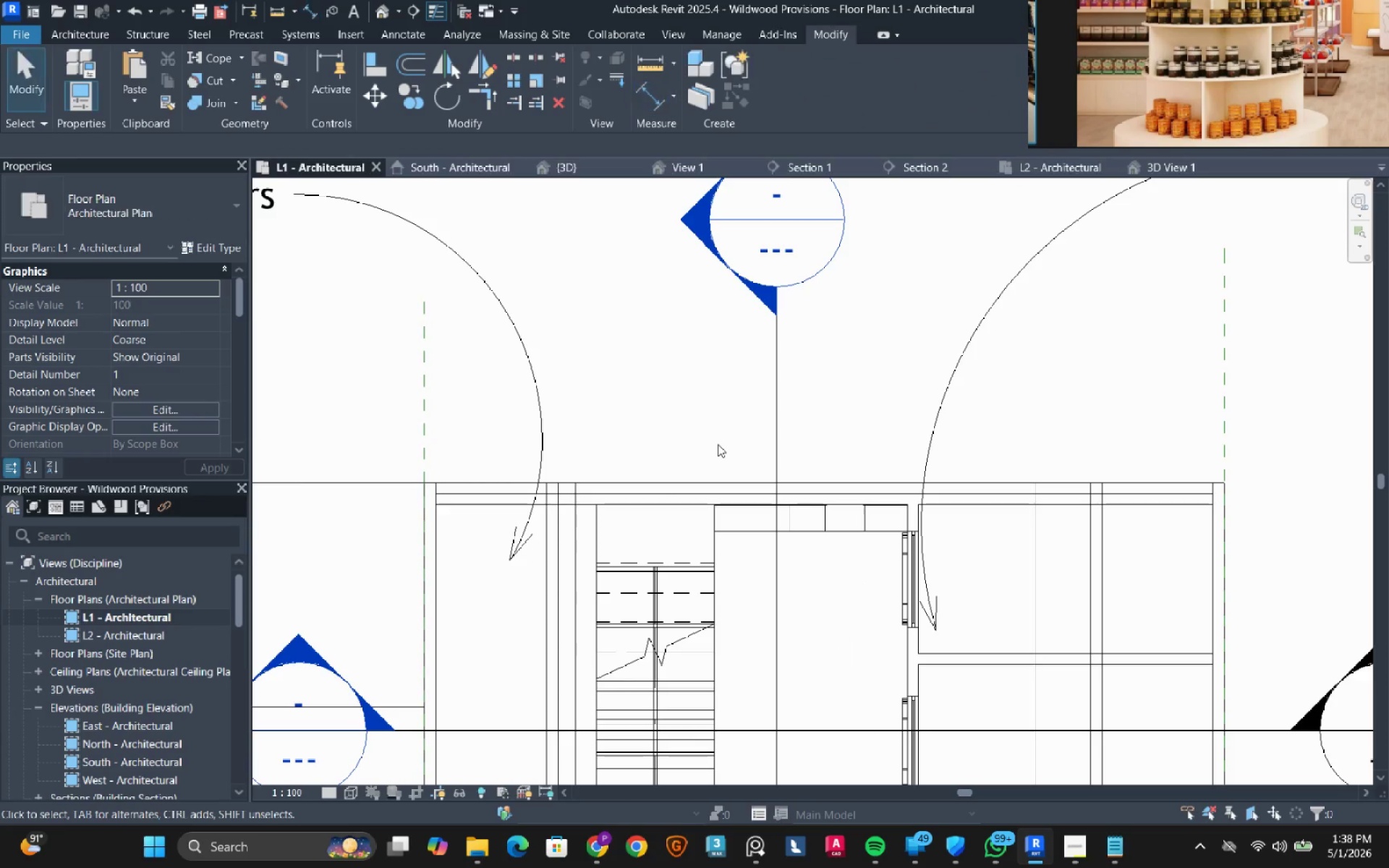 
key(Escape)
 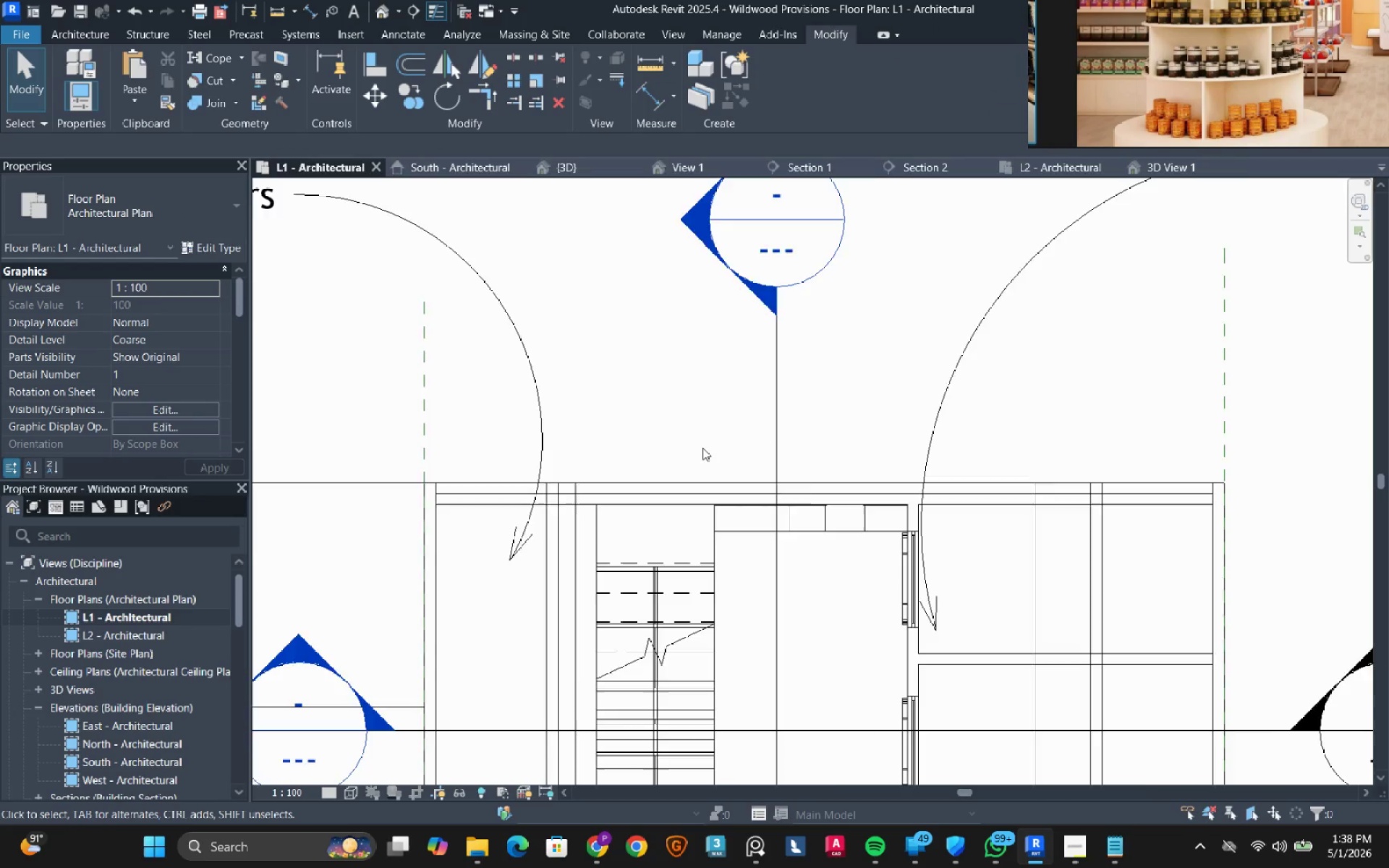 
scroll: coordinate [702, 448], scroll_direction: down, amount: 3.0
 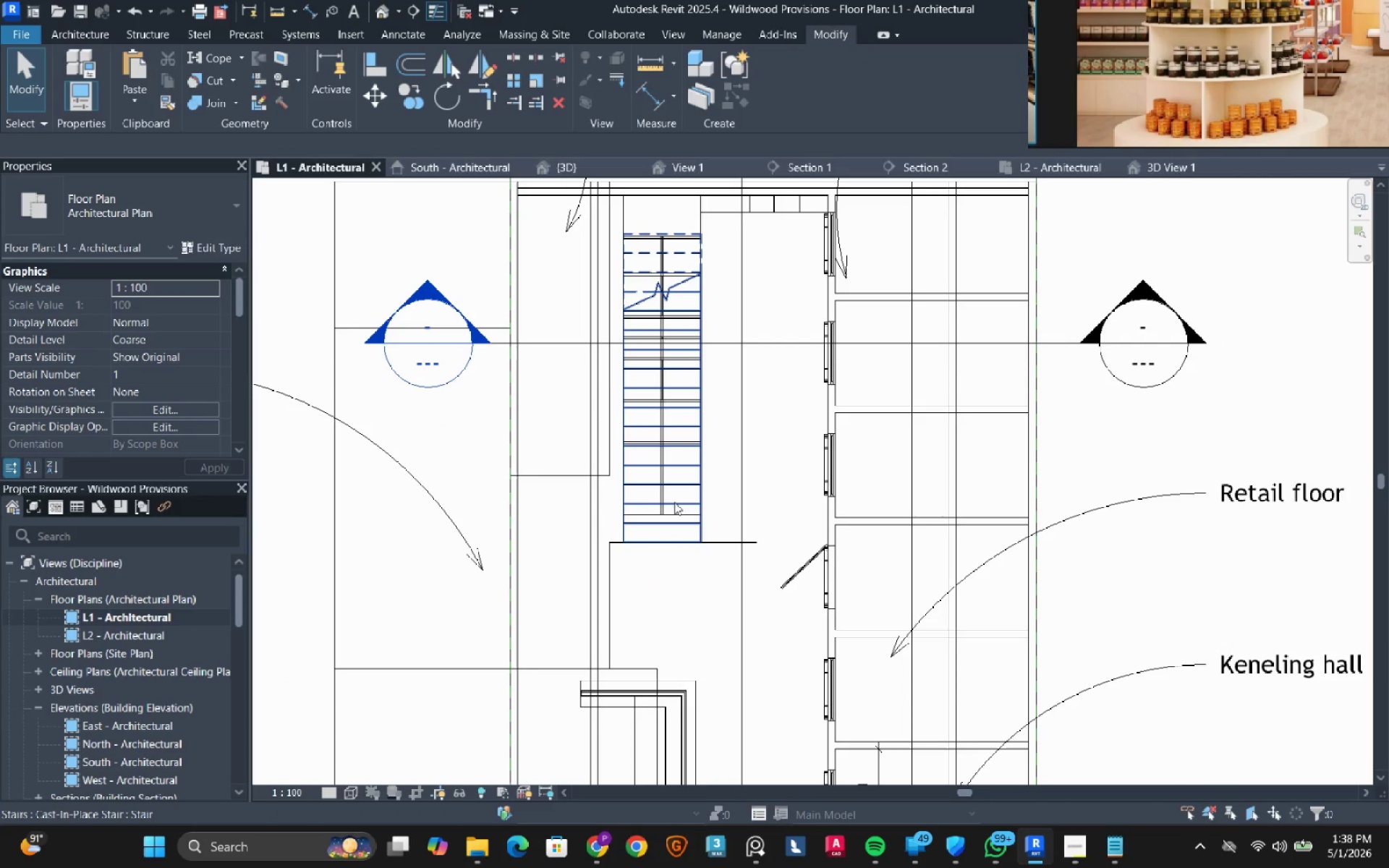 
wait(5.22)
 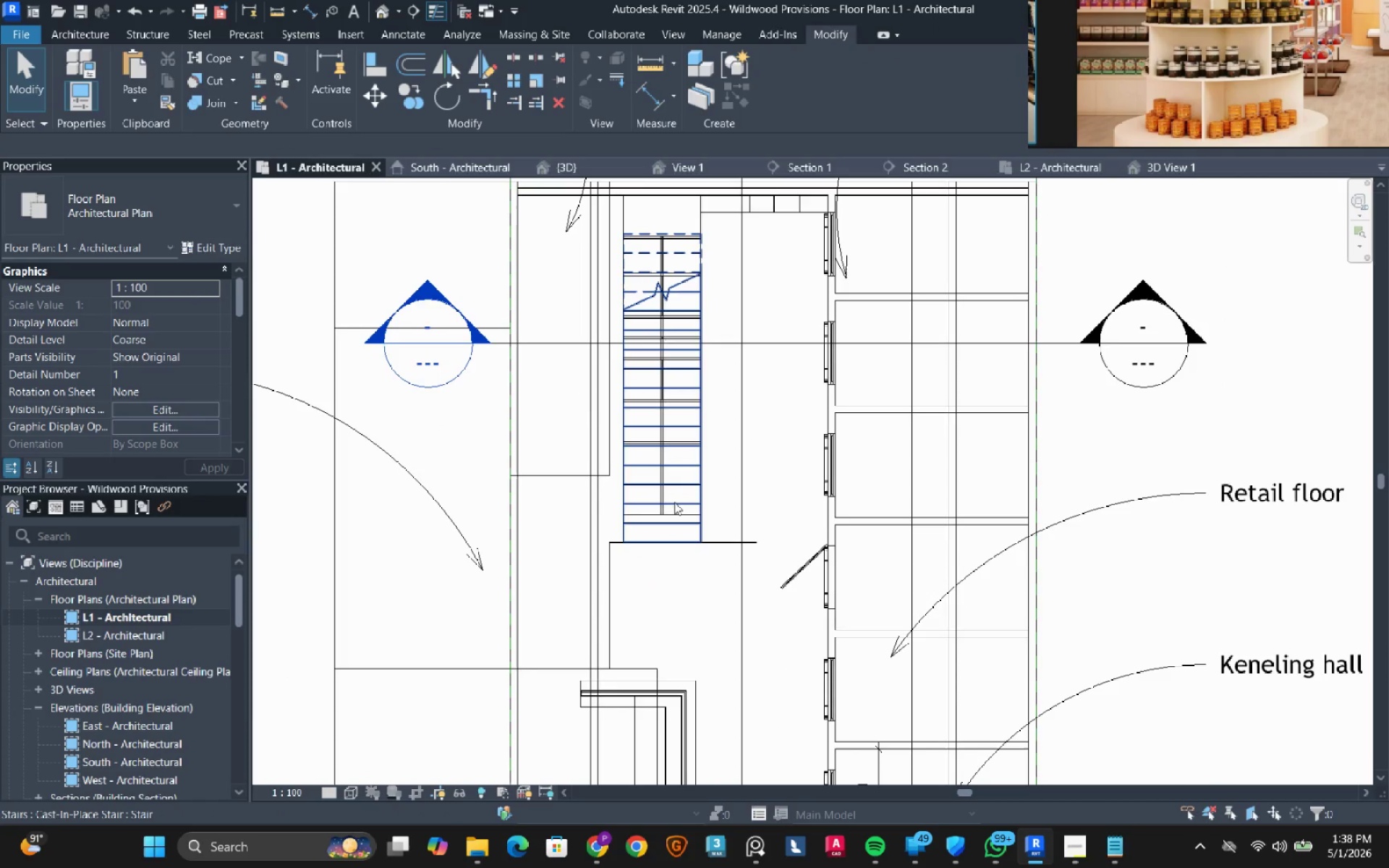 
left_click([593, 163])
 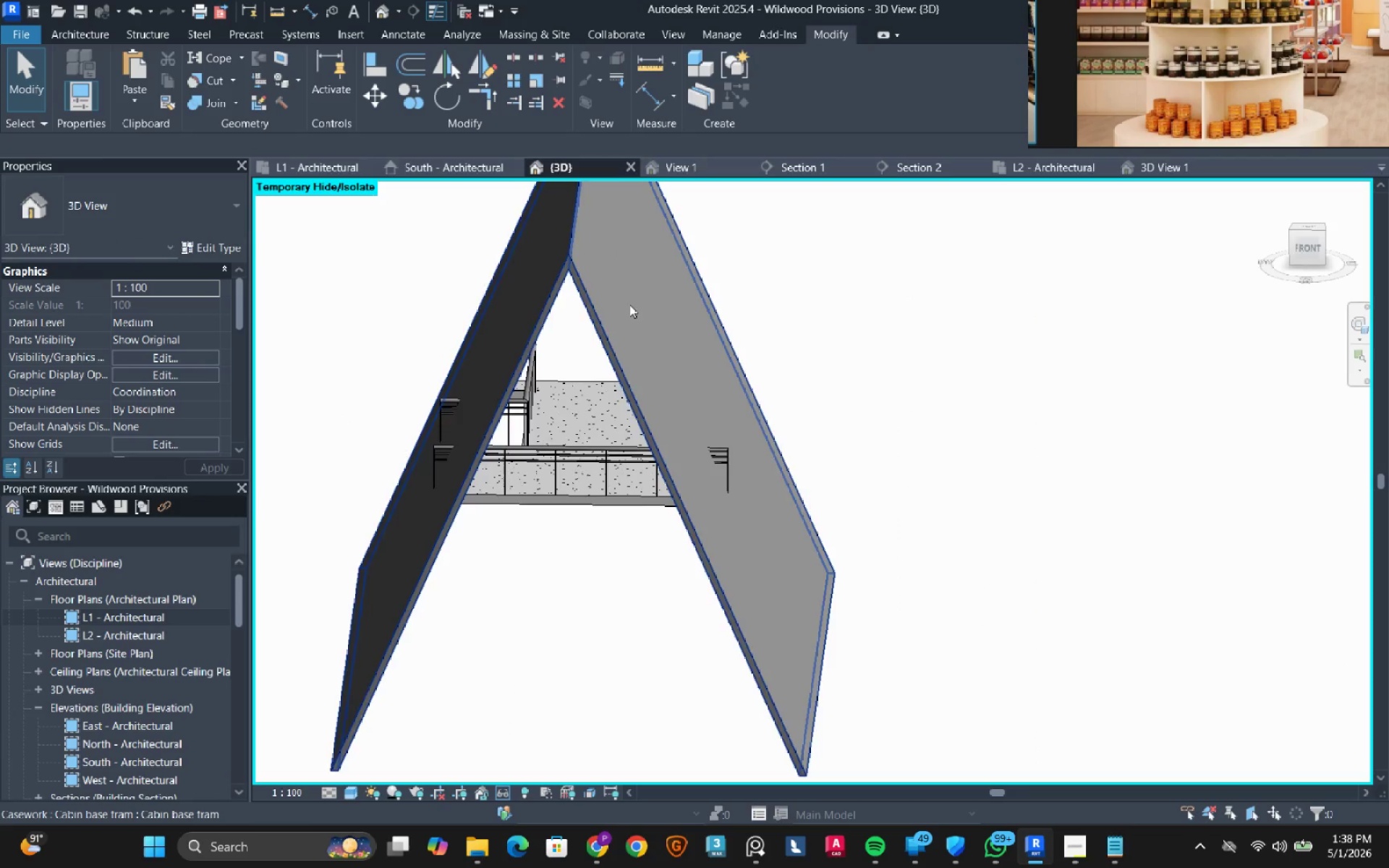 
hold_key(key=ShiftLeft, duration=0.89)
 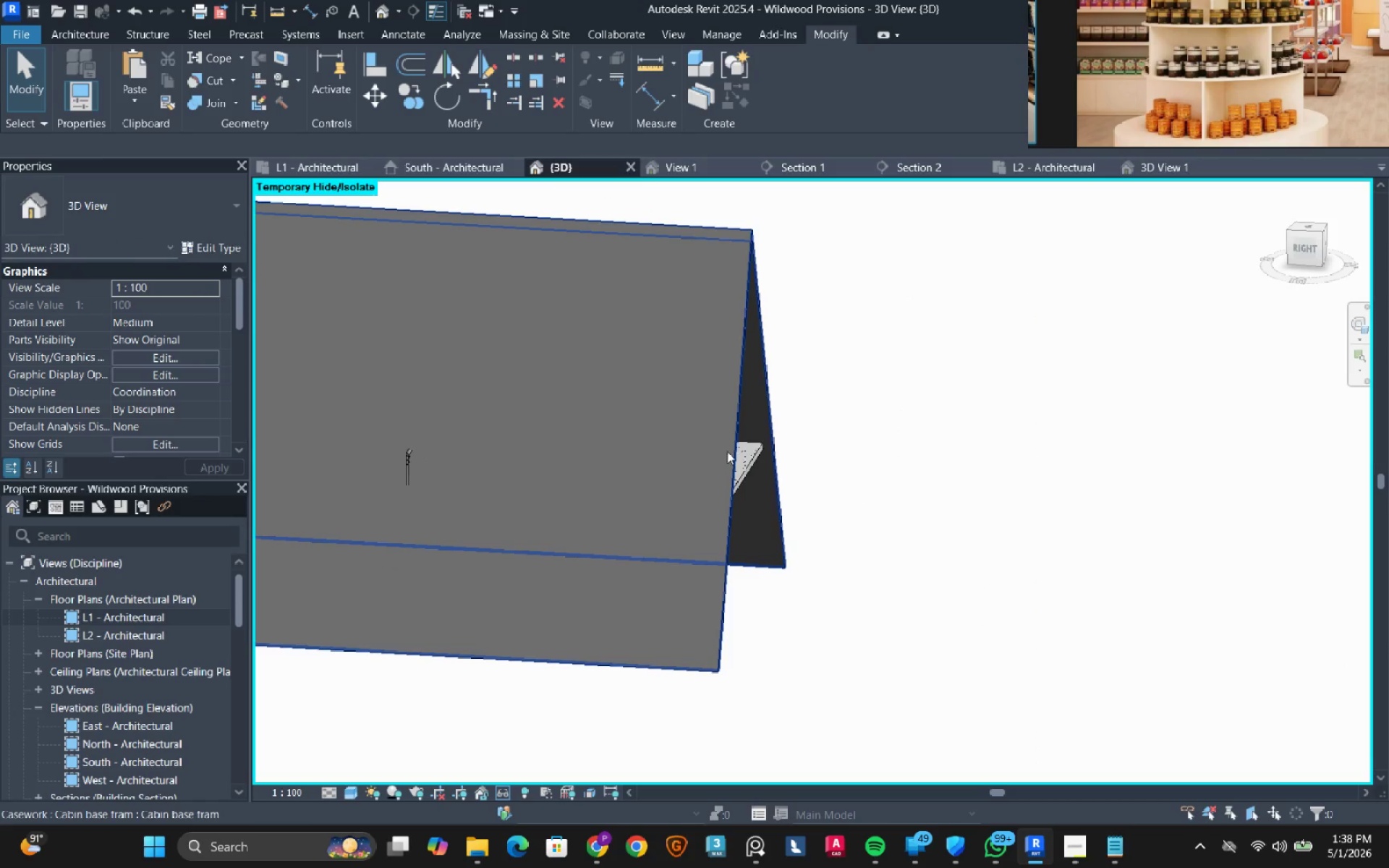 
scroll: coordinate [629, 305], scroll_direction: down, amount: 2.0
 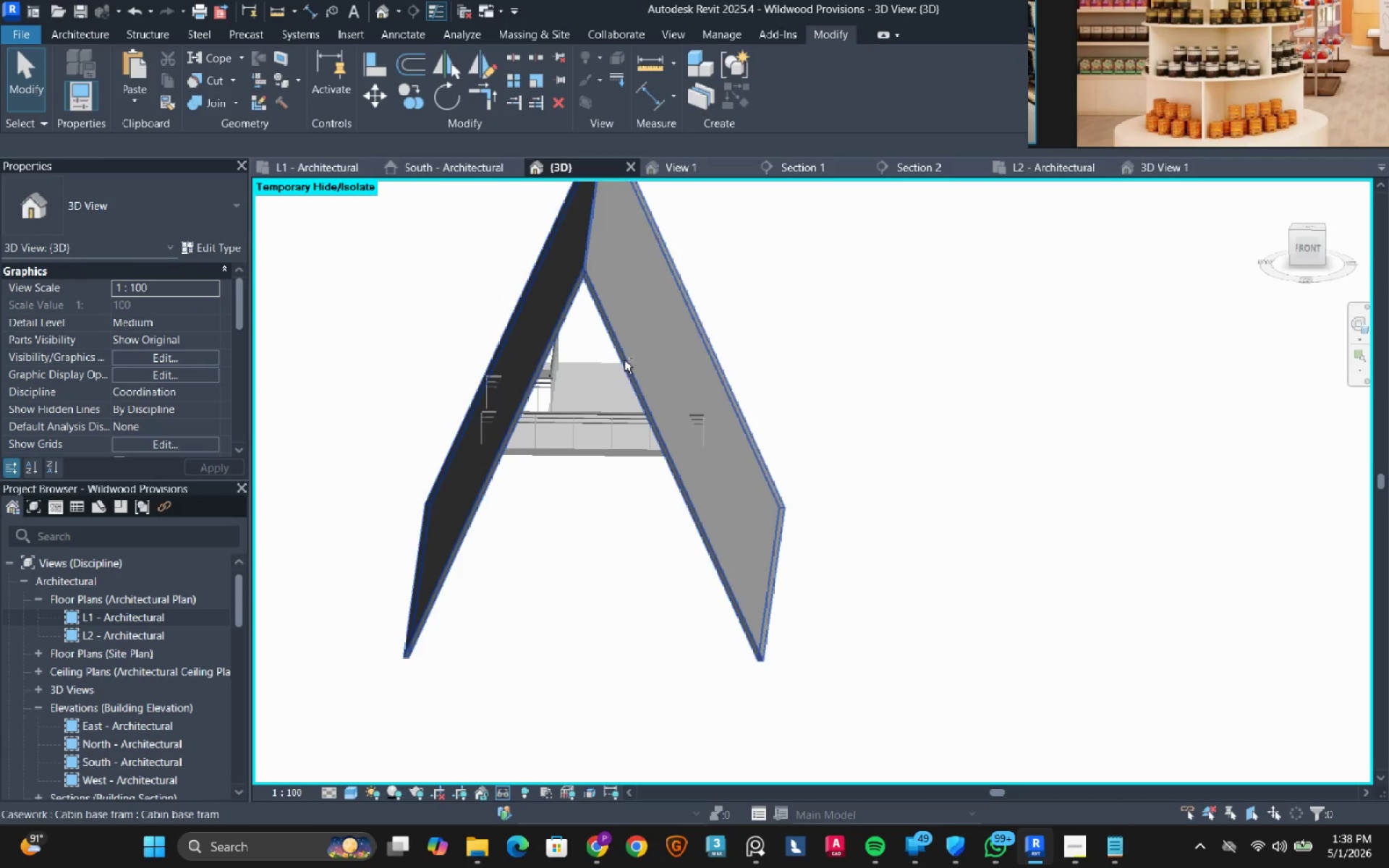 
hold_key(key=ShiftLeft, duration=0.78)
 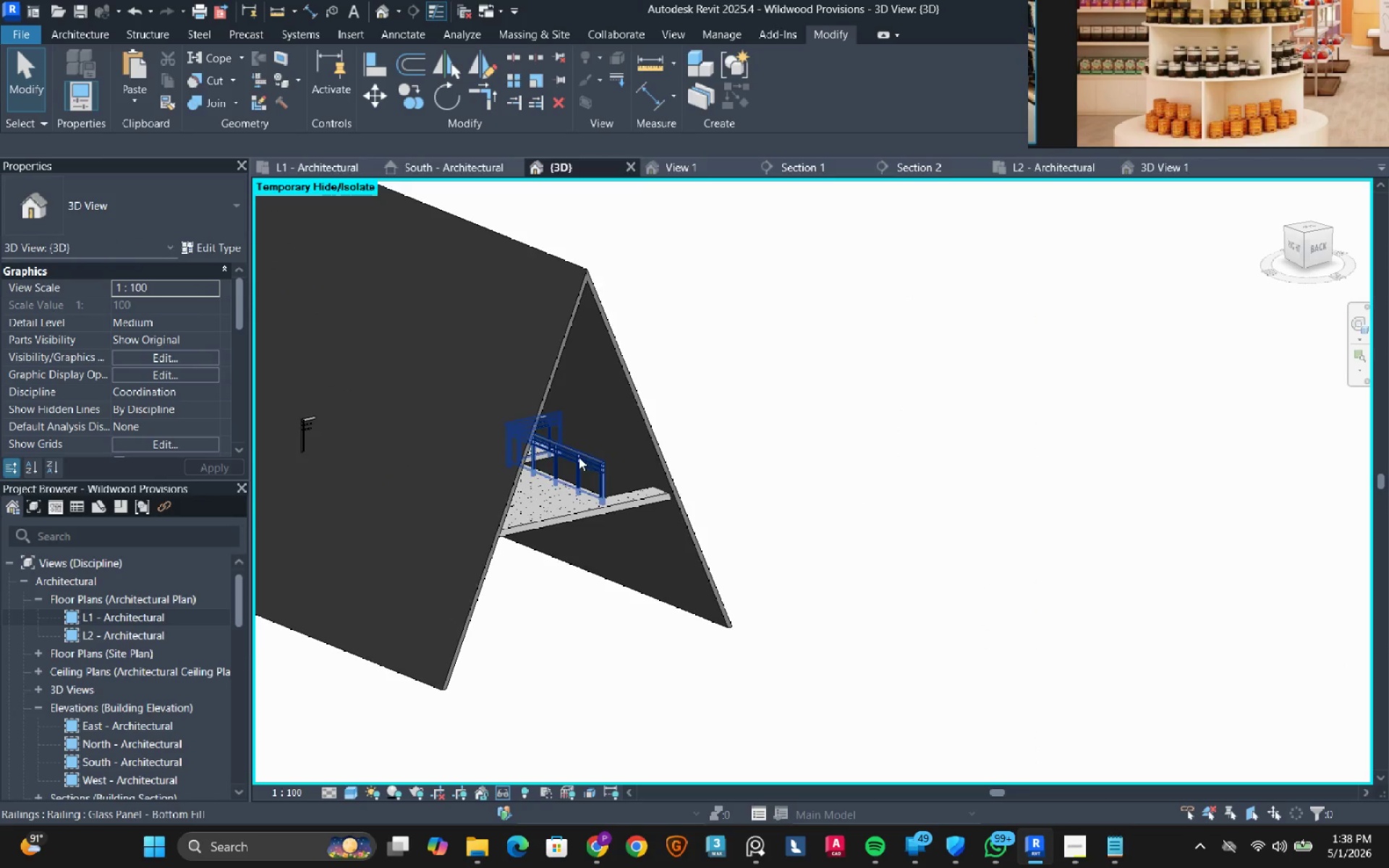 
hold_key(key=ShiftLeft, duration=1.58)
scroll: coordinate [612, 489], scroll_direction: up, amount: 3.0
 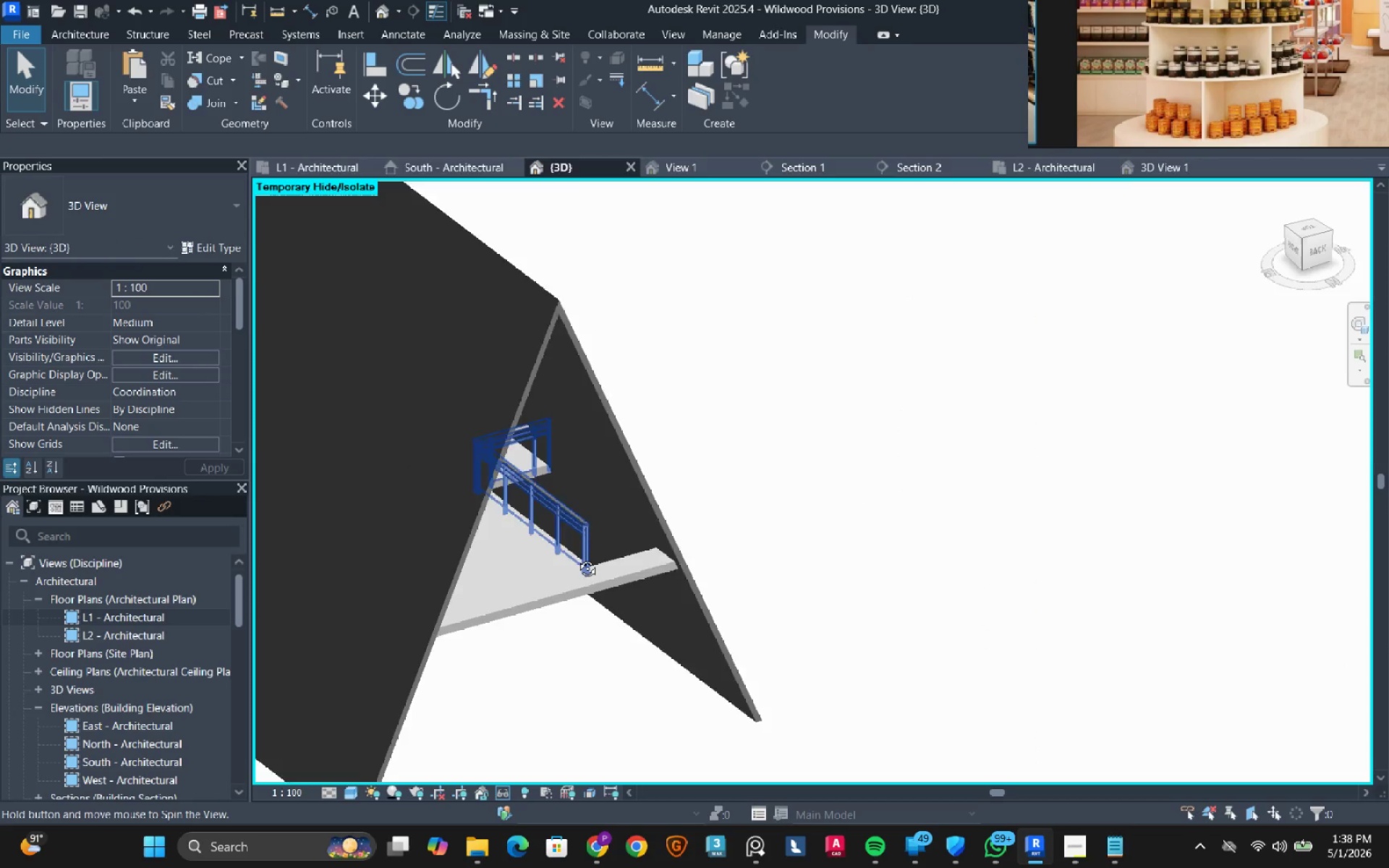 
hold_key(key=ShiftLeft, duration=0.78)
 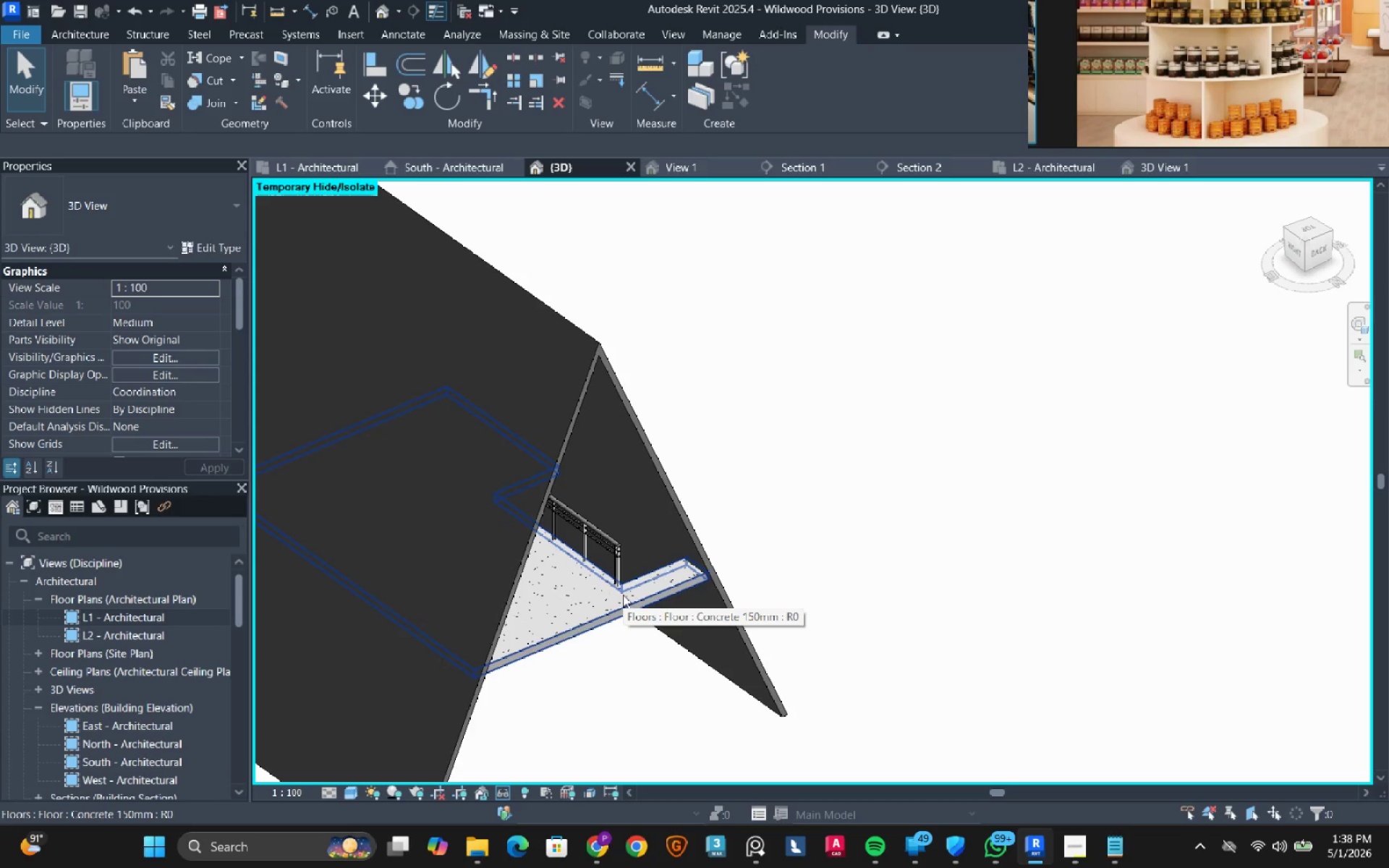 
wait(7.16)
 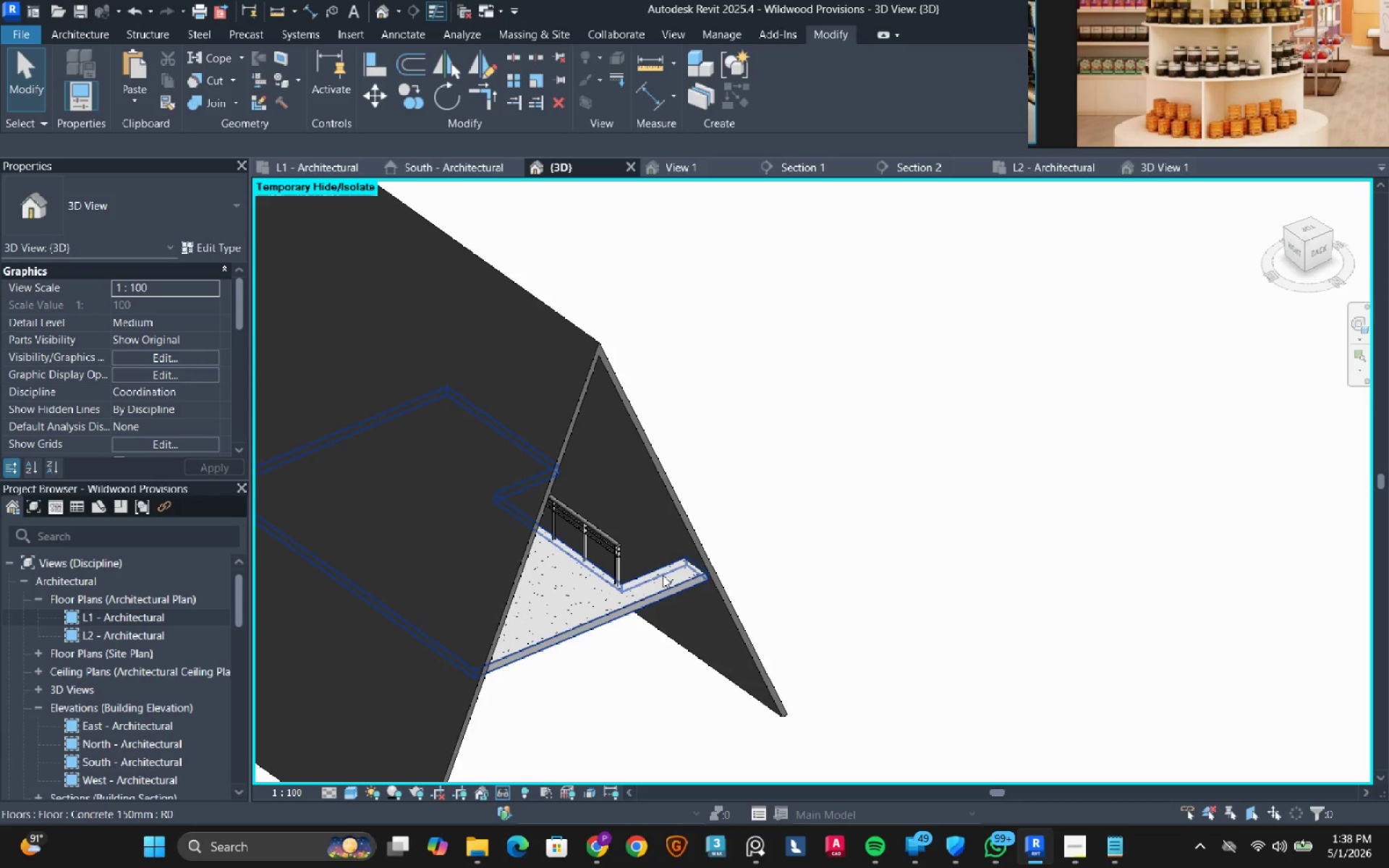 
double_click([118, 613])
 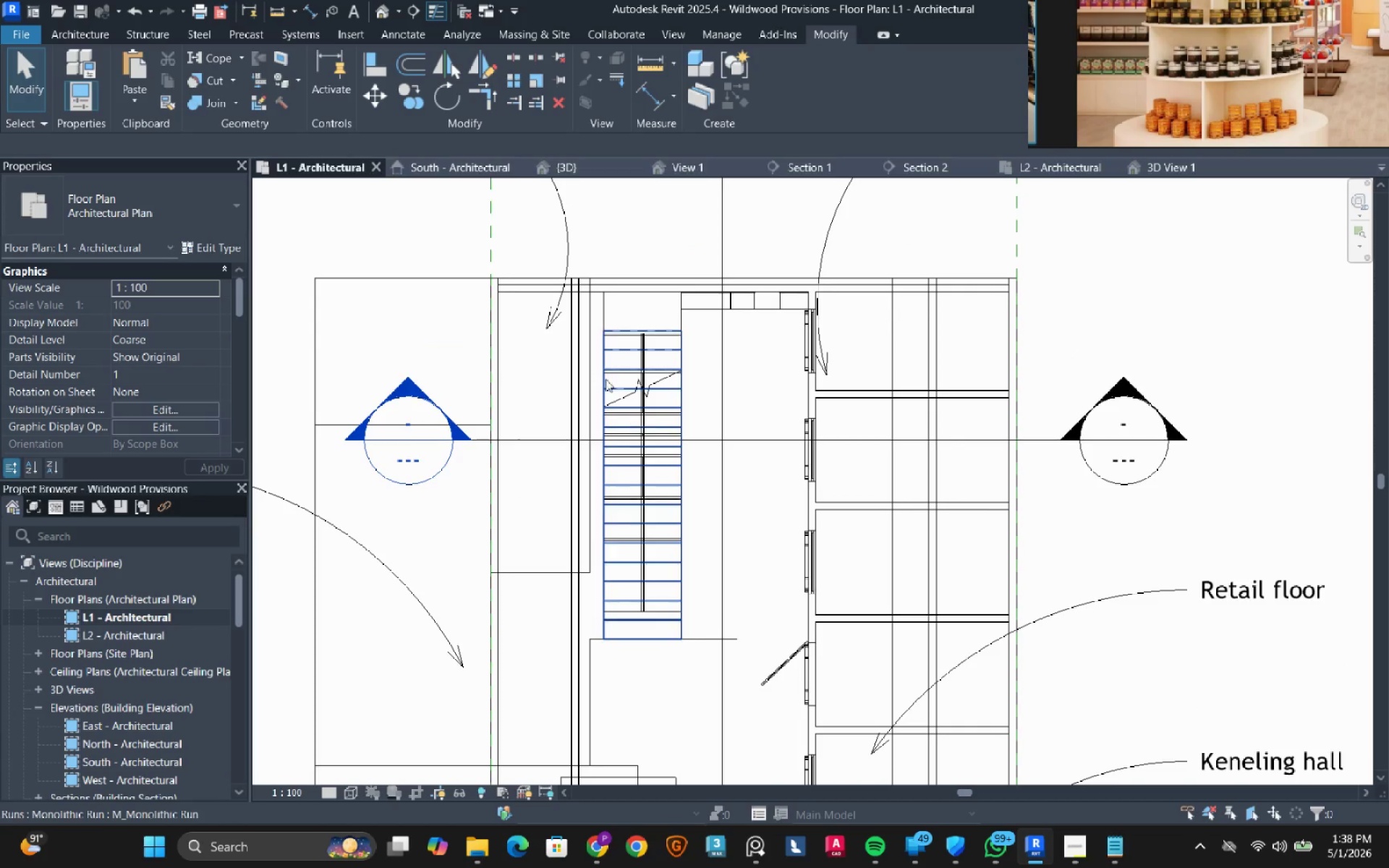 
left_click([573, 174])
 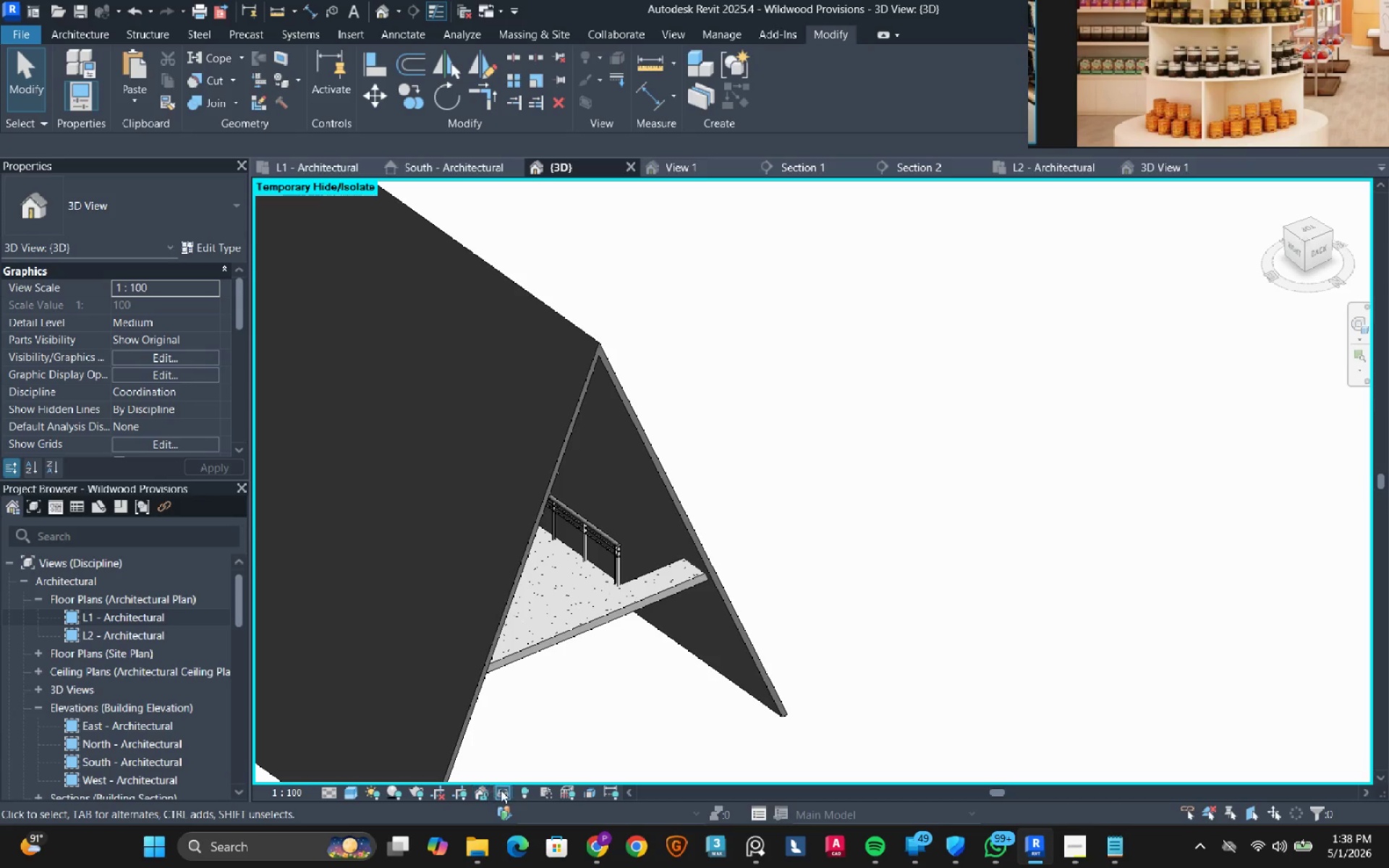 
double_click([517, 775])
 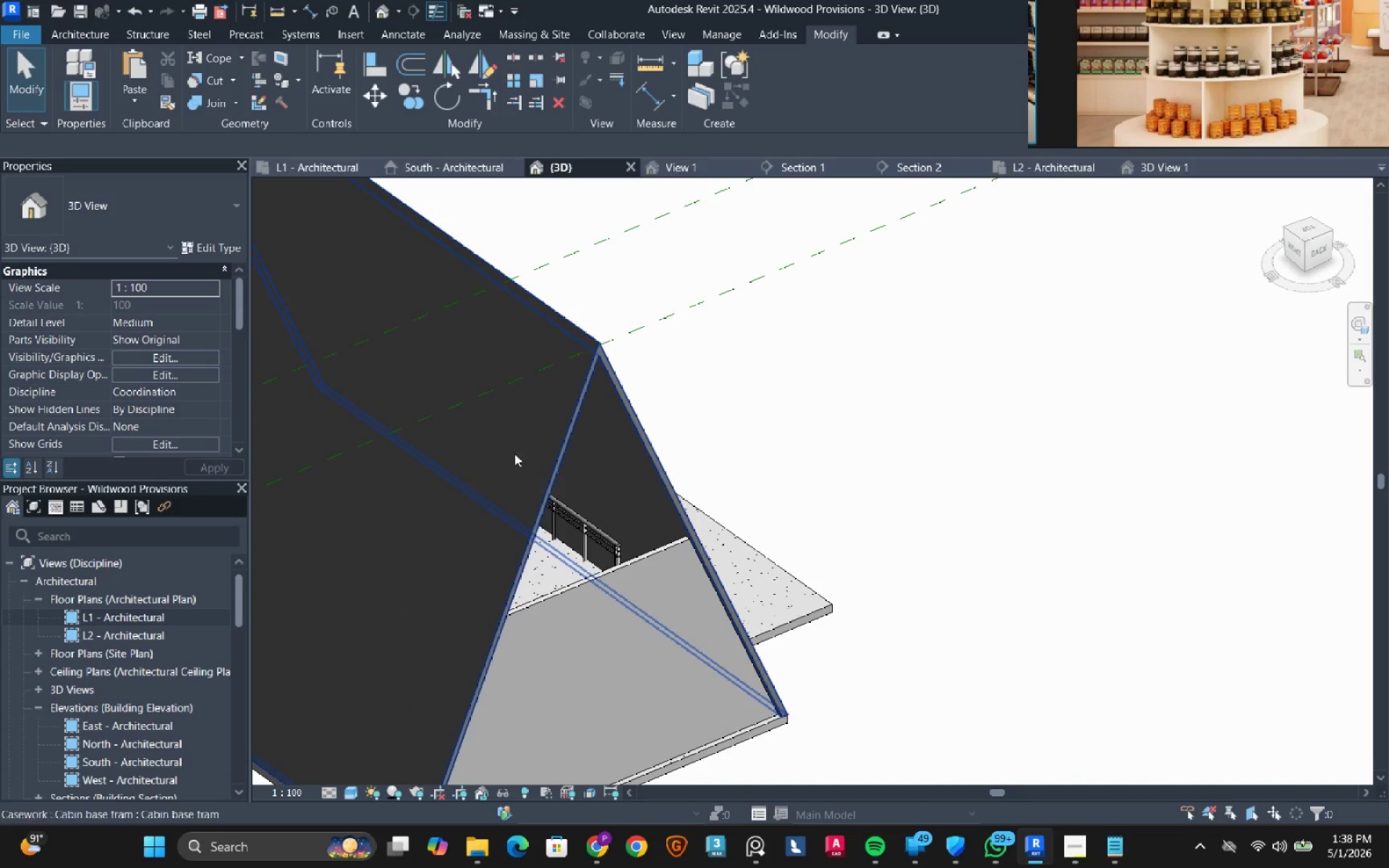 
left_click([514, 454])
 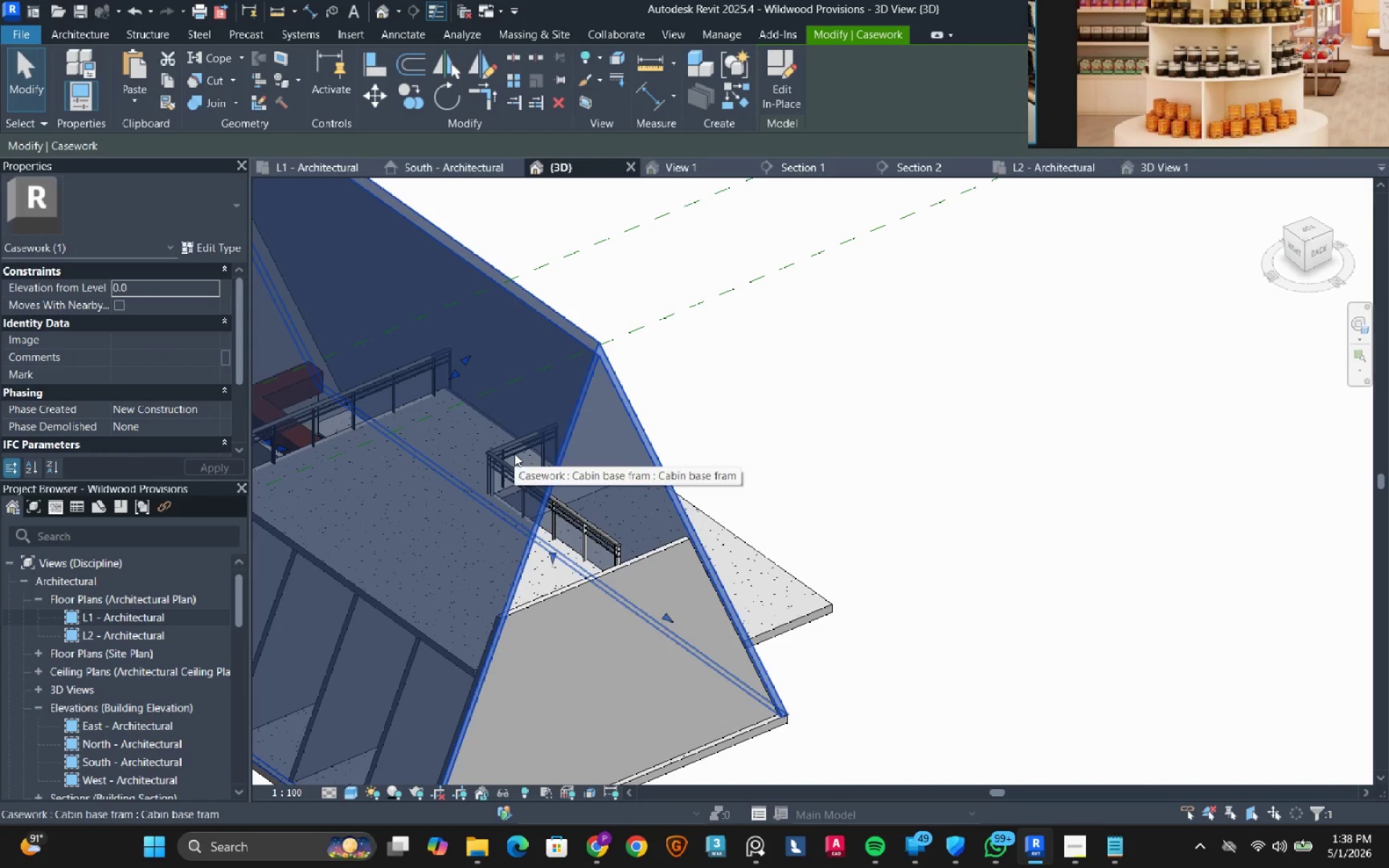 
type(hh)
 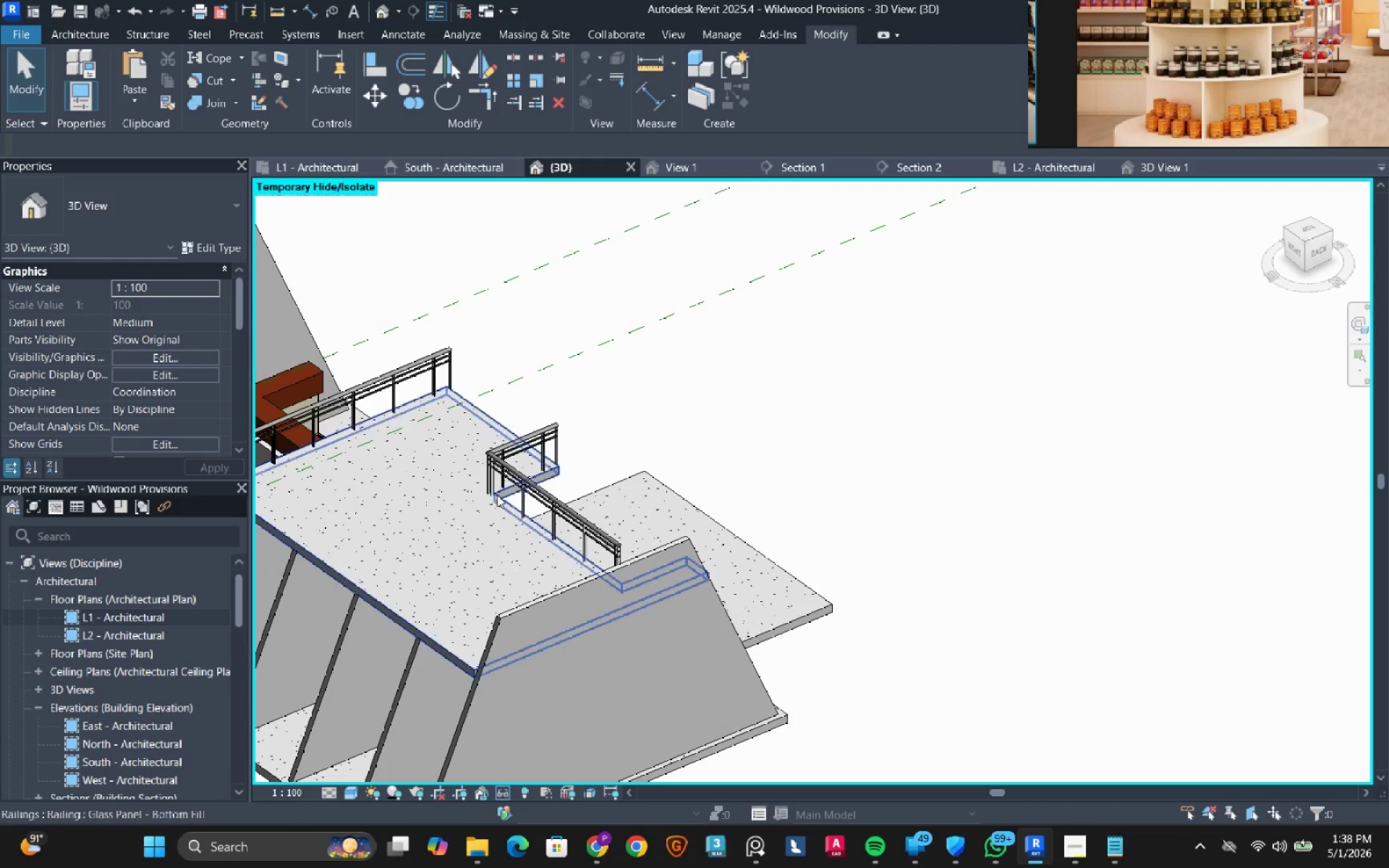 
hold_key(key=ShiftLeft, duration=1.84)
 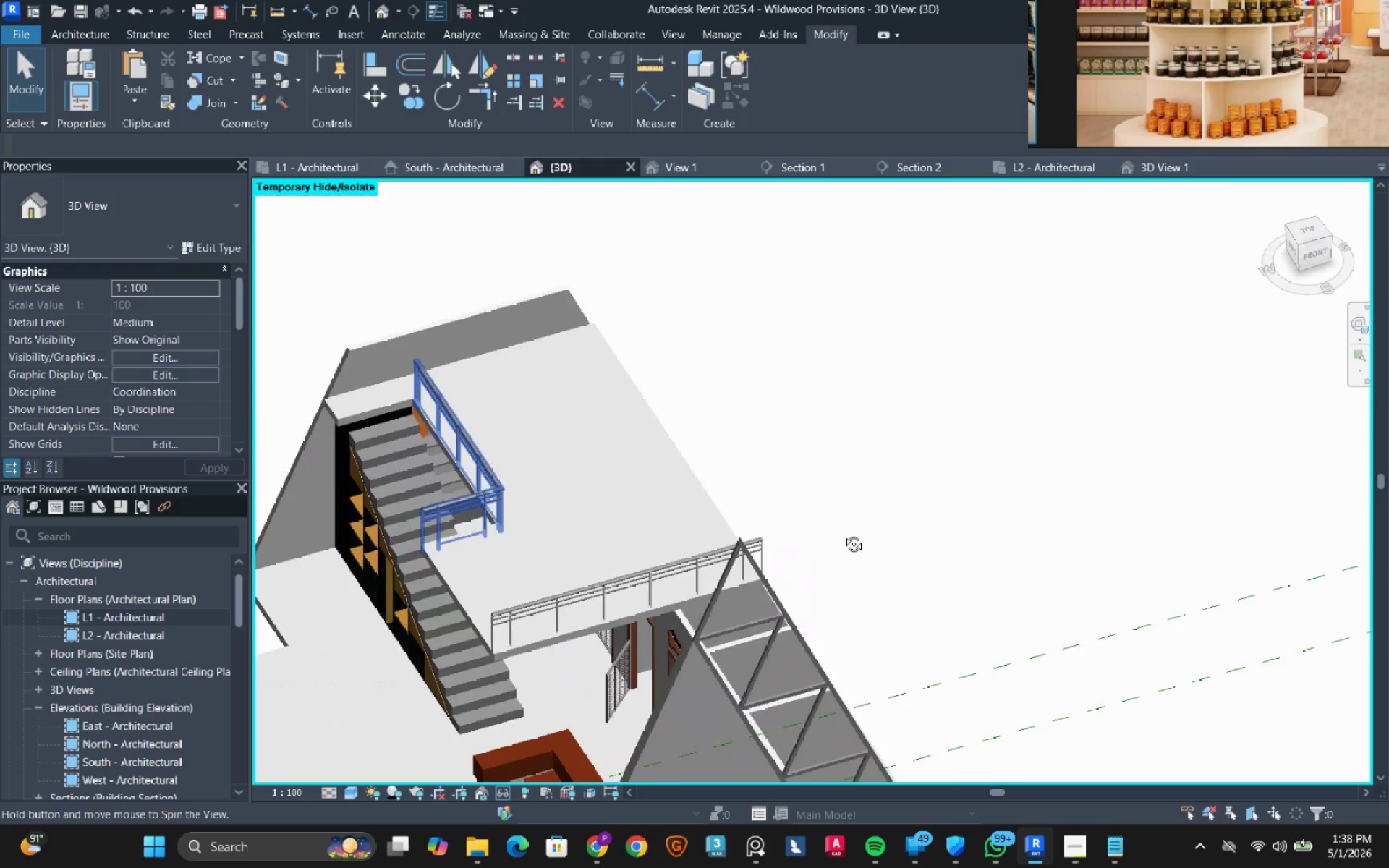 
hold_key(key=ShiftLeft, duration=0.92)
 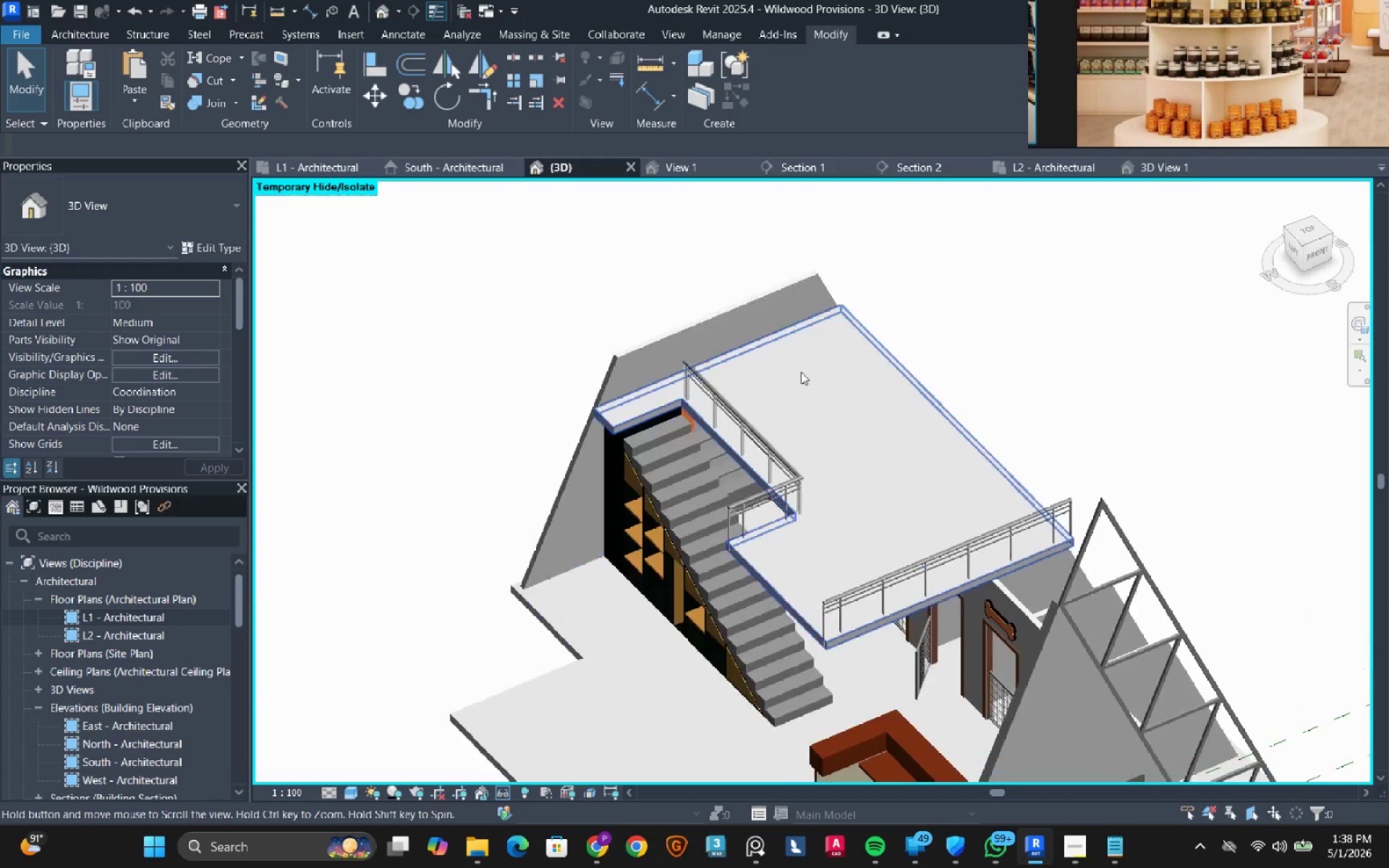 
hold_key(key=ShiftLeft, duration=2.7)
 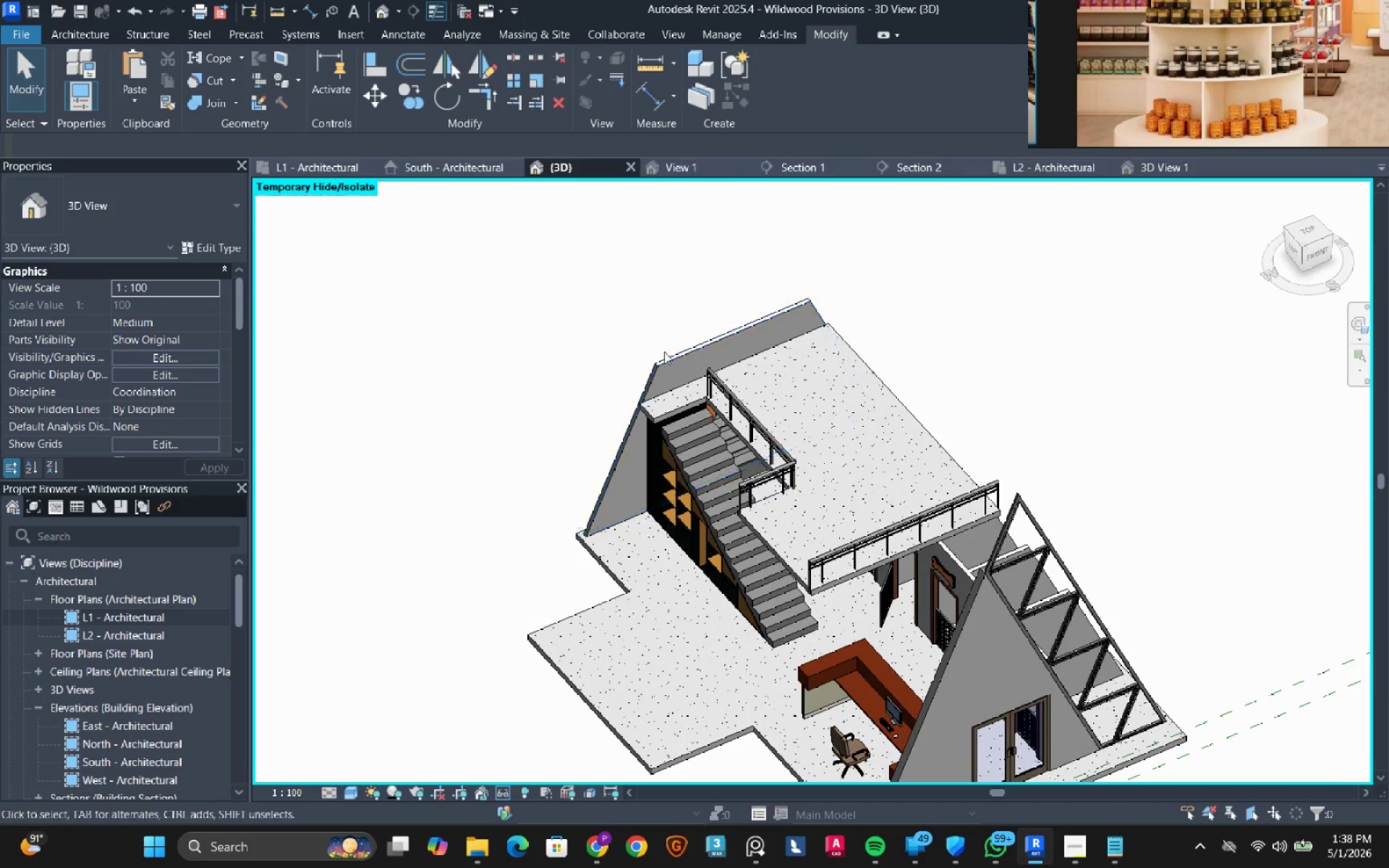 
scroll: coordinate [768, 421], scroll_direction: down, amount: 2.0
 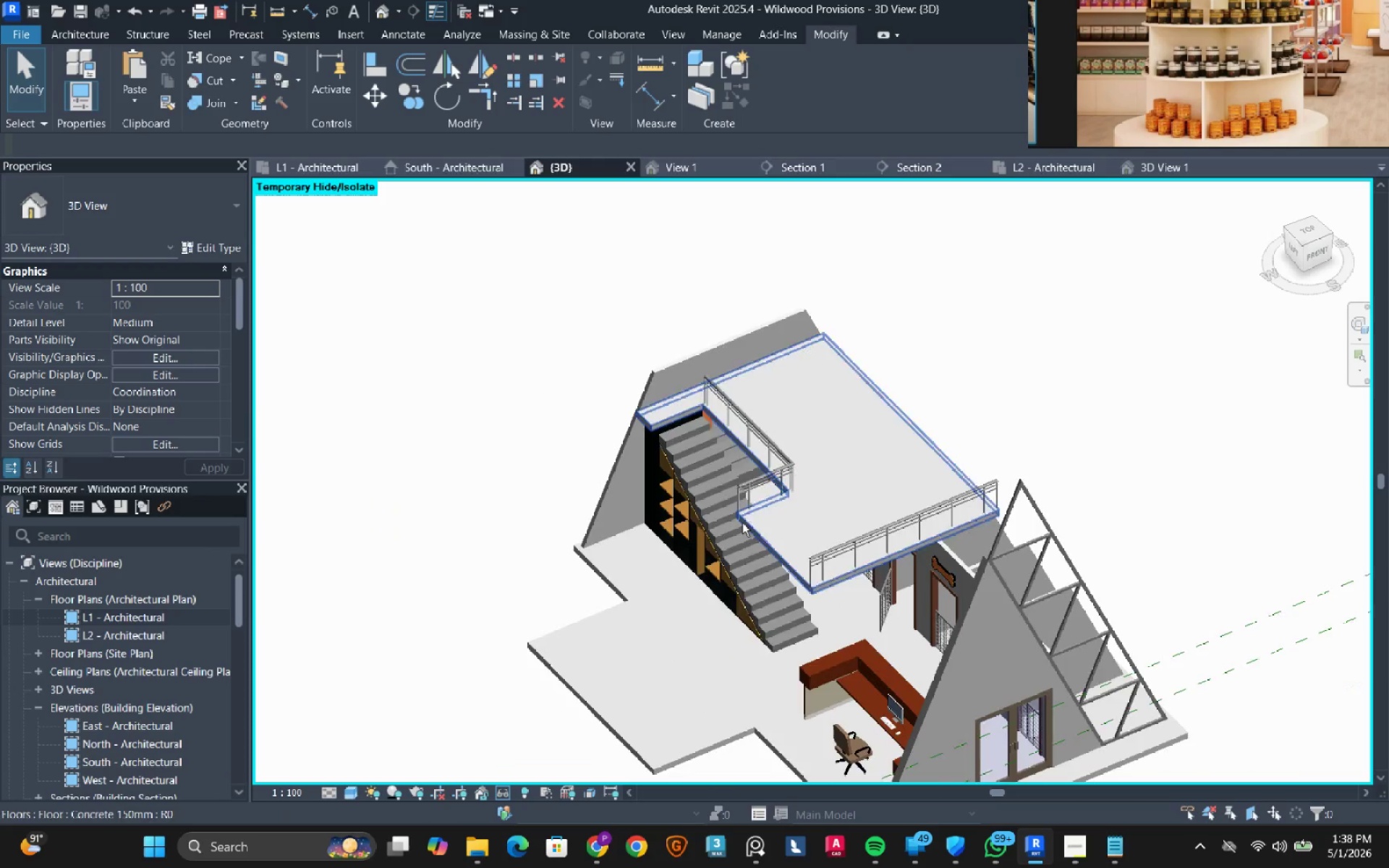 
scroll: coordinate [679, 367], scroll_direction: up, amount: 8.0
 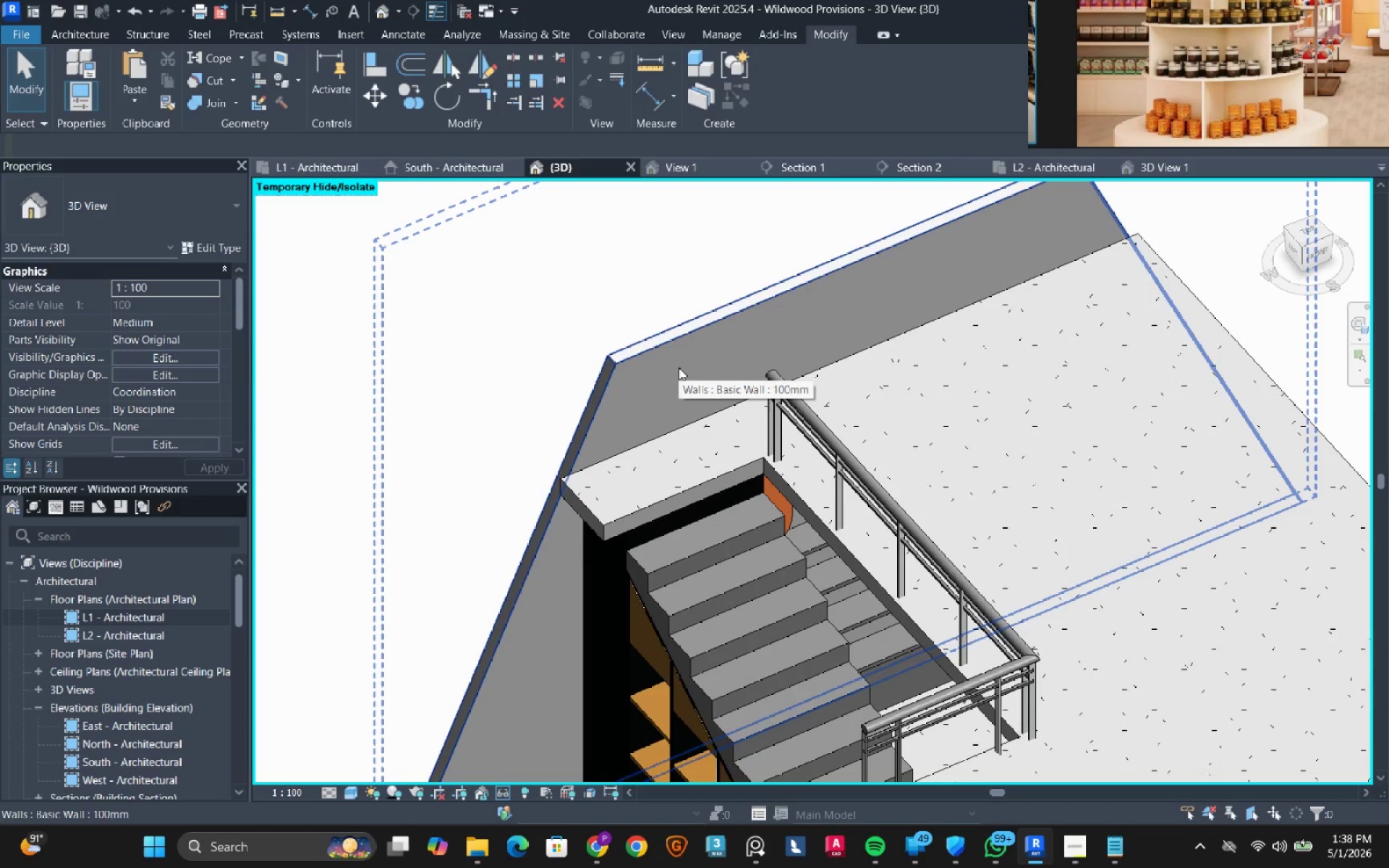 
scroll: coordinate [744, 566], scroll_direction: down, amount: 4.0
 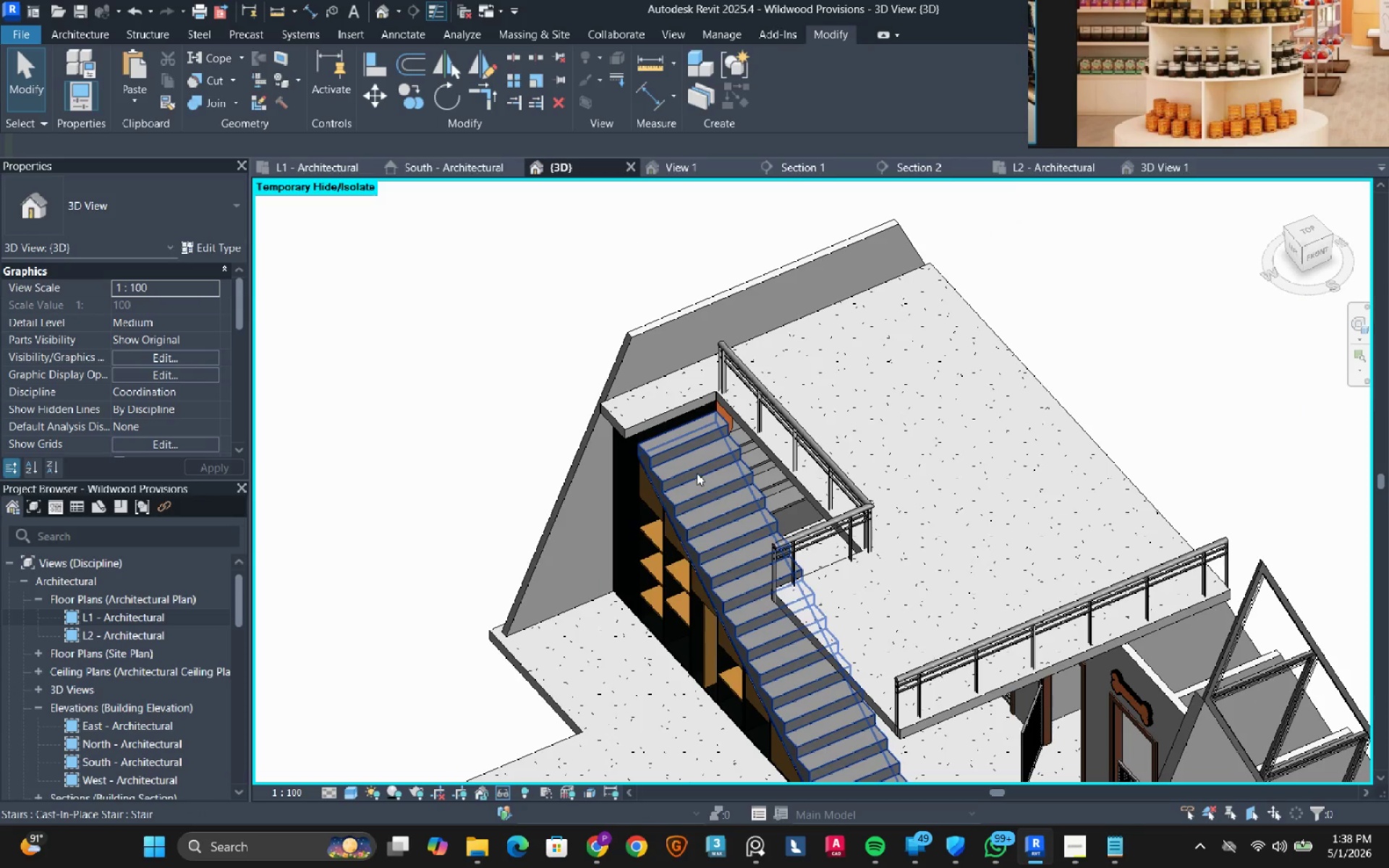 
left_click([696, 473])
 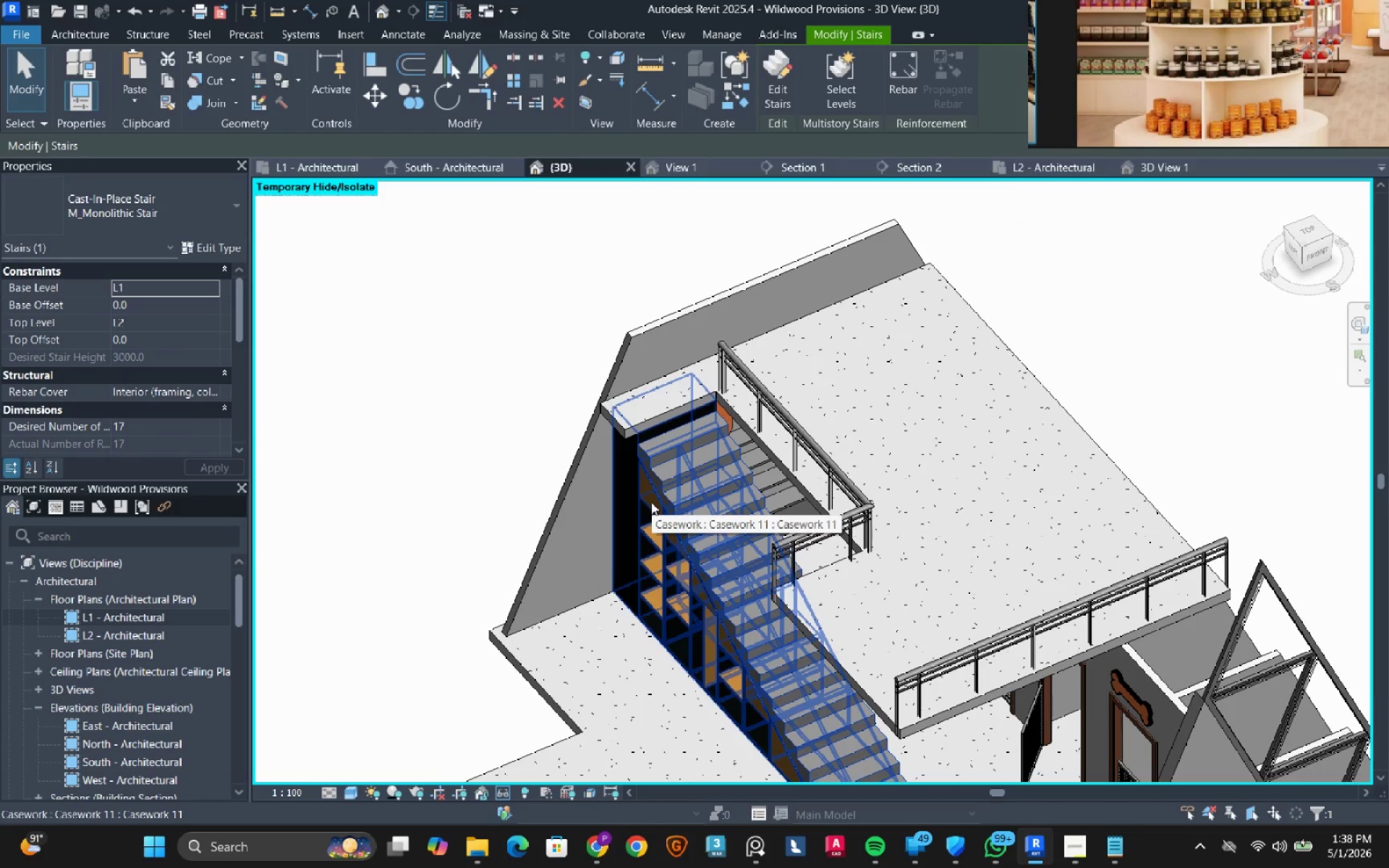 
hold_key(key=ControlLeft, duration=1.0)
left_click([651, 502])
 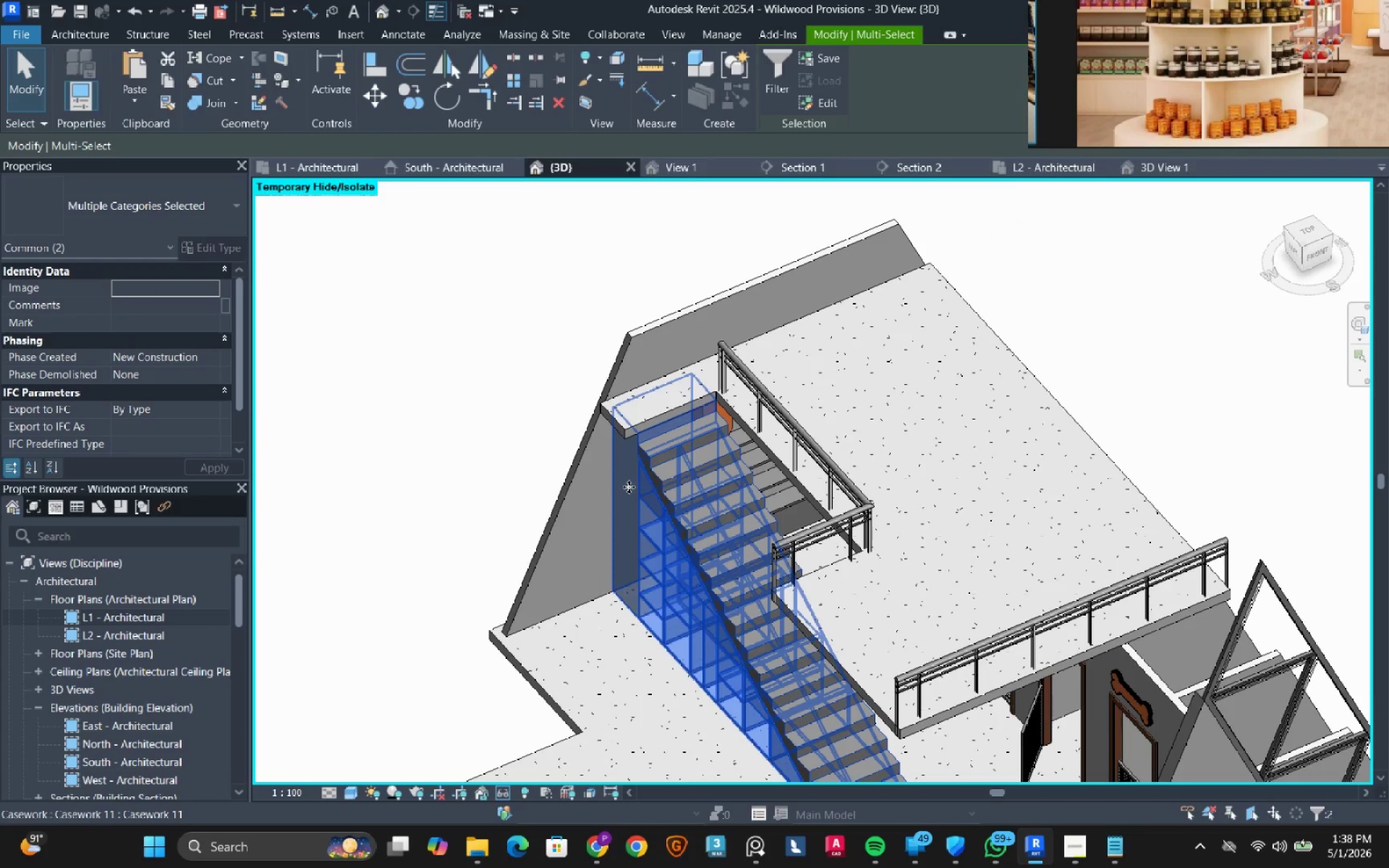 
left_click_drag(start_coordinate=[680, 495], to_coordinate=[428, 551])
 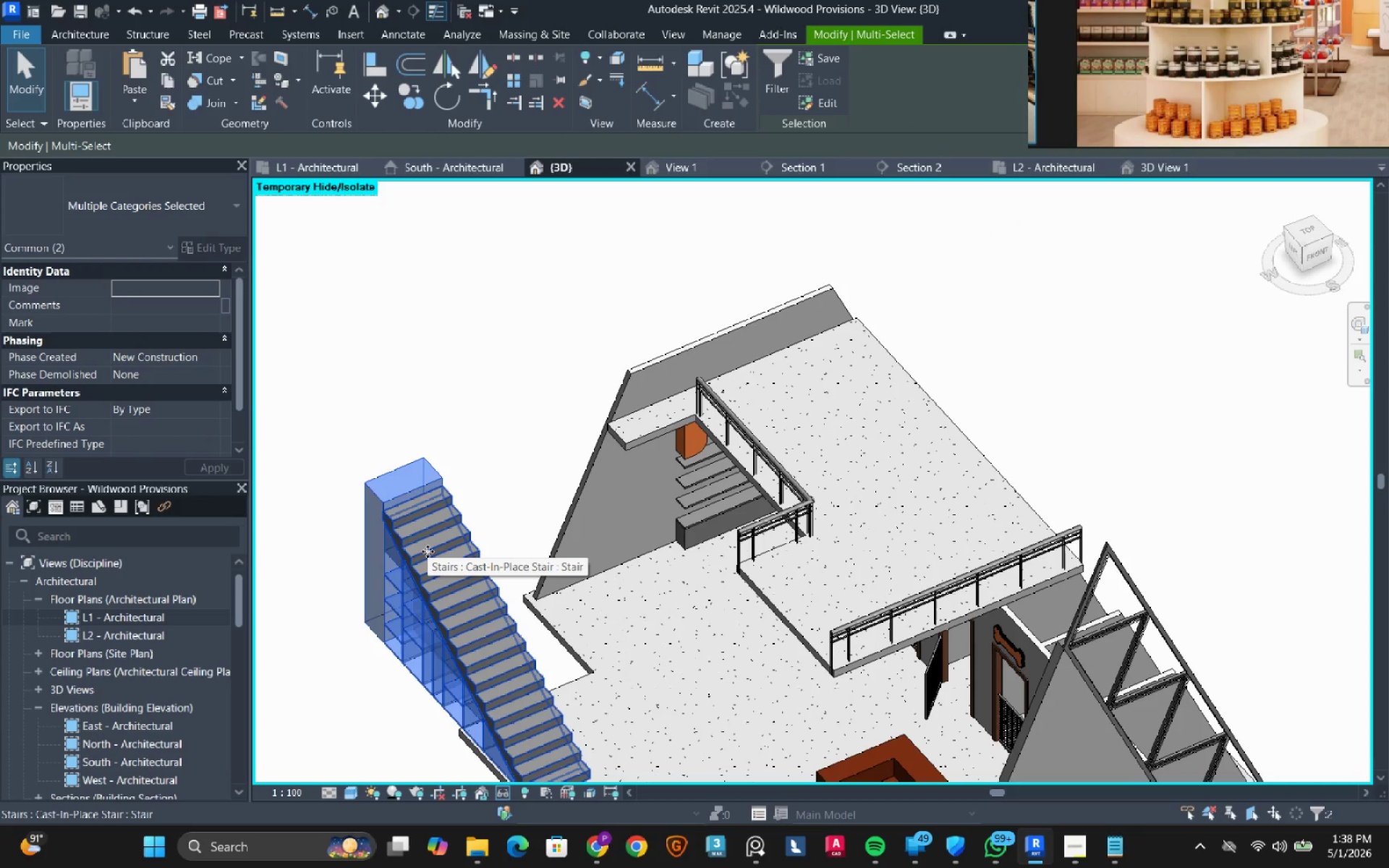 
scroll: coordinate [629, 487], scroll_direction: down, amount: 2.0
 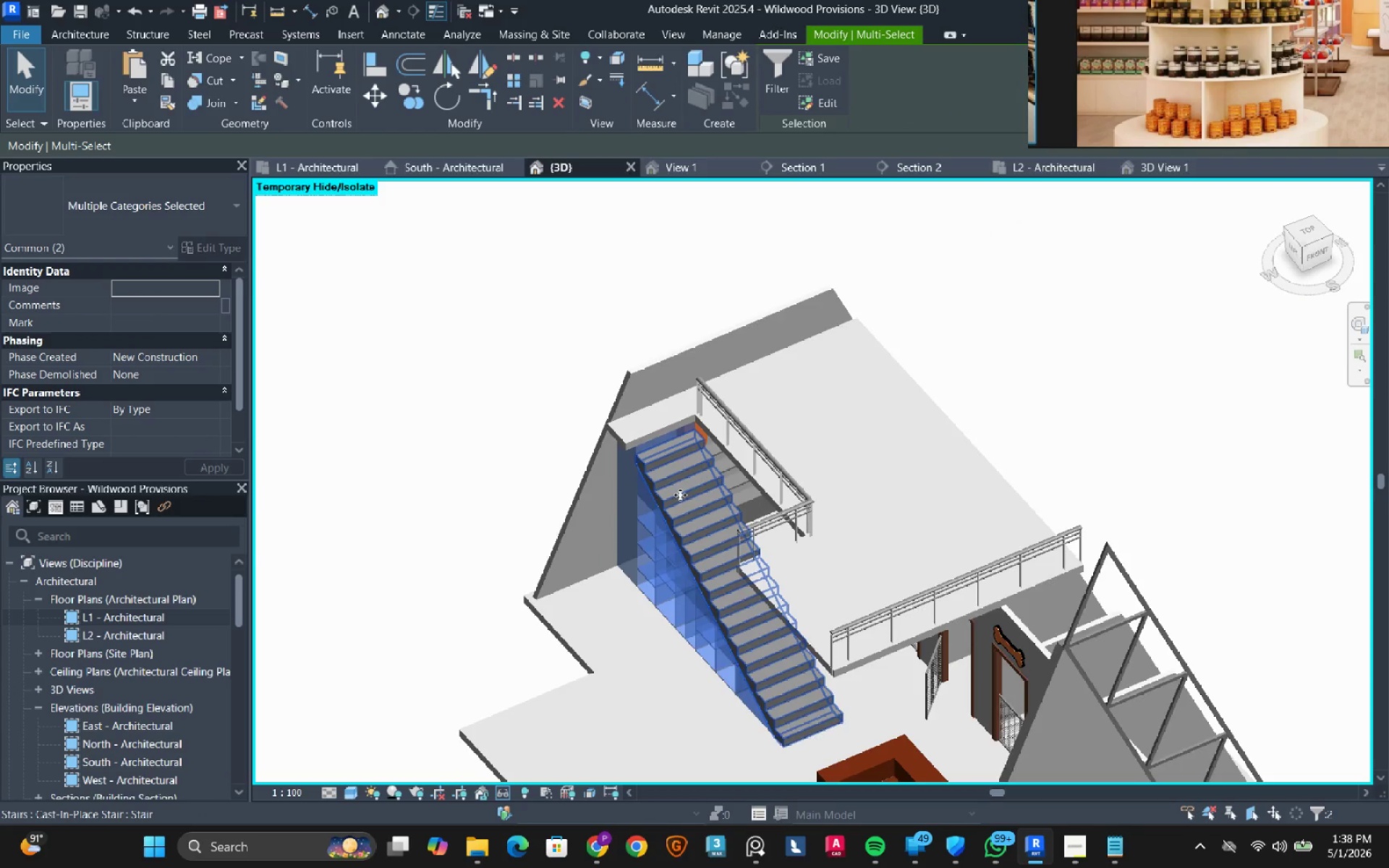 
key(Control+Z)
 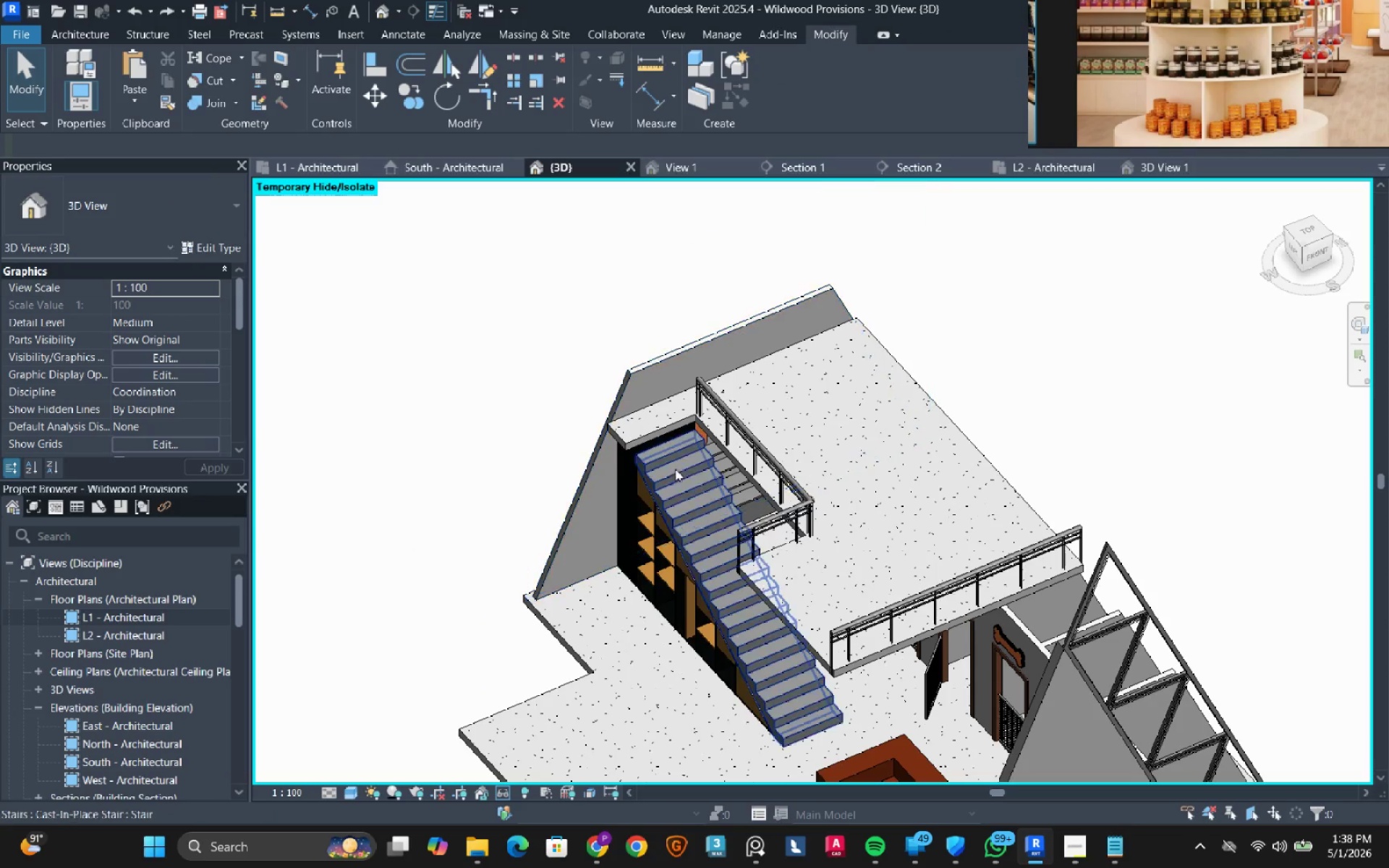 
left_click([694, 464])
 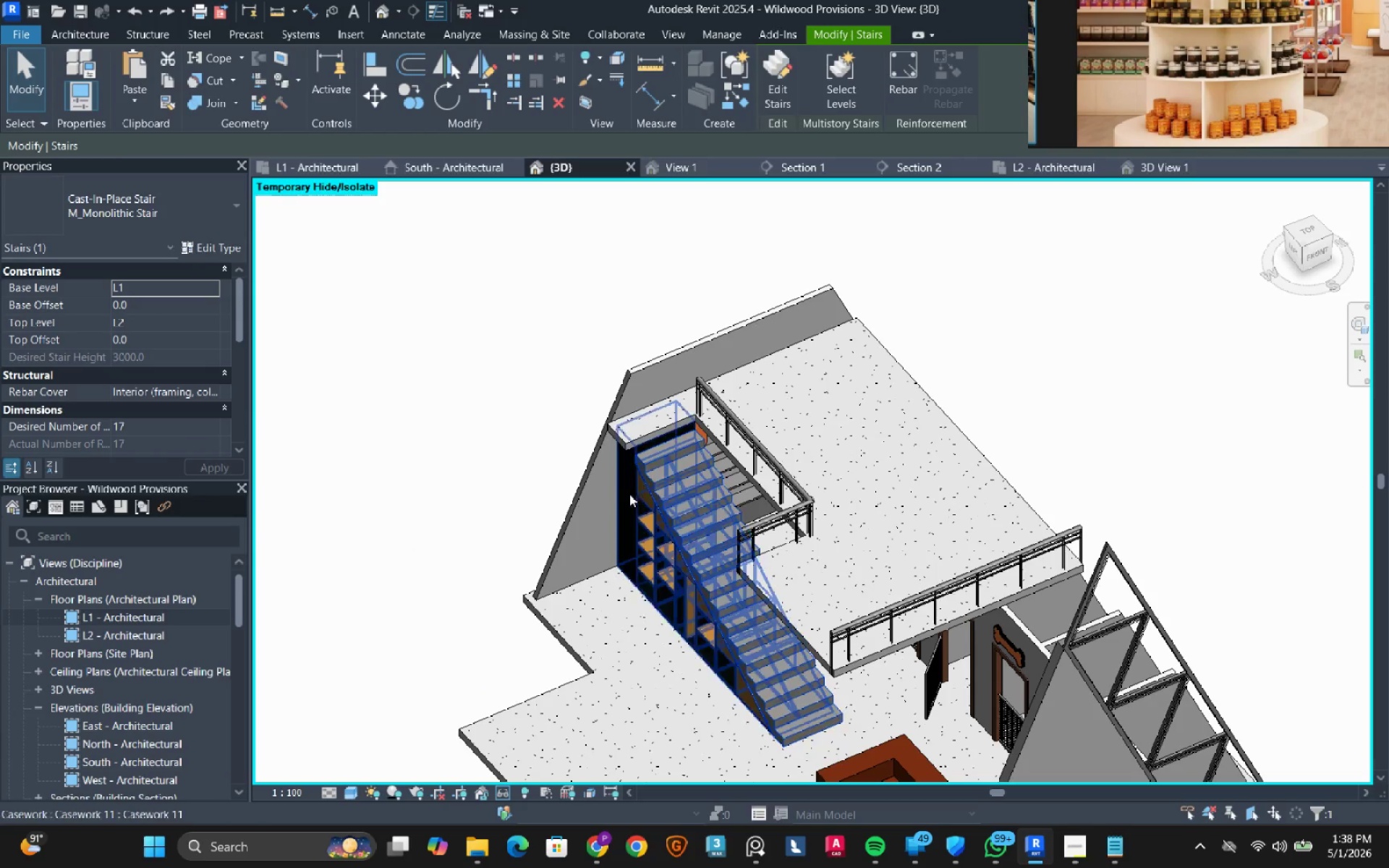 
hold_key(key=ControlLeft, duration=1.12)
left_click([634, 490])
 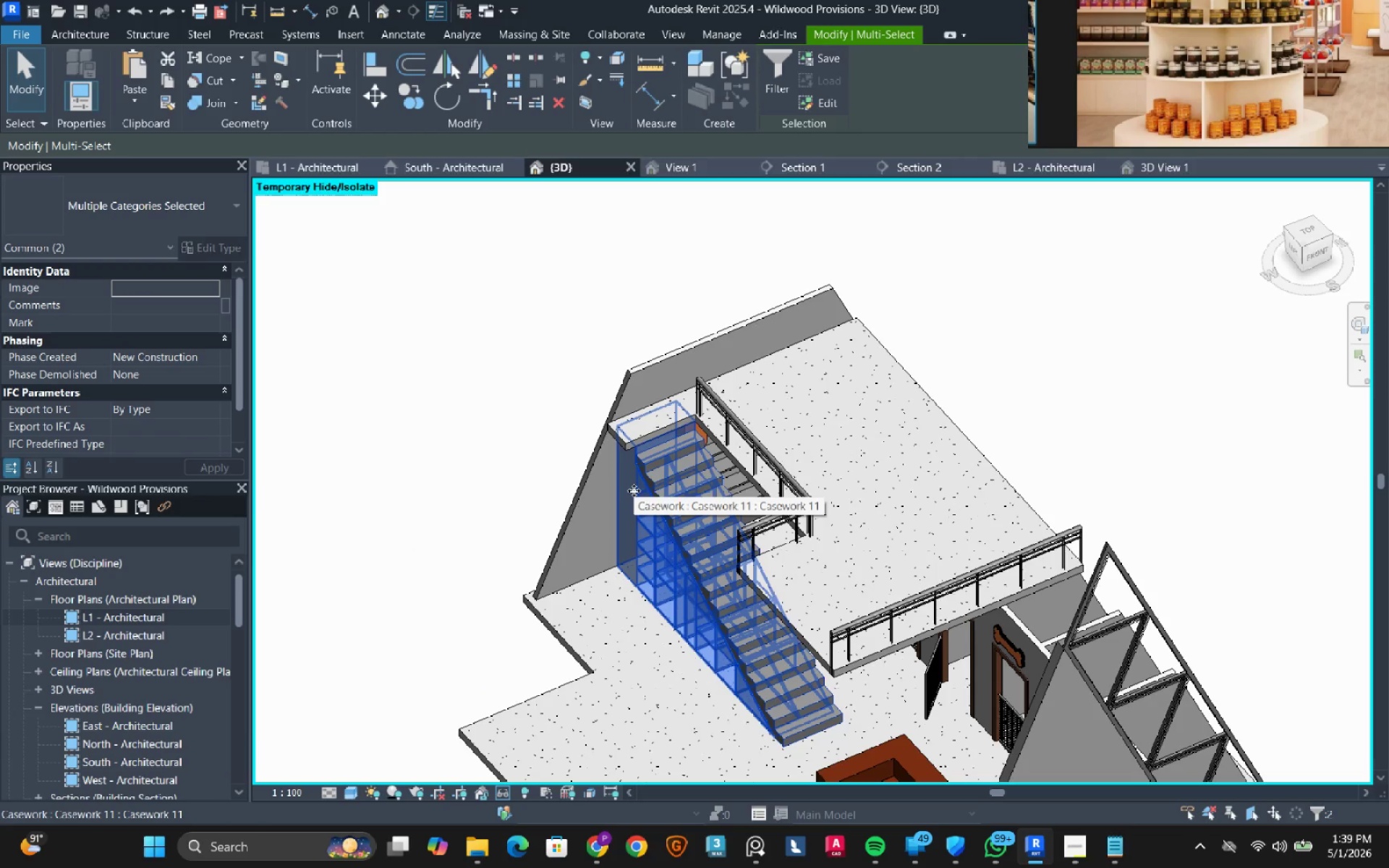 
mouse_move([906, 171])
 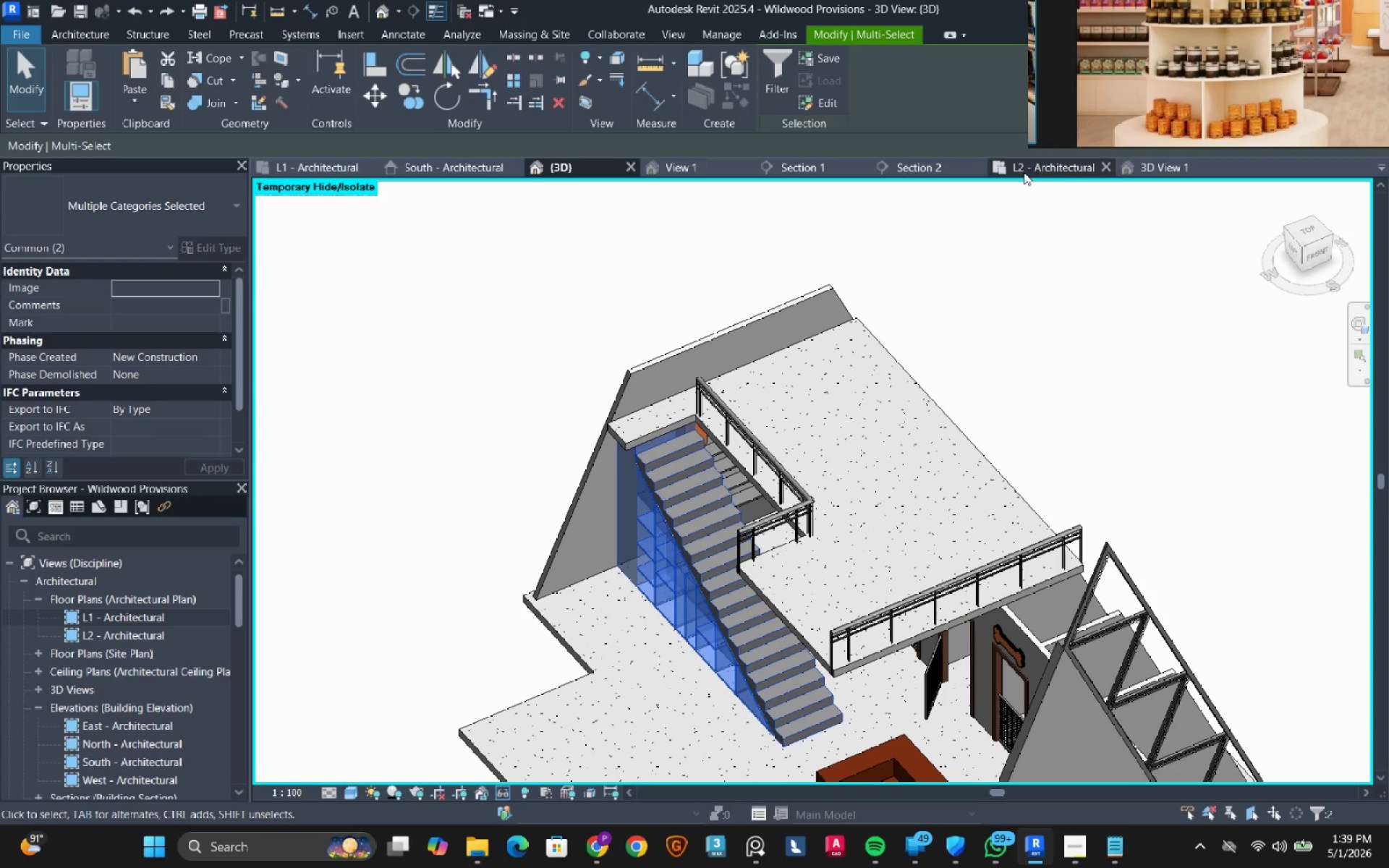 
left_click([1043, 171])
 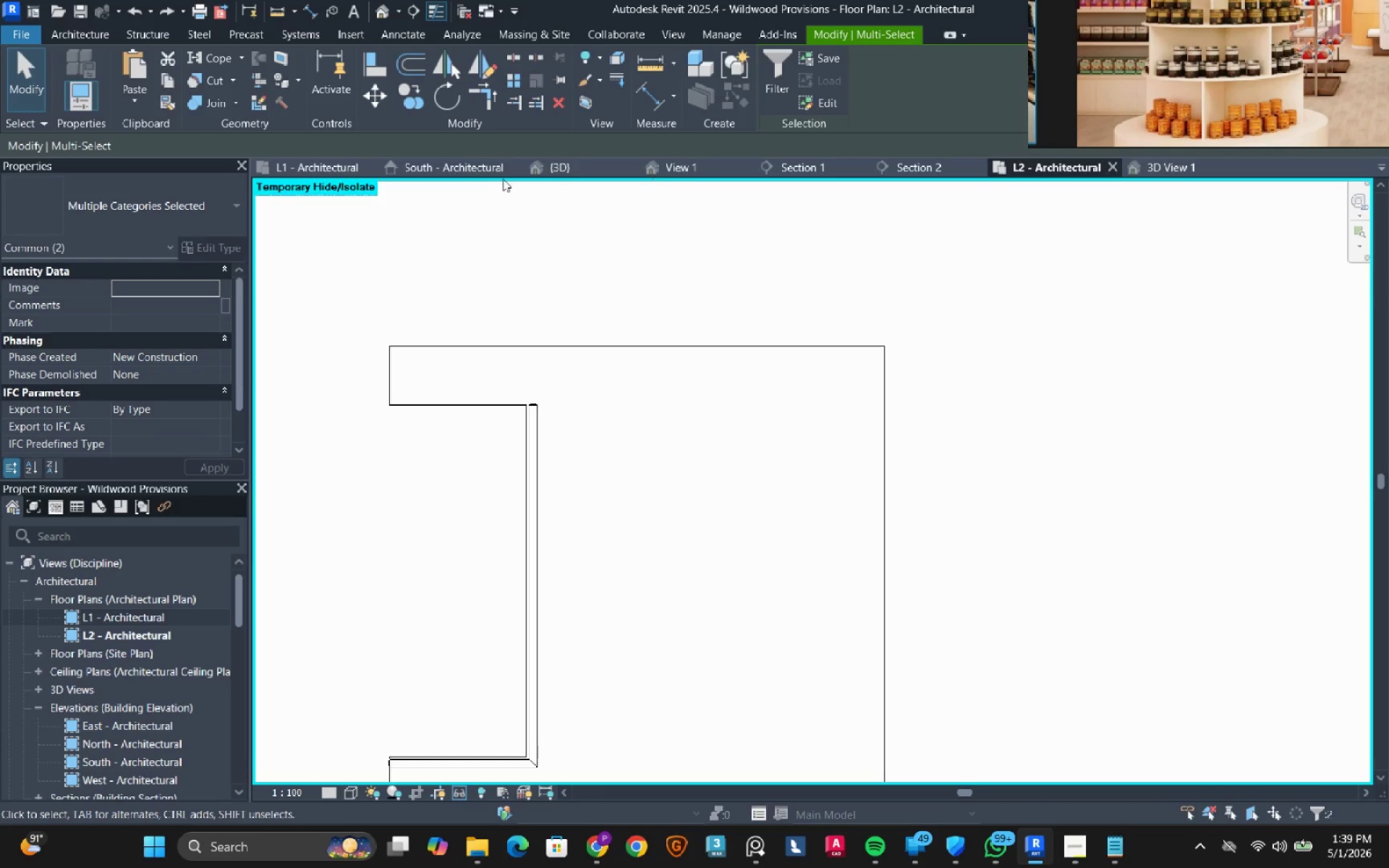 
left_click([313, 169])
 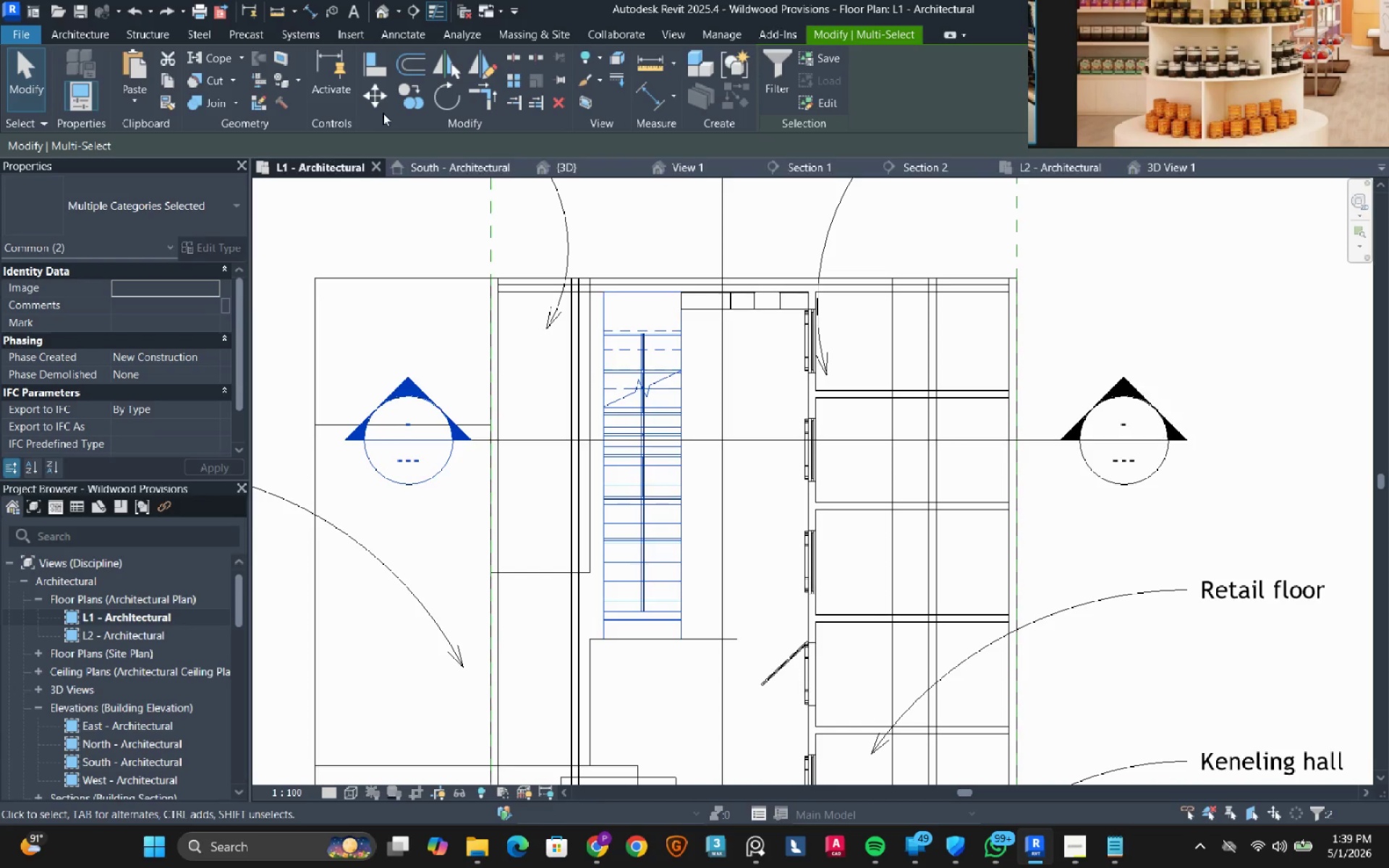 
left_click([378, 101])
 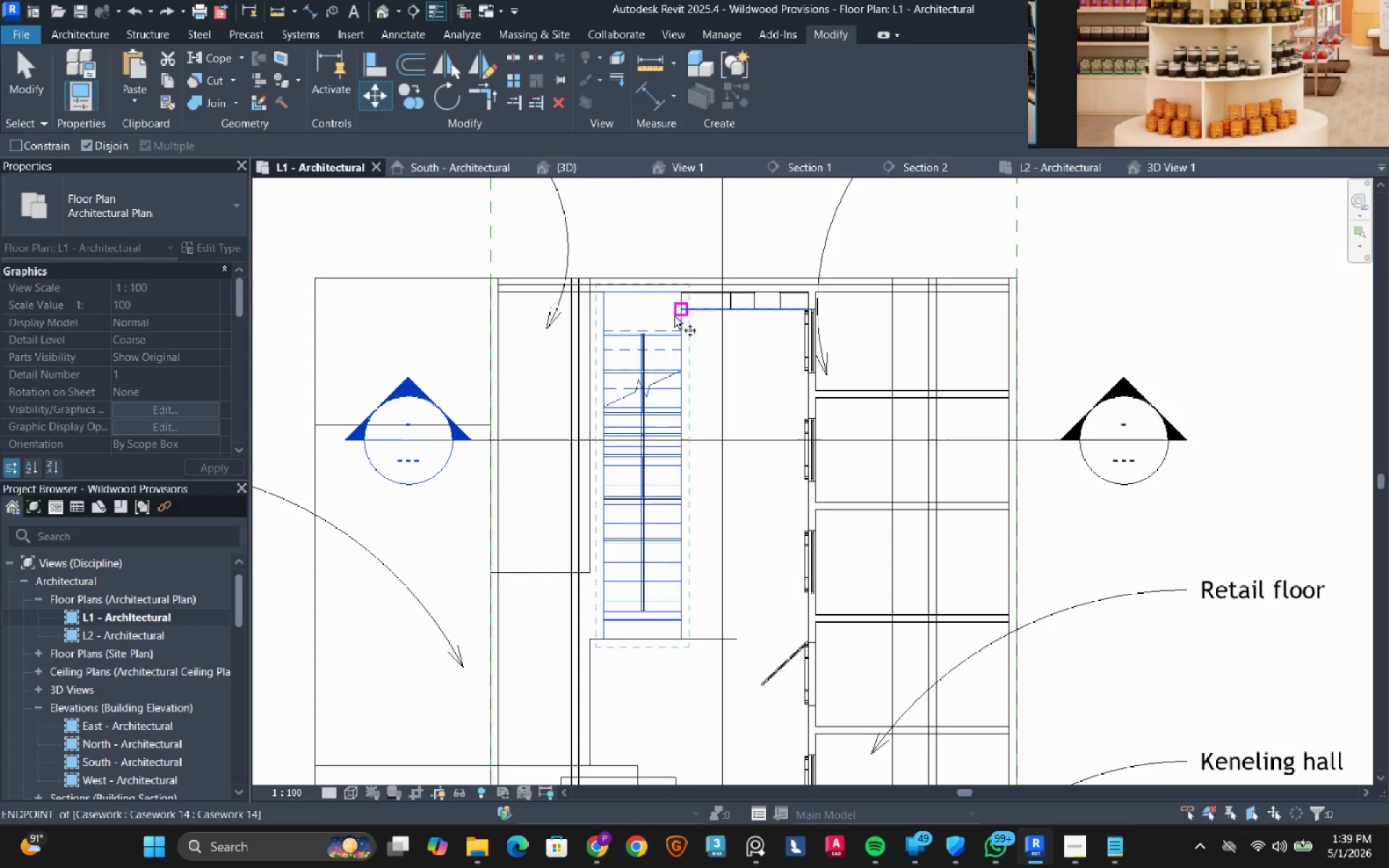 
scroll: coordinate [633, 308], scroll_direction: up, amount: 7.0
 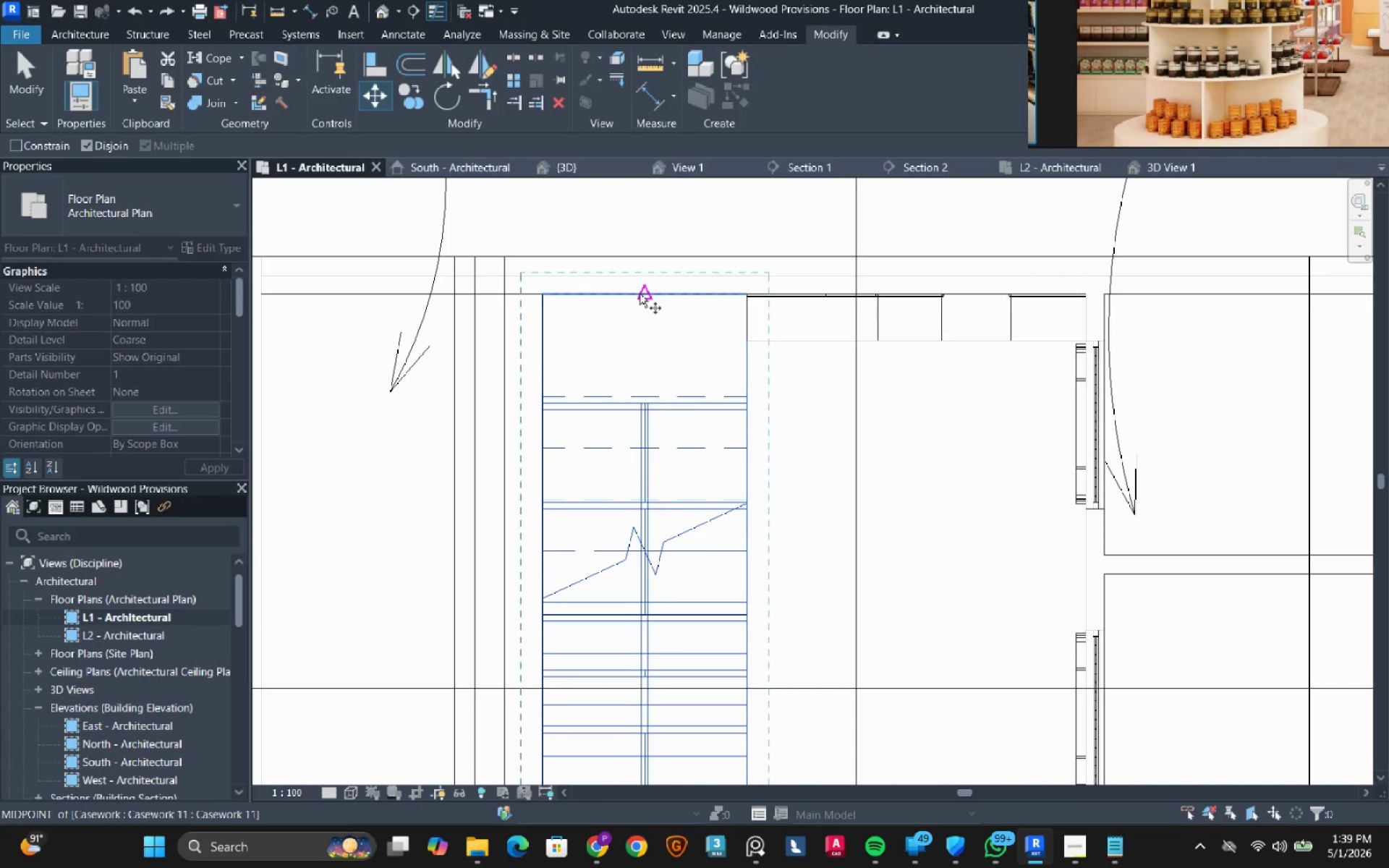 
left_click([640, 294])
 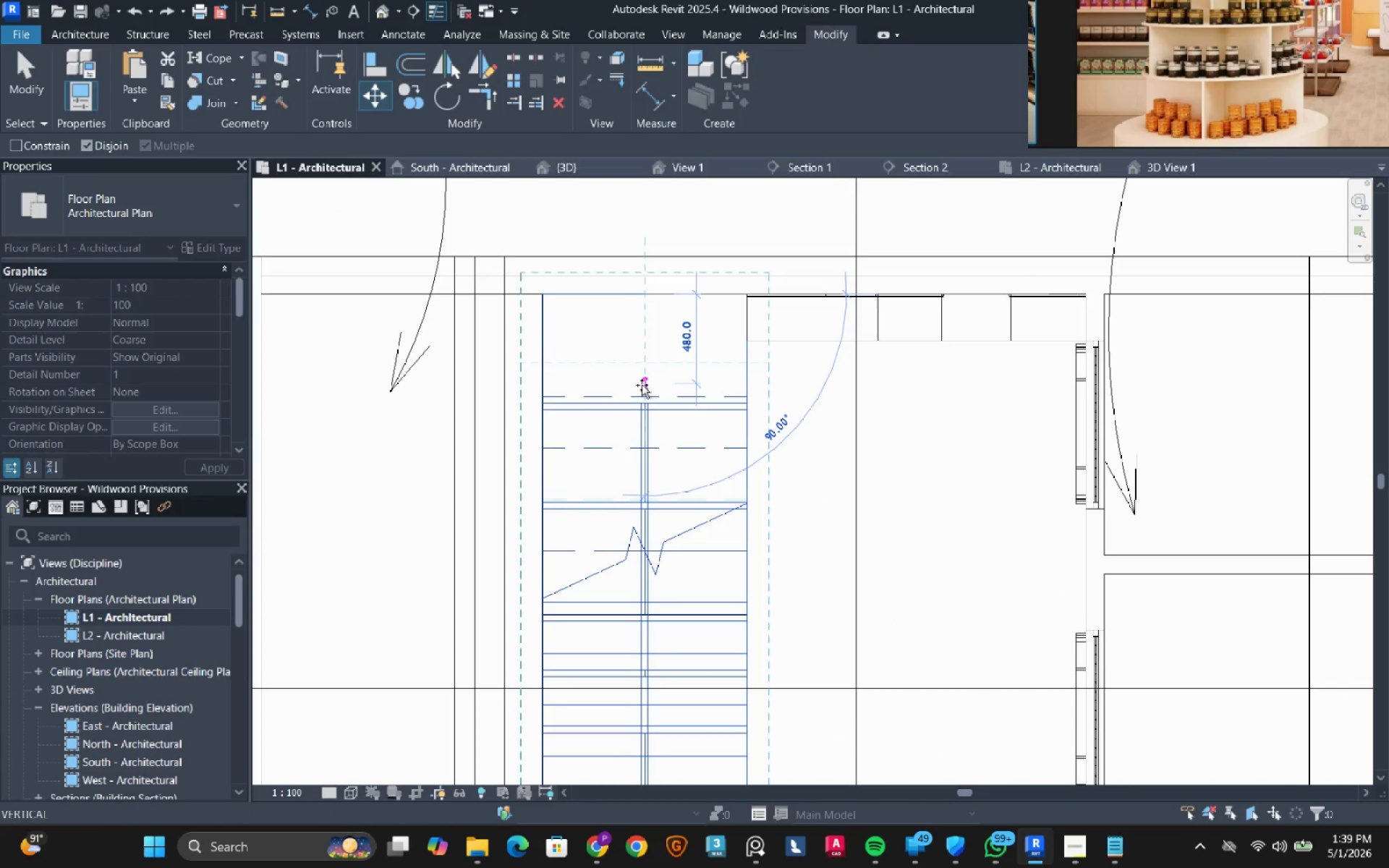 
left_click([642, 393])
 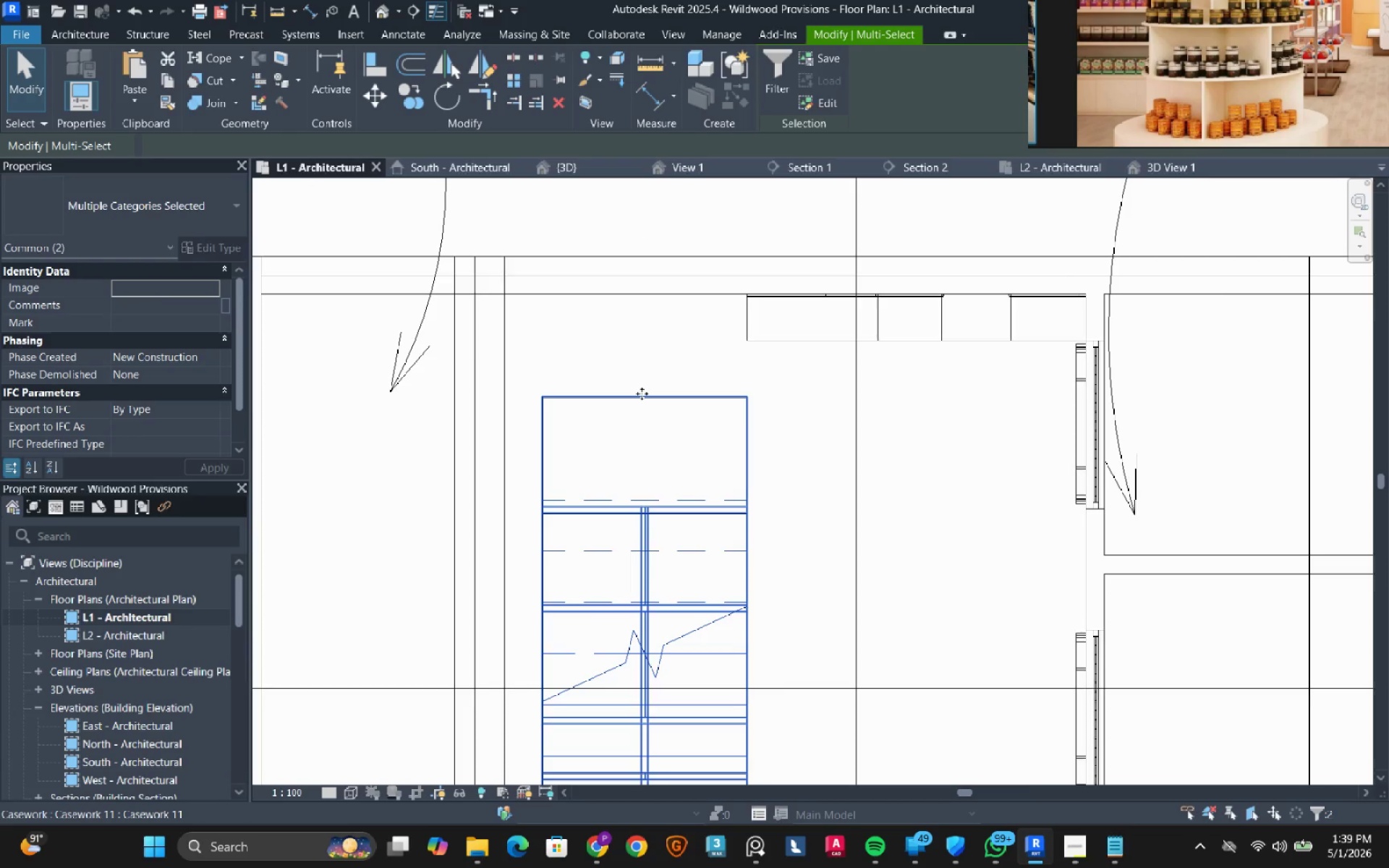 
scroll: coordinate [650, 443], scroll_direction: down, amount: 9.0
 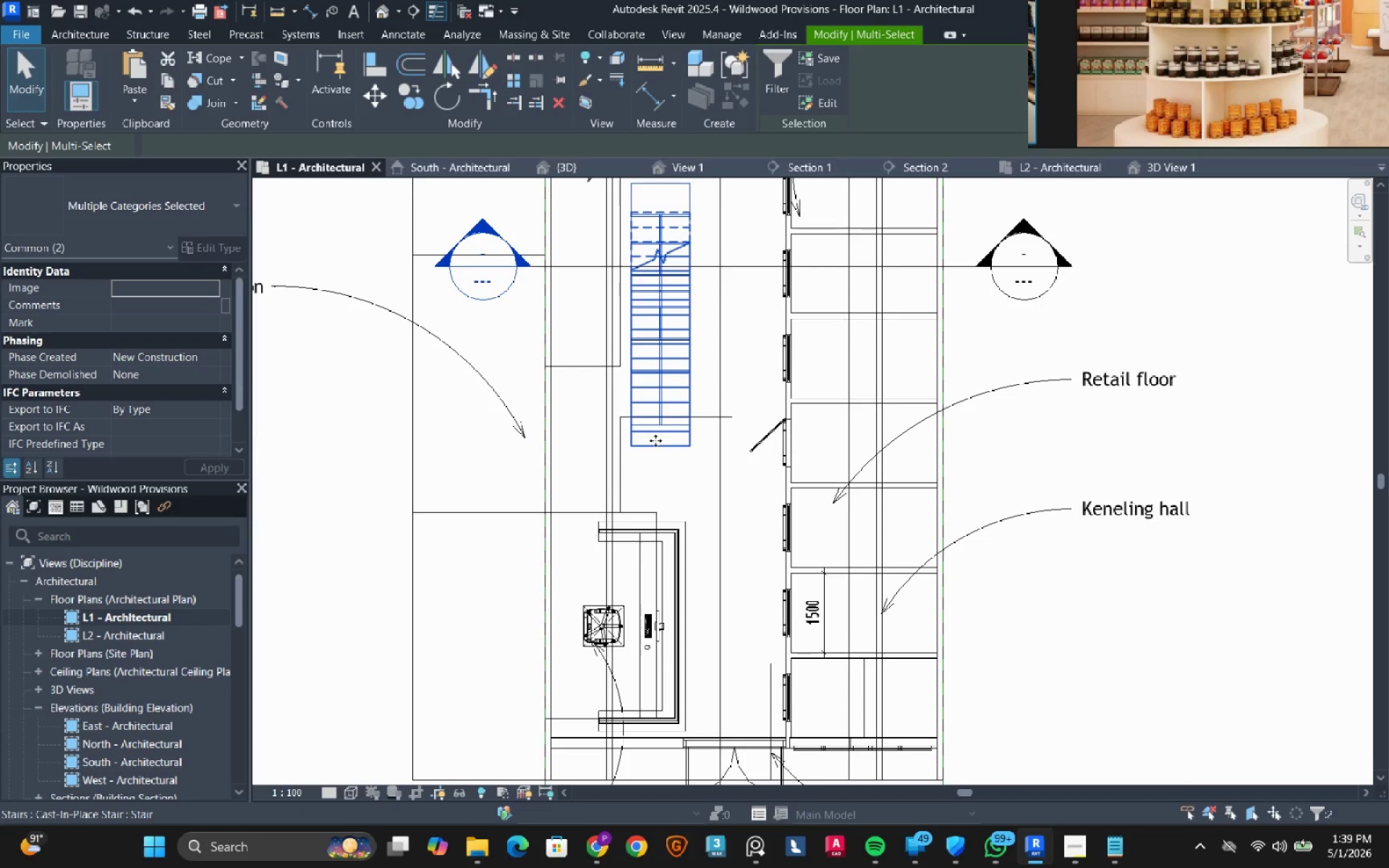 
wait(14.19)
 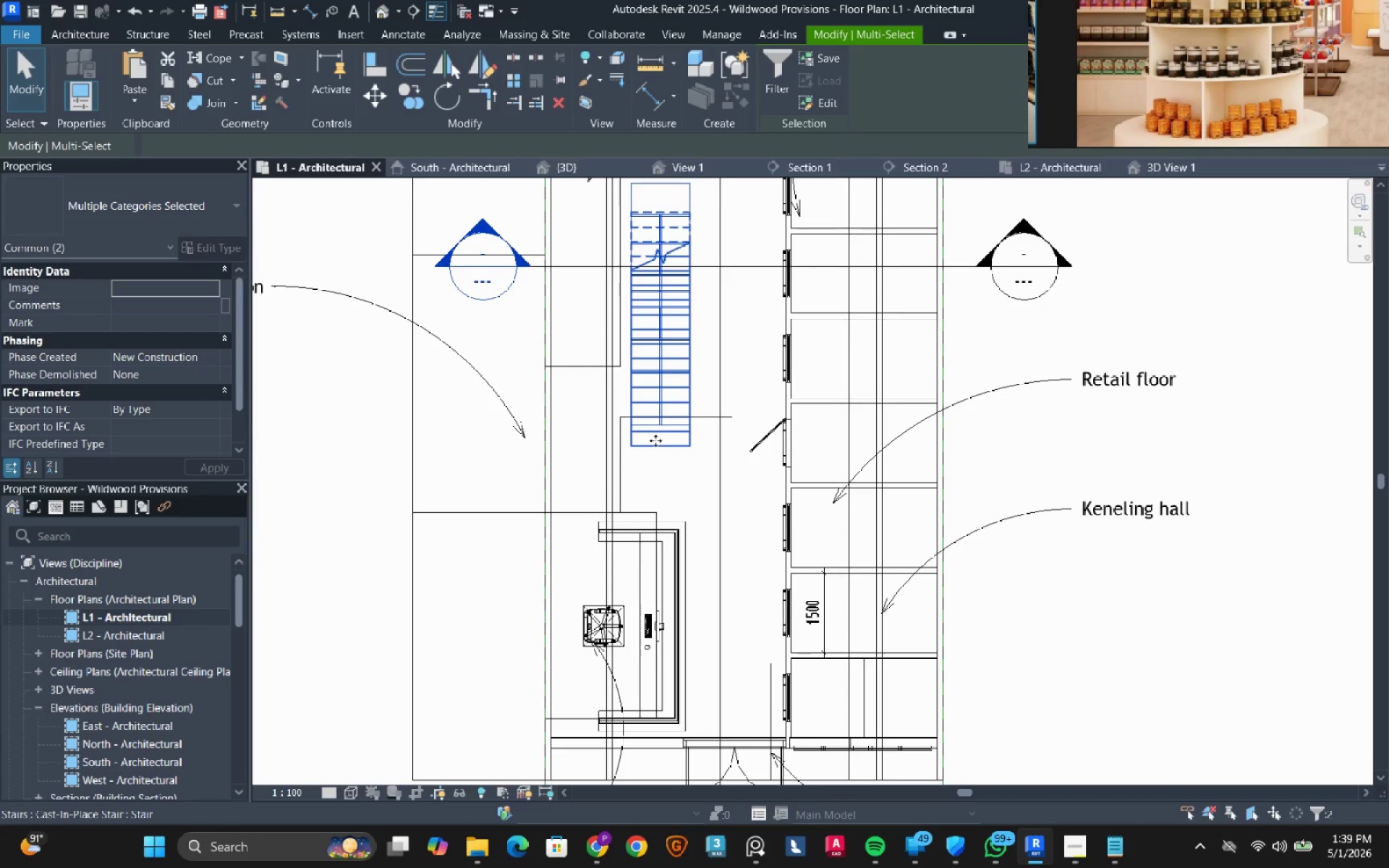 
left_click([566, 174])
 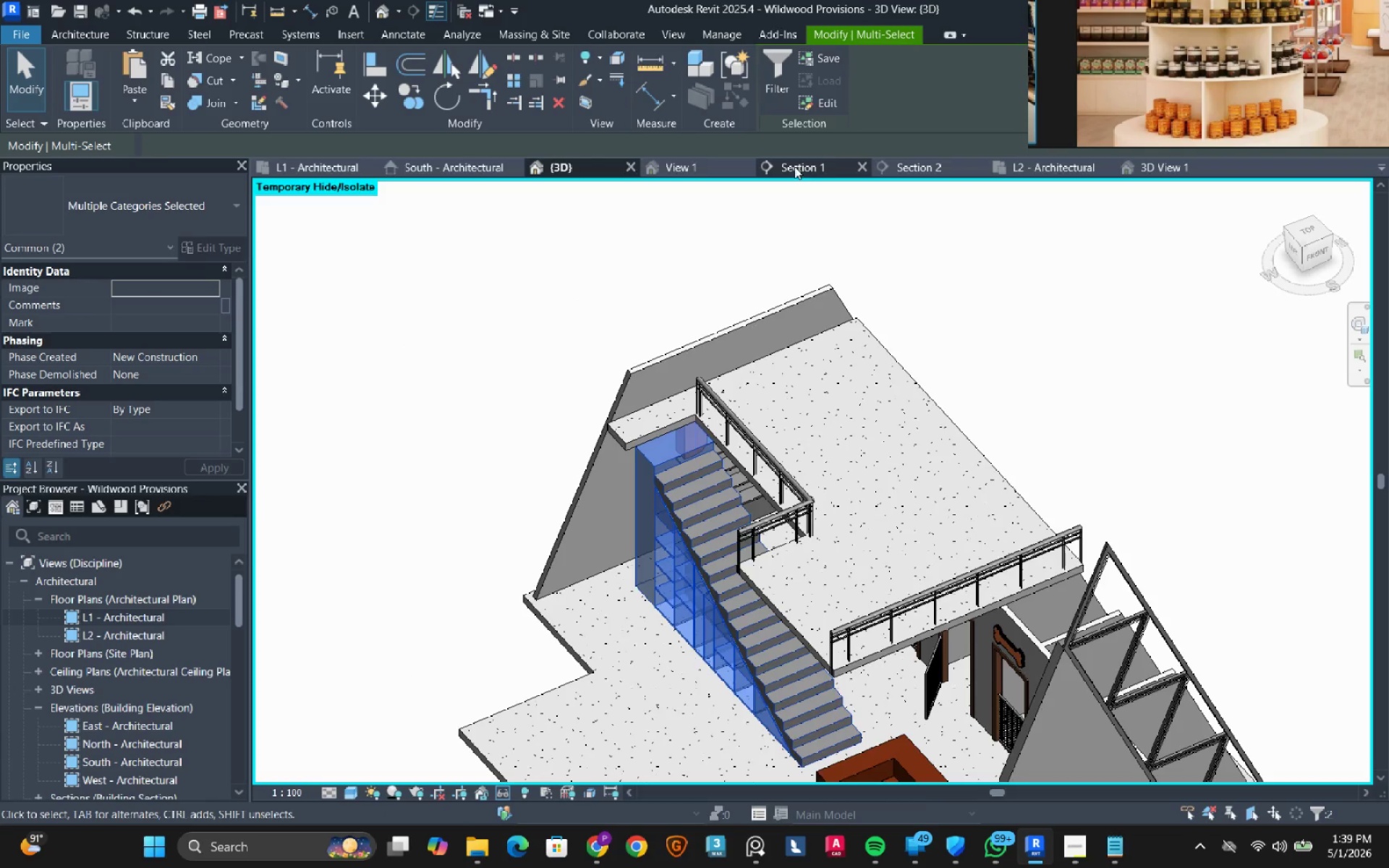 
key(Escape)
type(sd)
 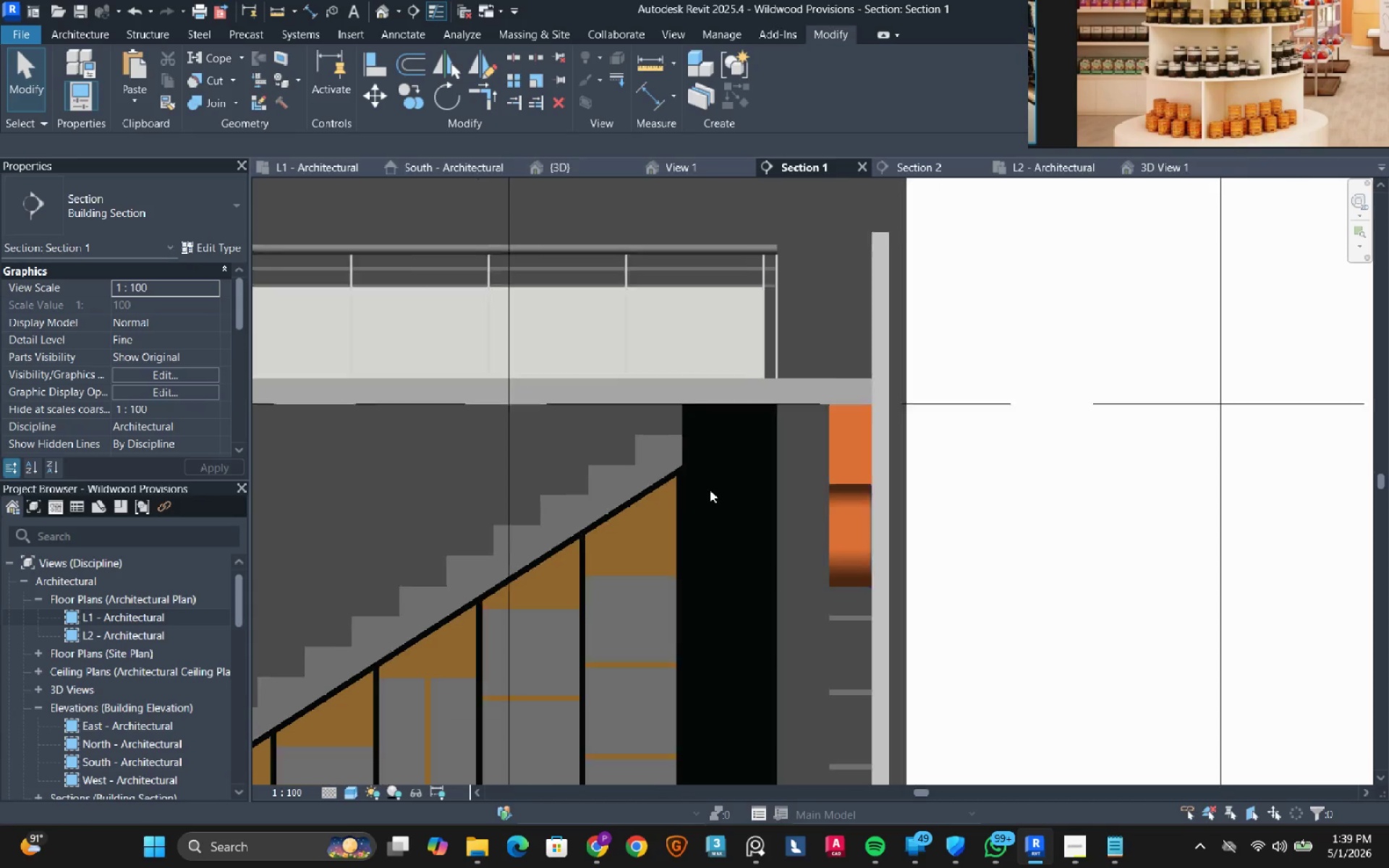 
scroll: coordinate [710, 490], scroll_direction: down, amount: 2.0
 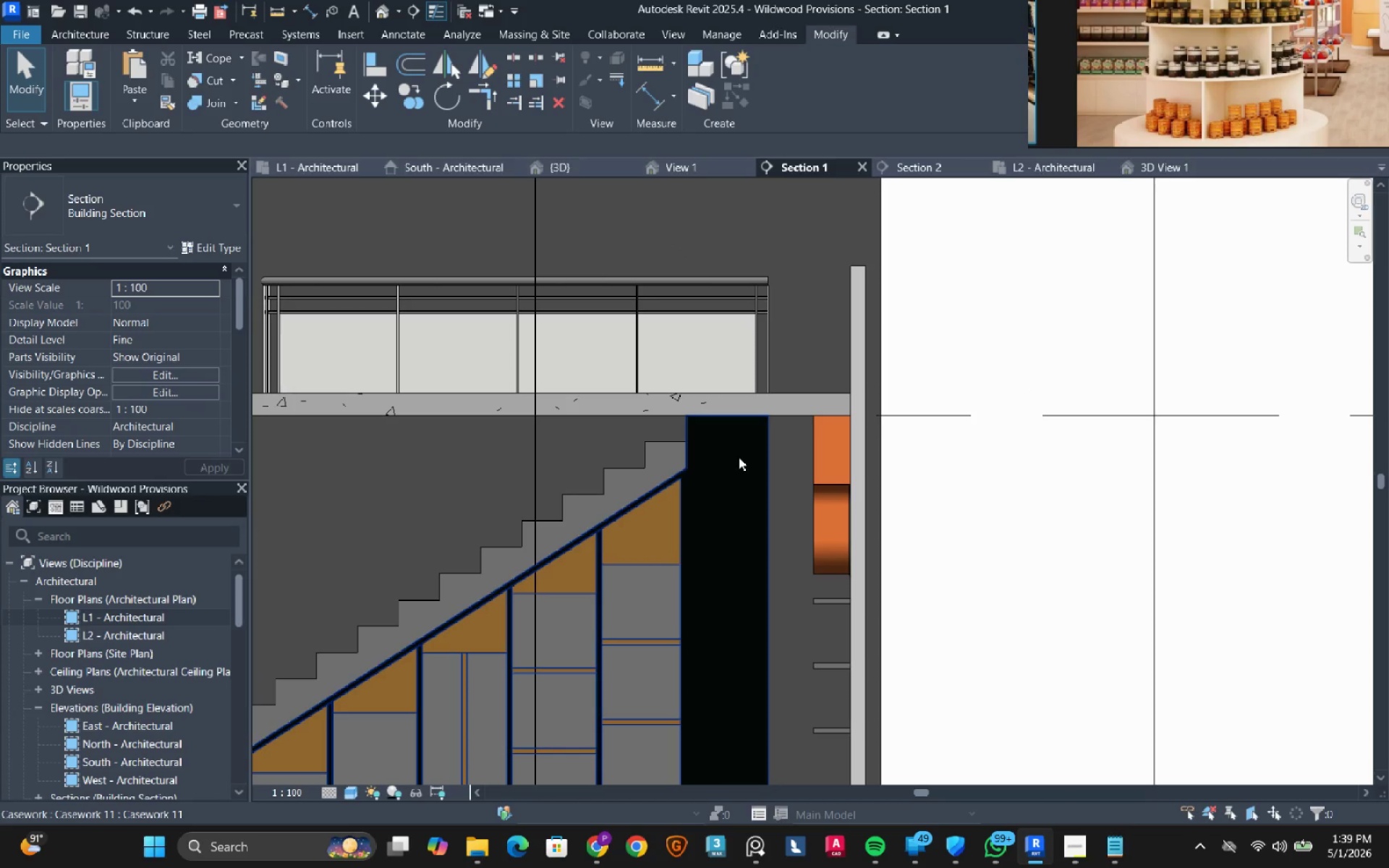 
left_click([739, 456])
 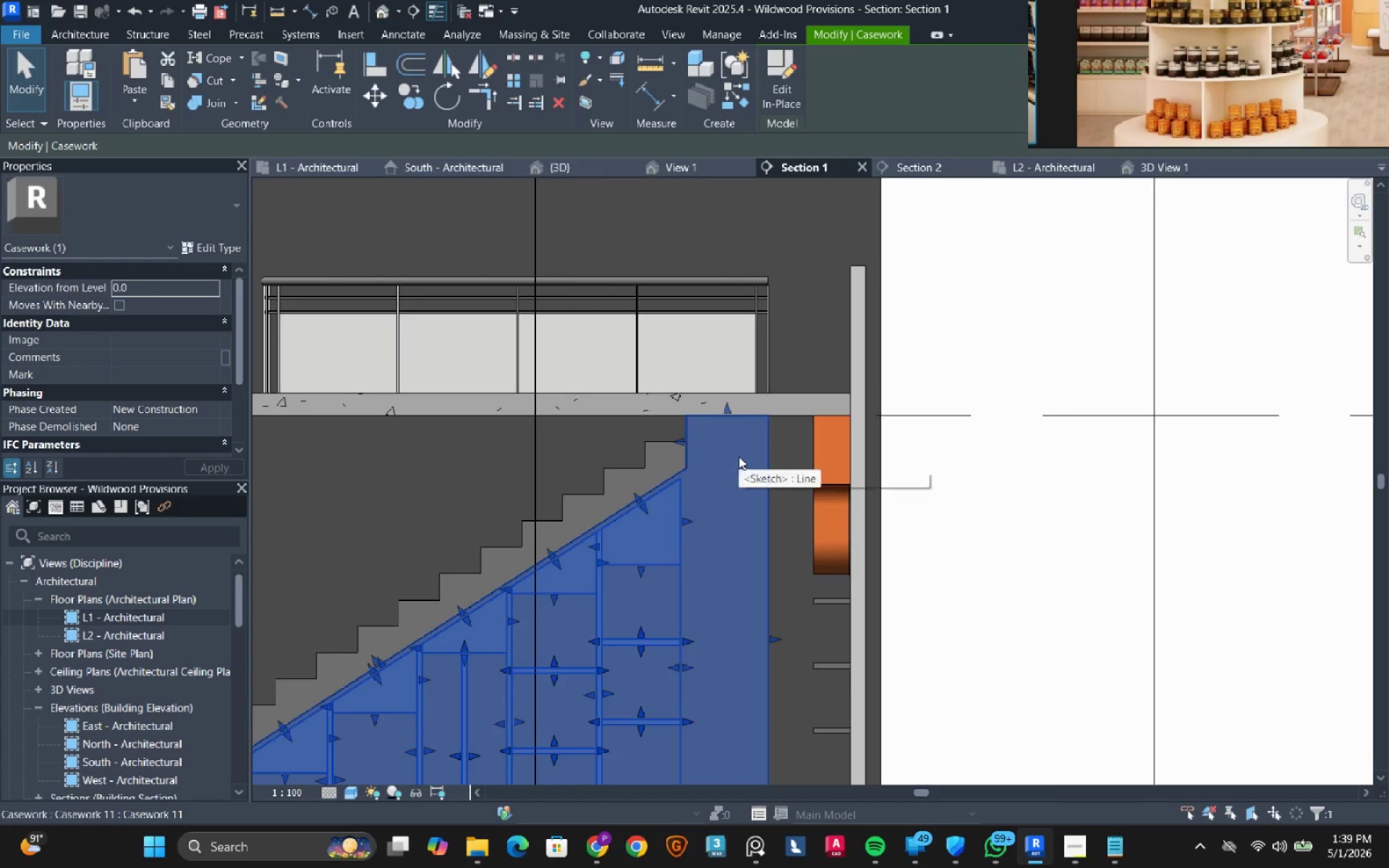 
scroll: coordinate [739, 456], scroll_direction: down, amount: 2.0
 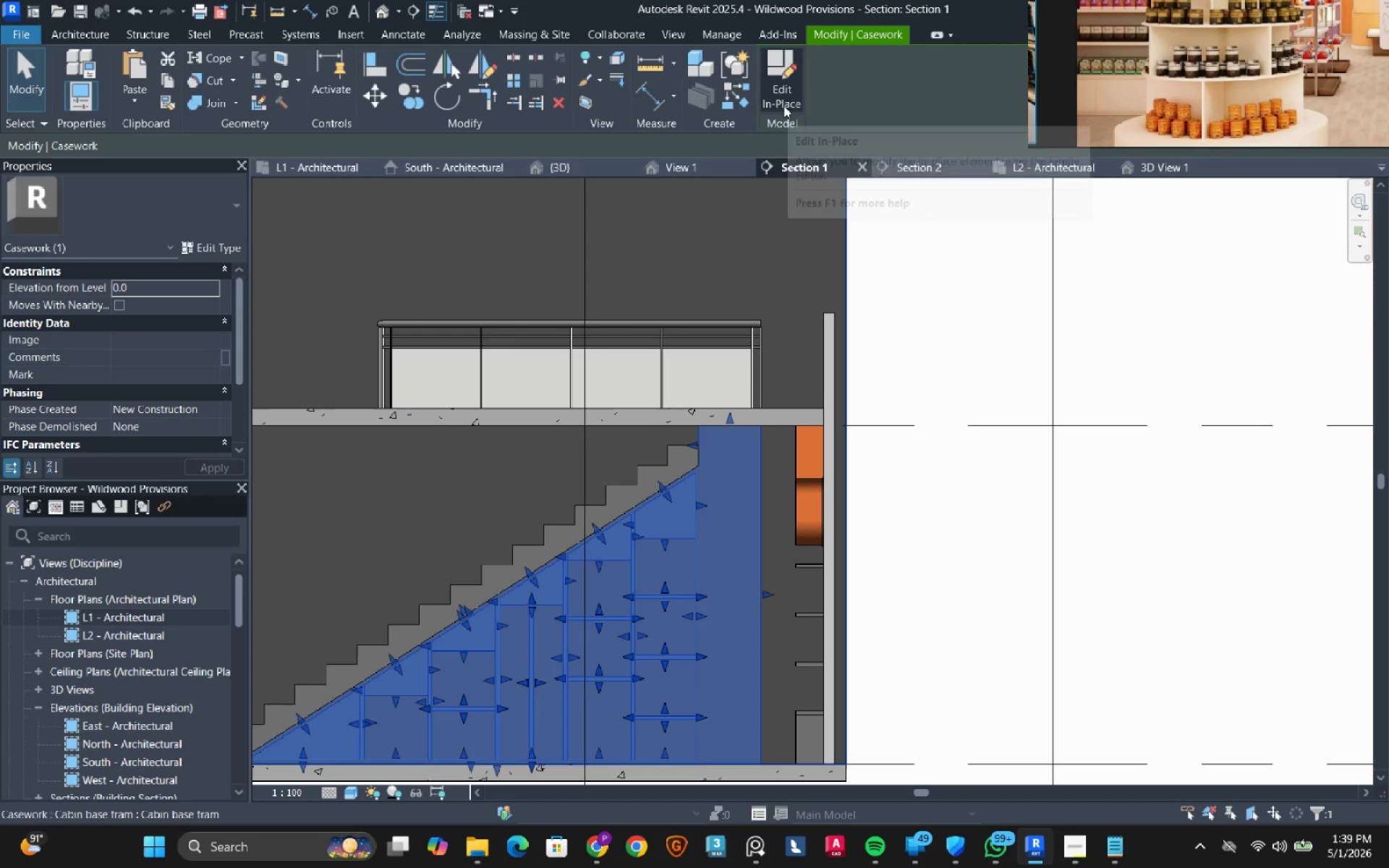 
left_click([786, 95])
 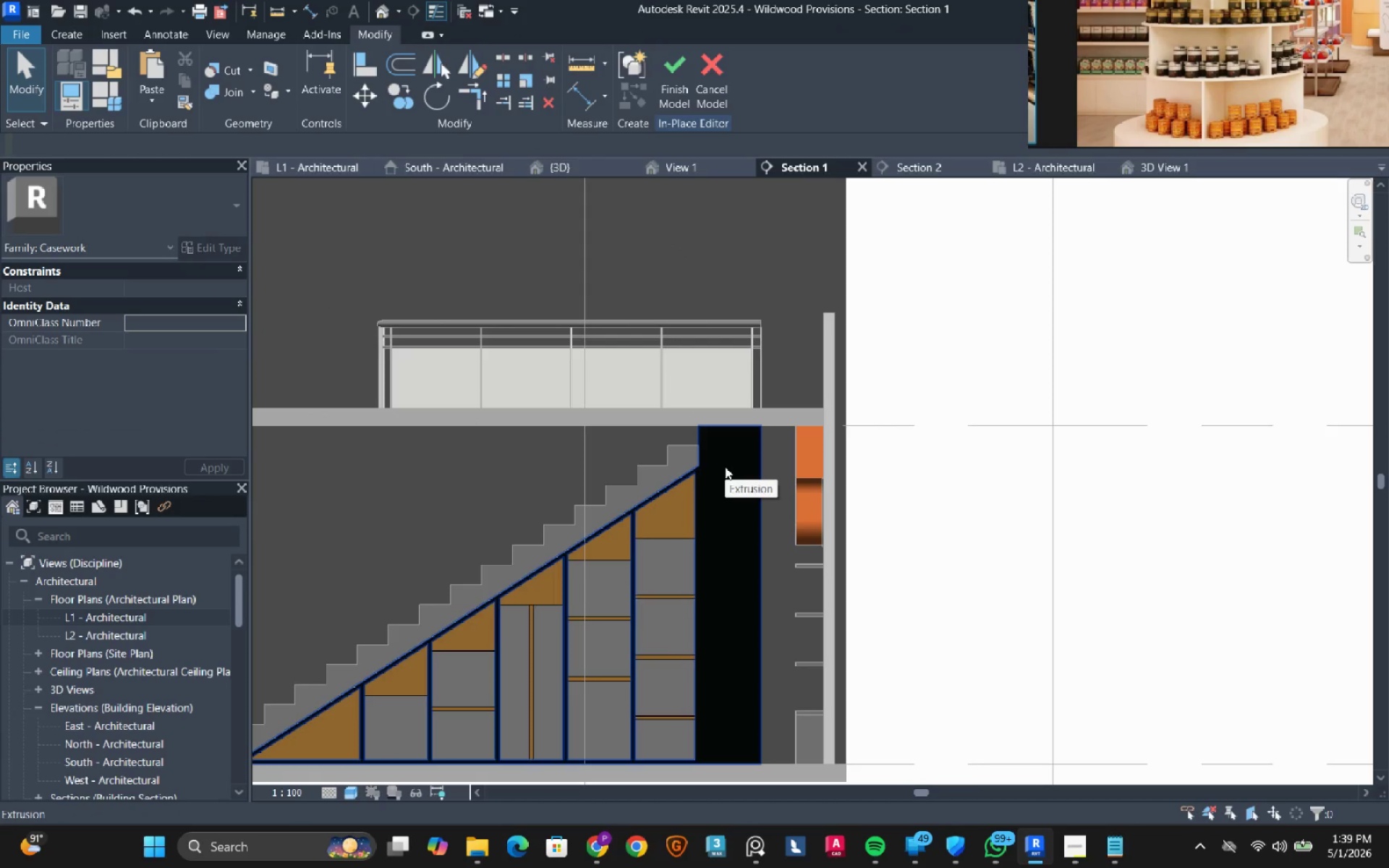 
left_click([725, 467])
 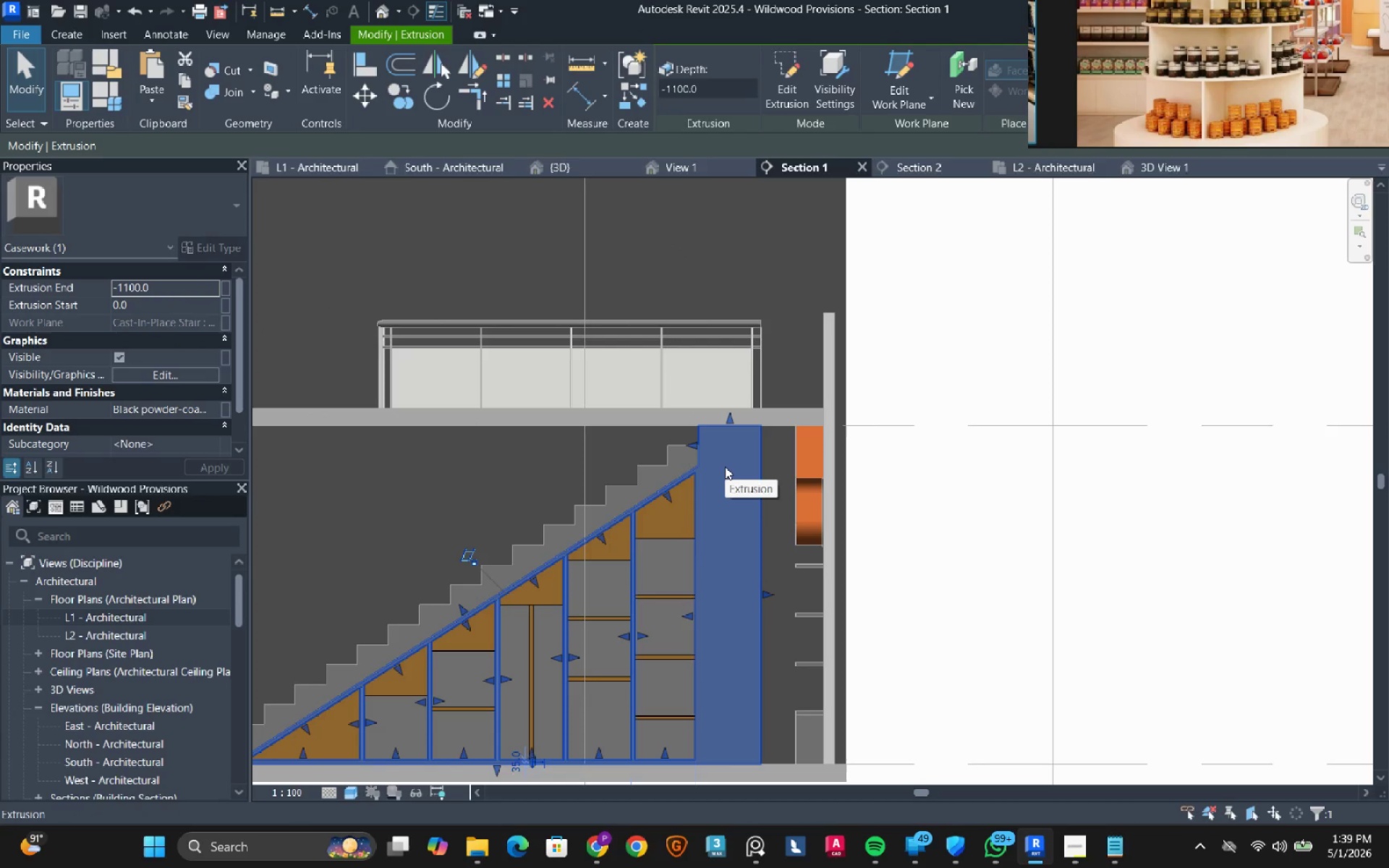 
double_click([725, 467])
 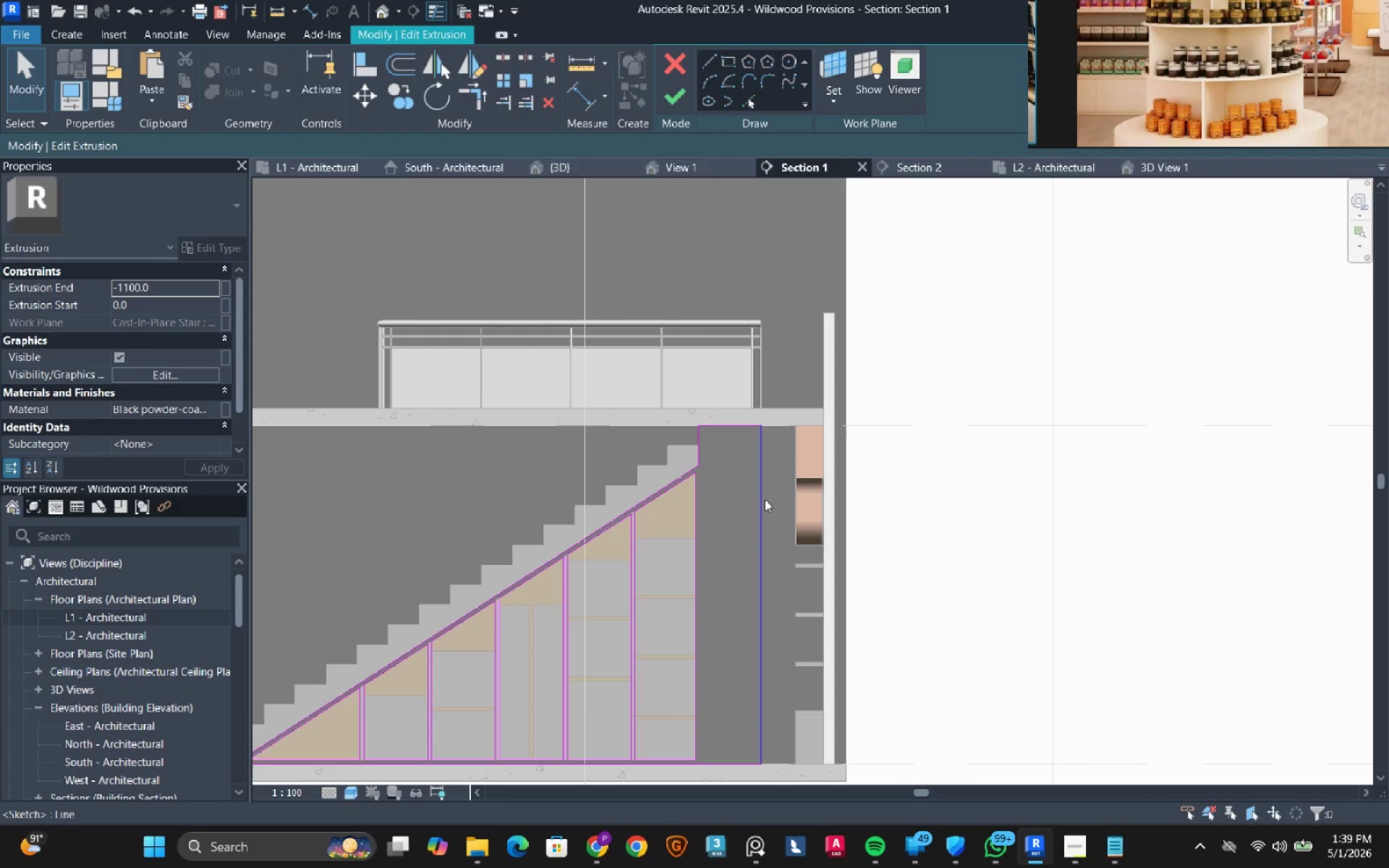 
left_click_drag(start_coordinate=[759, 461], to_coordinate=[824, 443])
 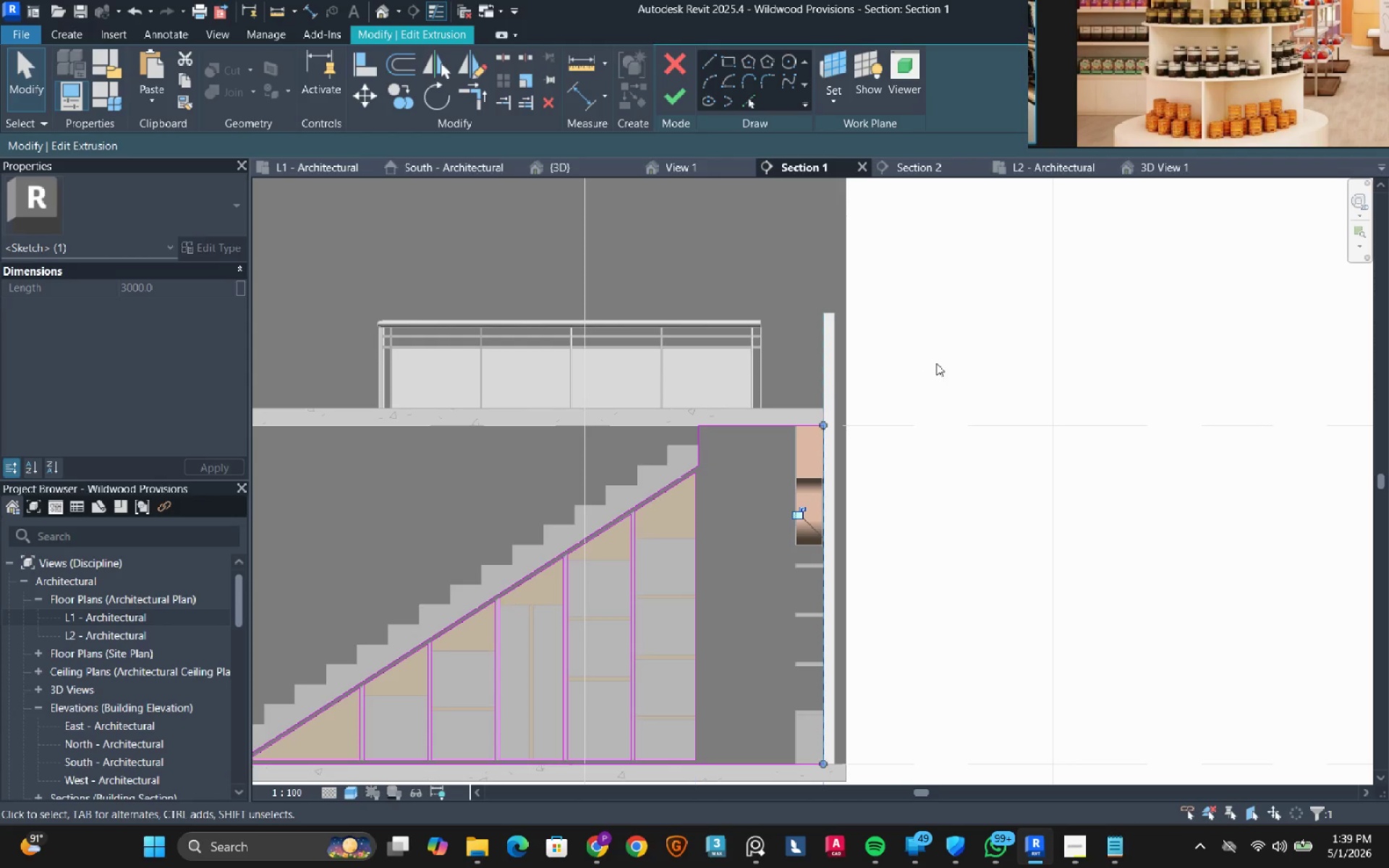 
left_click([937, 362])
 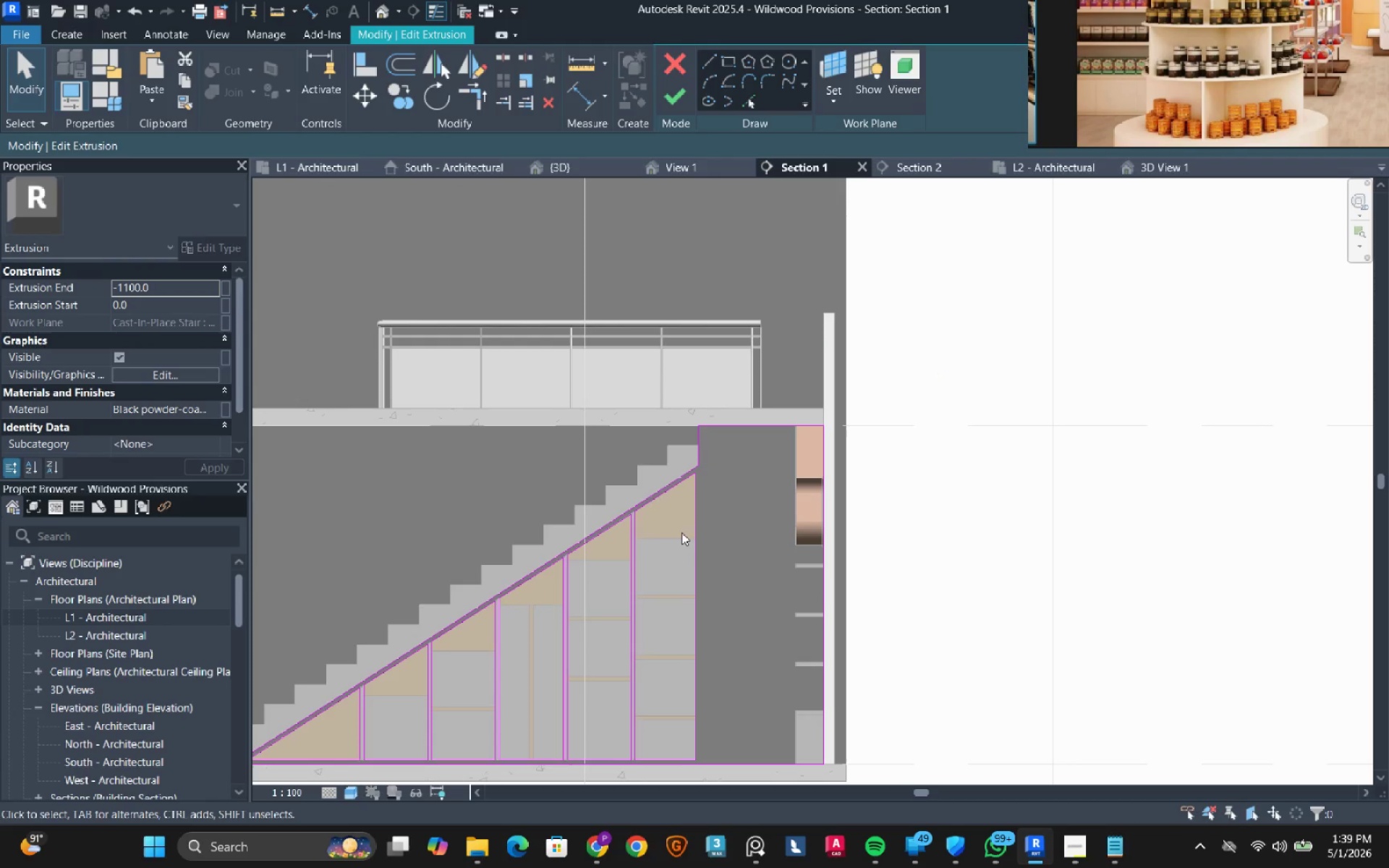 
key(Tab)
 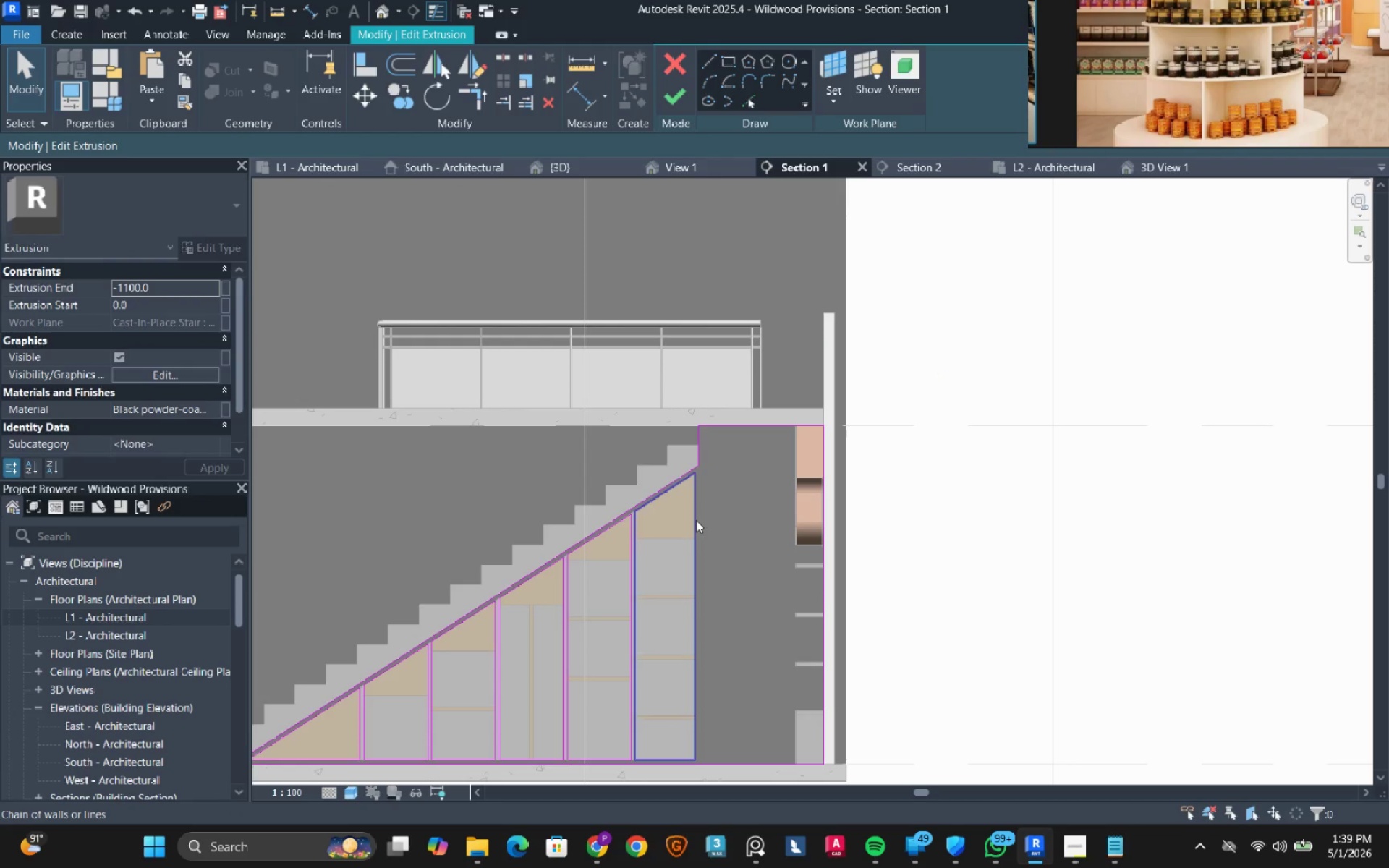 
left_click([696, 520])
 